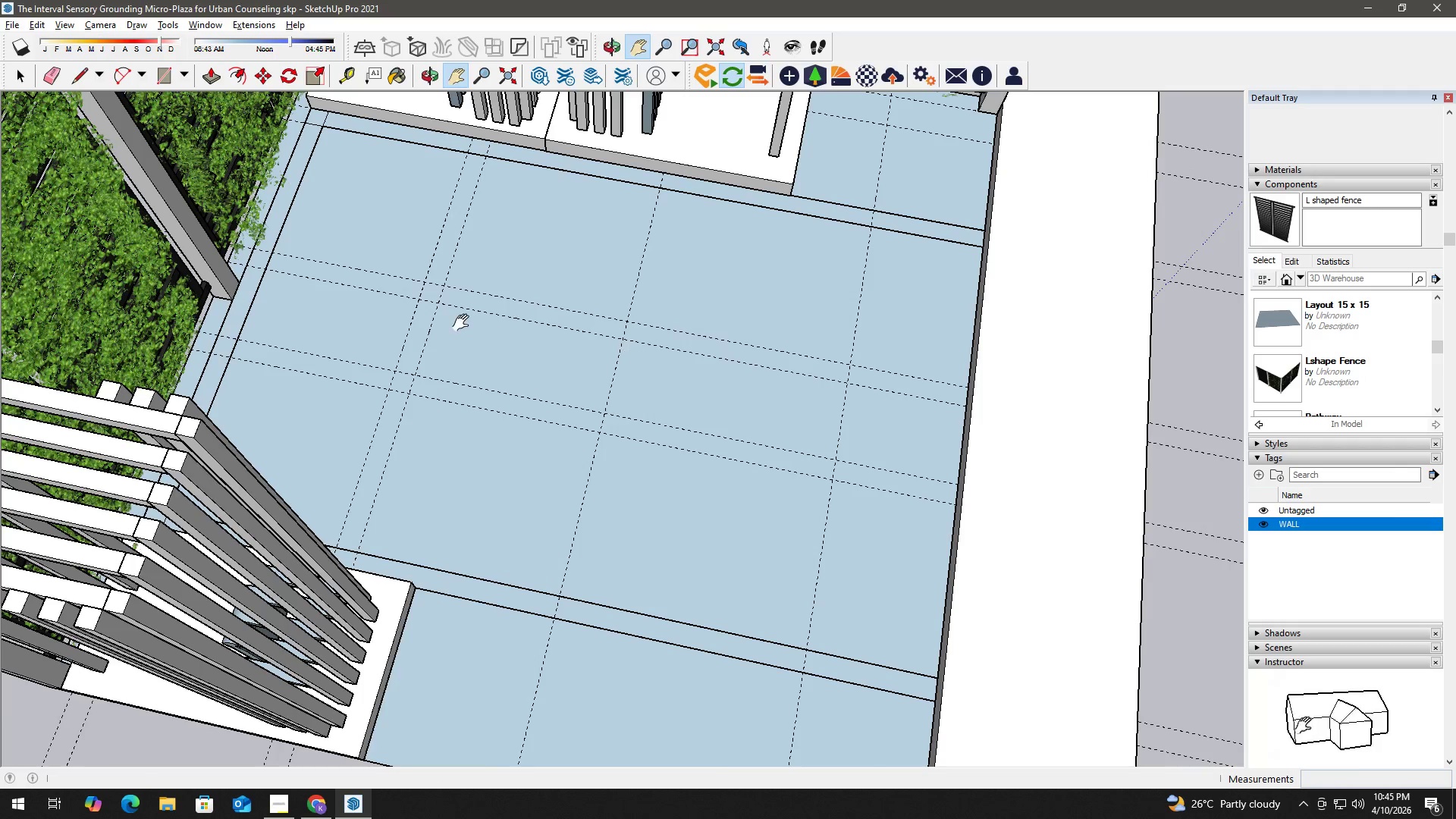 
key(R)
 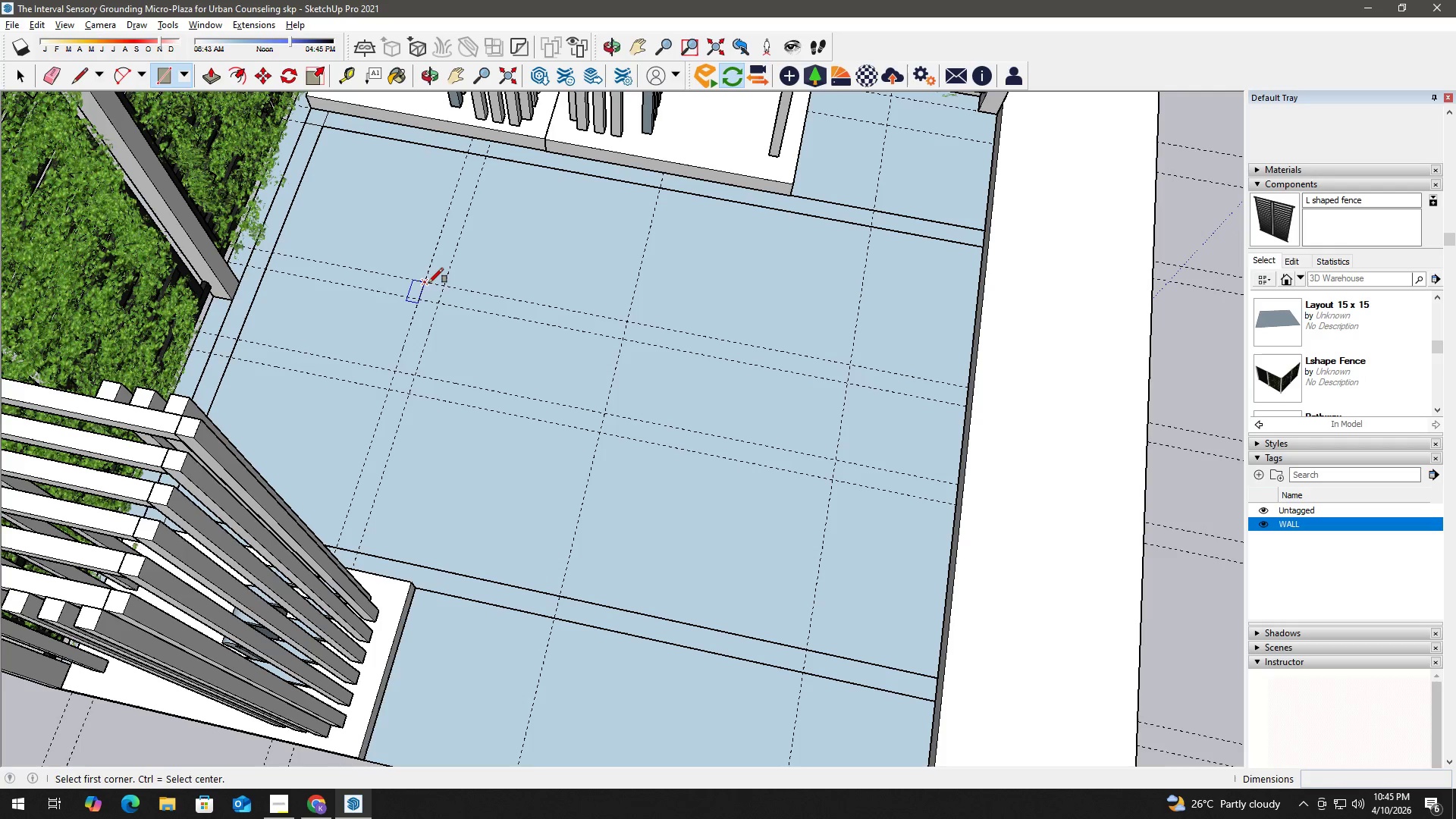 
left_click_drag(start_coordinate=[426, 282], to_coordinate=[442, 286])
 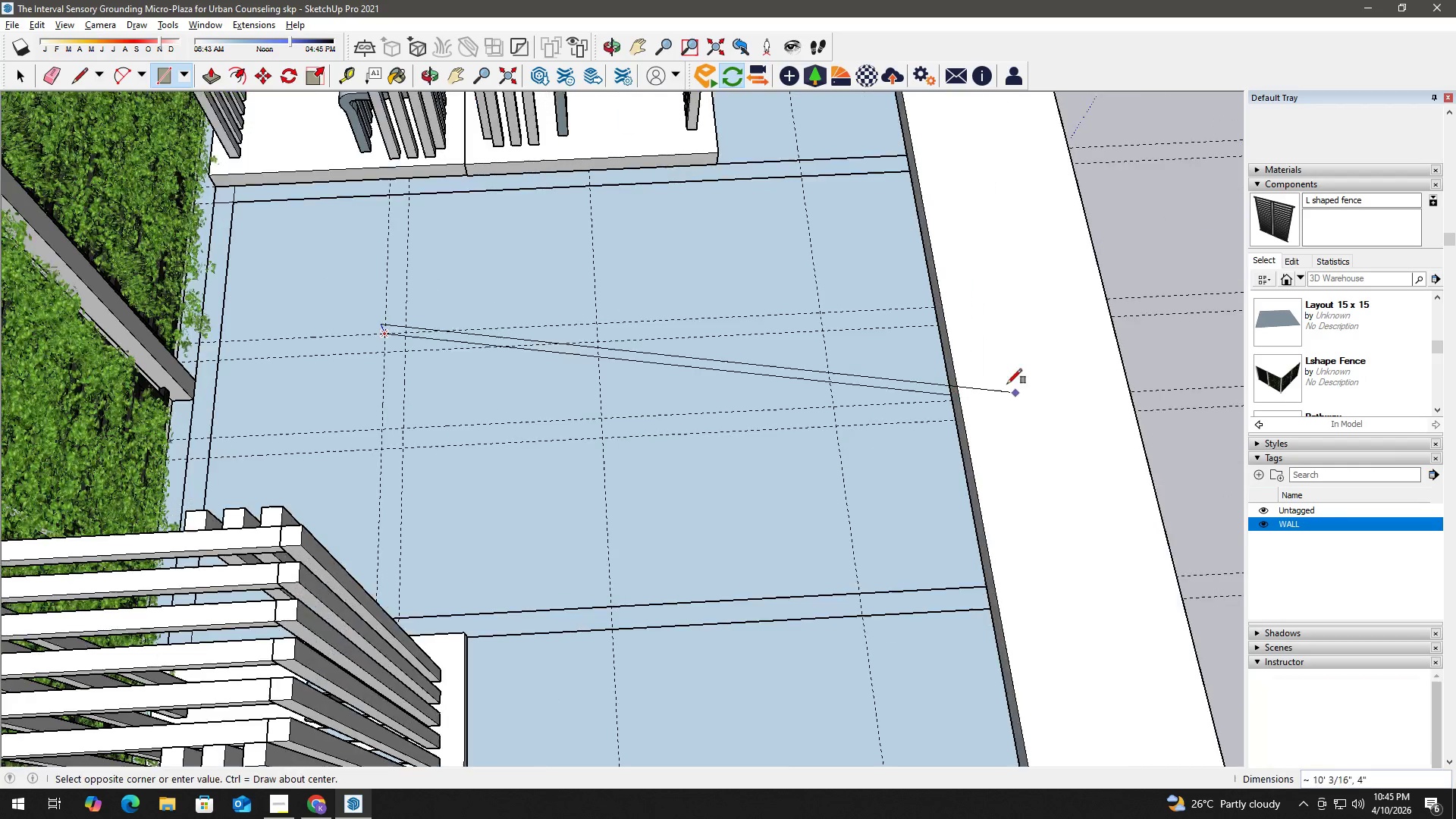 
scroll: coordinate [934, 325], scroll_direction: up, amount: 4.0
 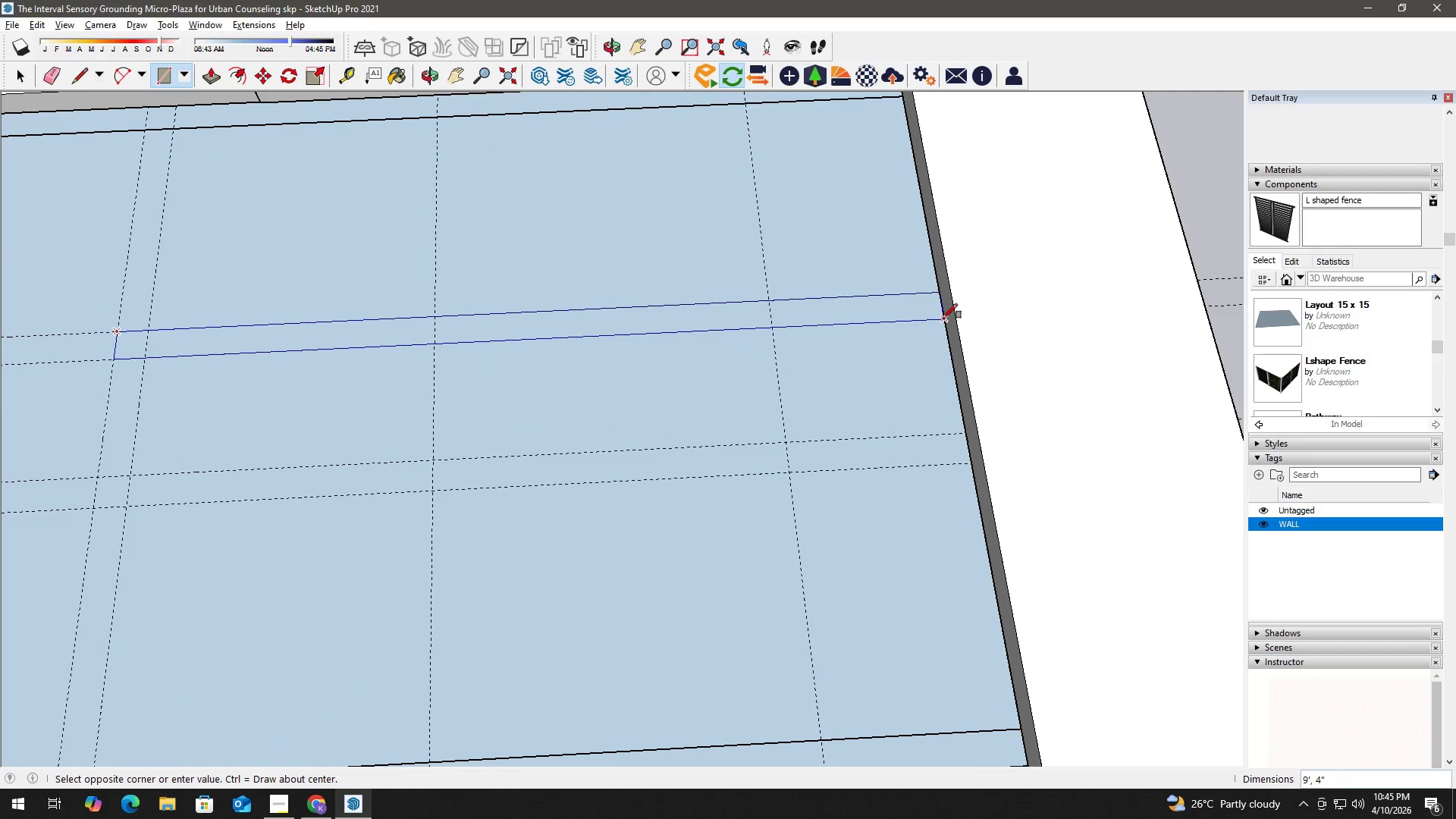 
left_click([943, 318])
 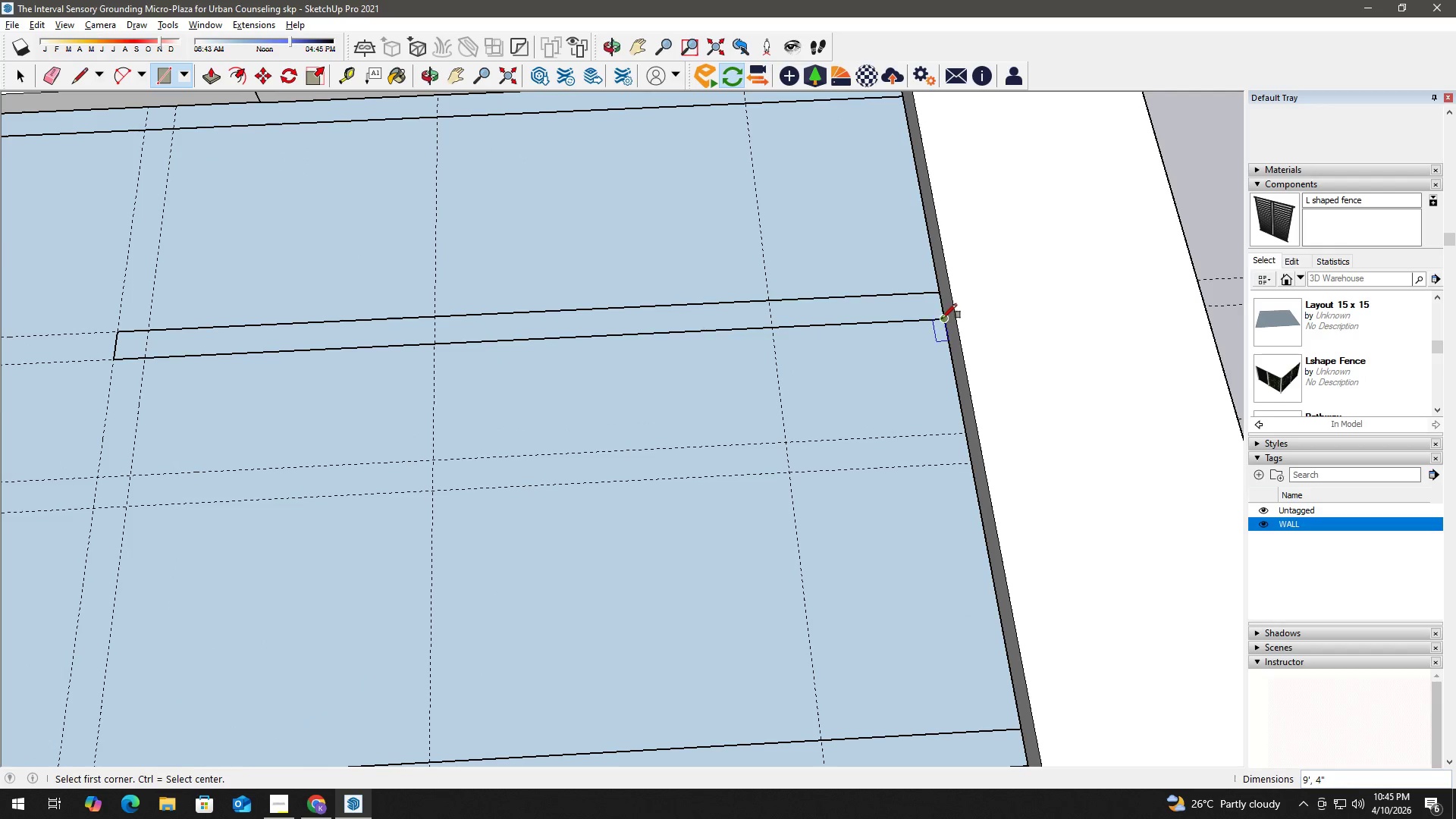 
type( hr)
 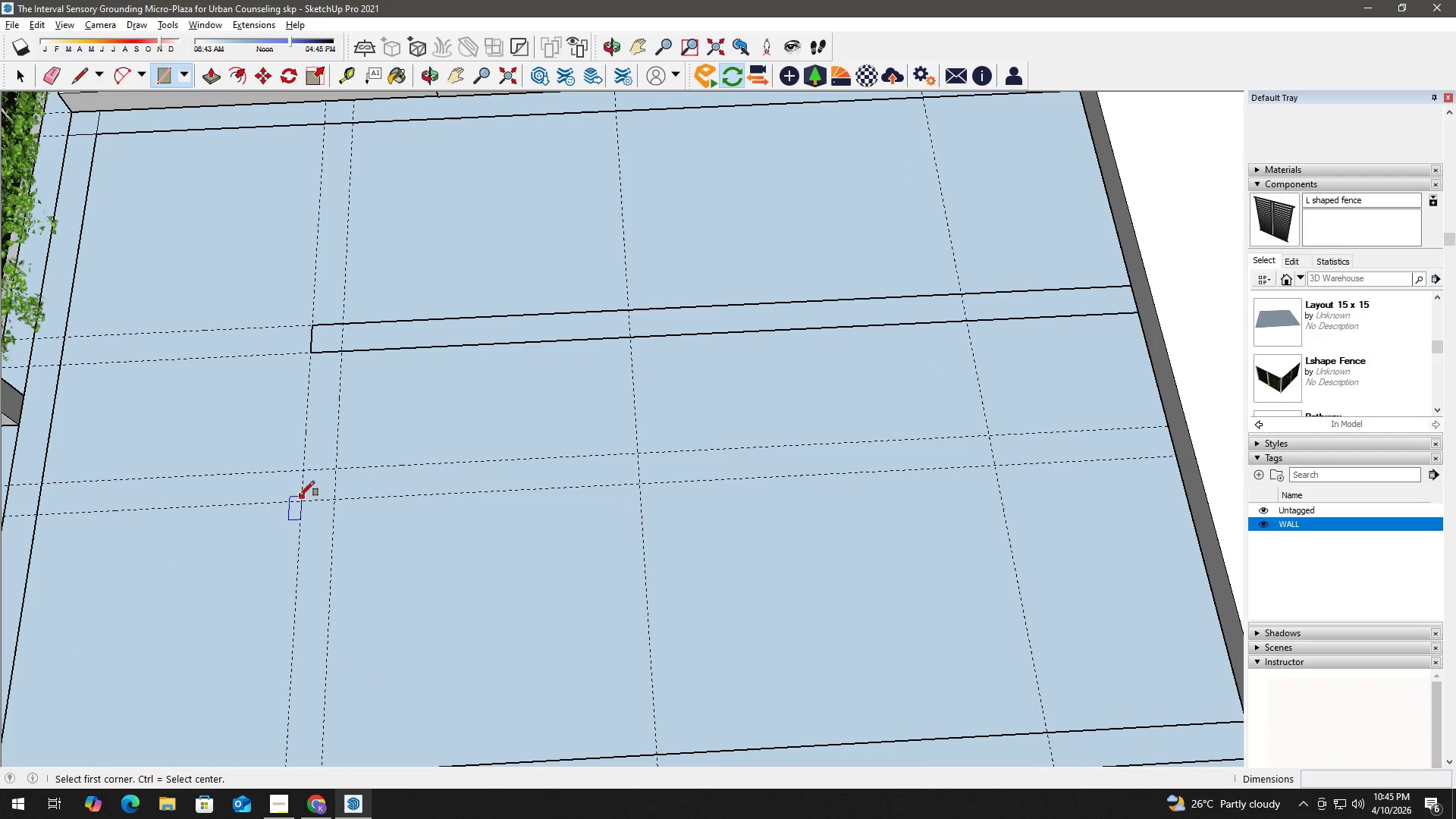 
left_click_drag(start_coordinate=[570, 413], to_coordinate=[771, 406])
 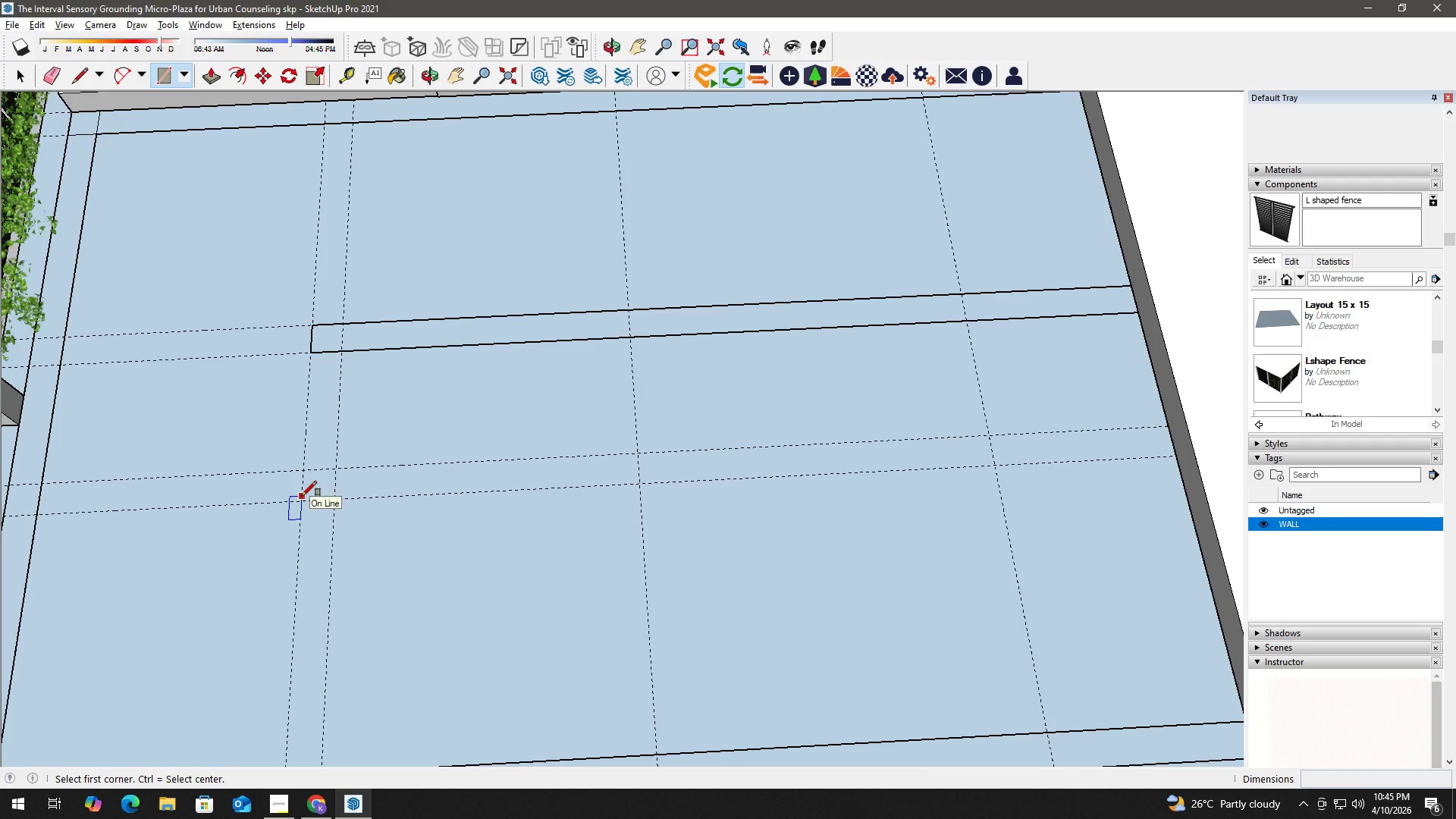 
left_click_drag(start_coordinate=[303, 500], to_coordinate=[307, 499])
 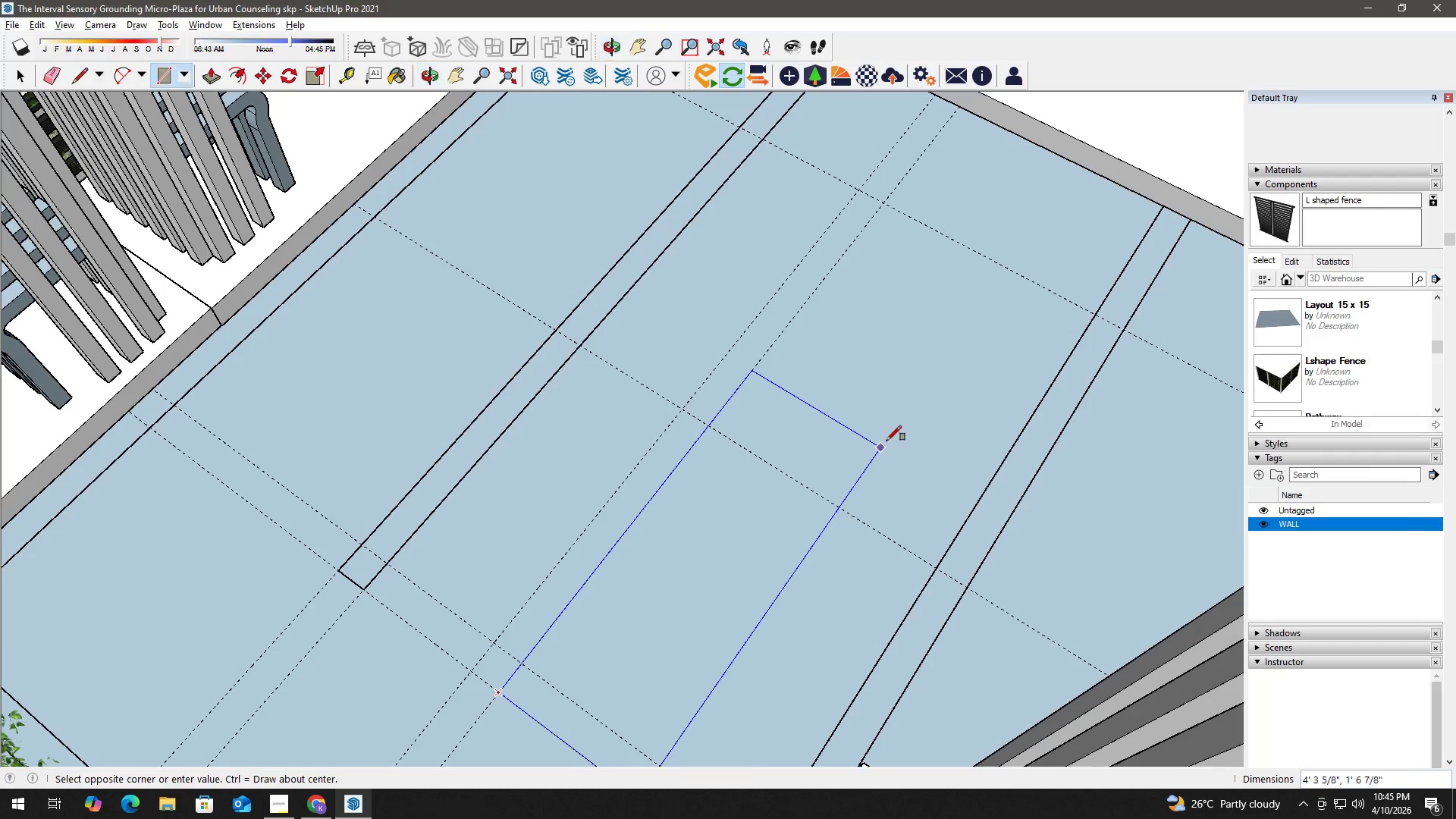 
hold_key(key=ShiftLeft, duration=0.42)
 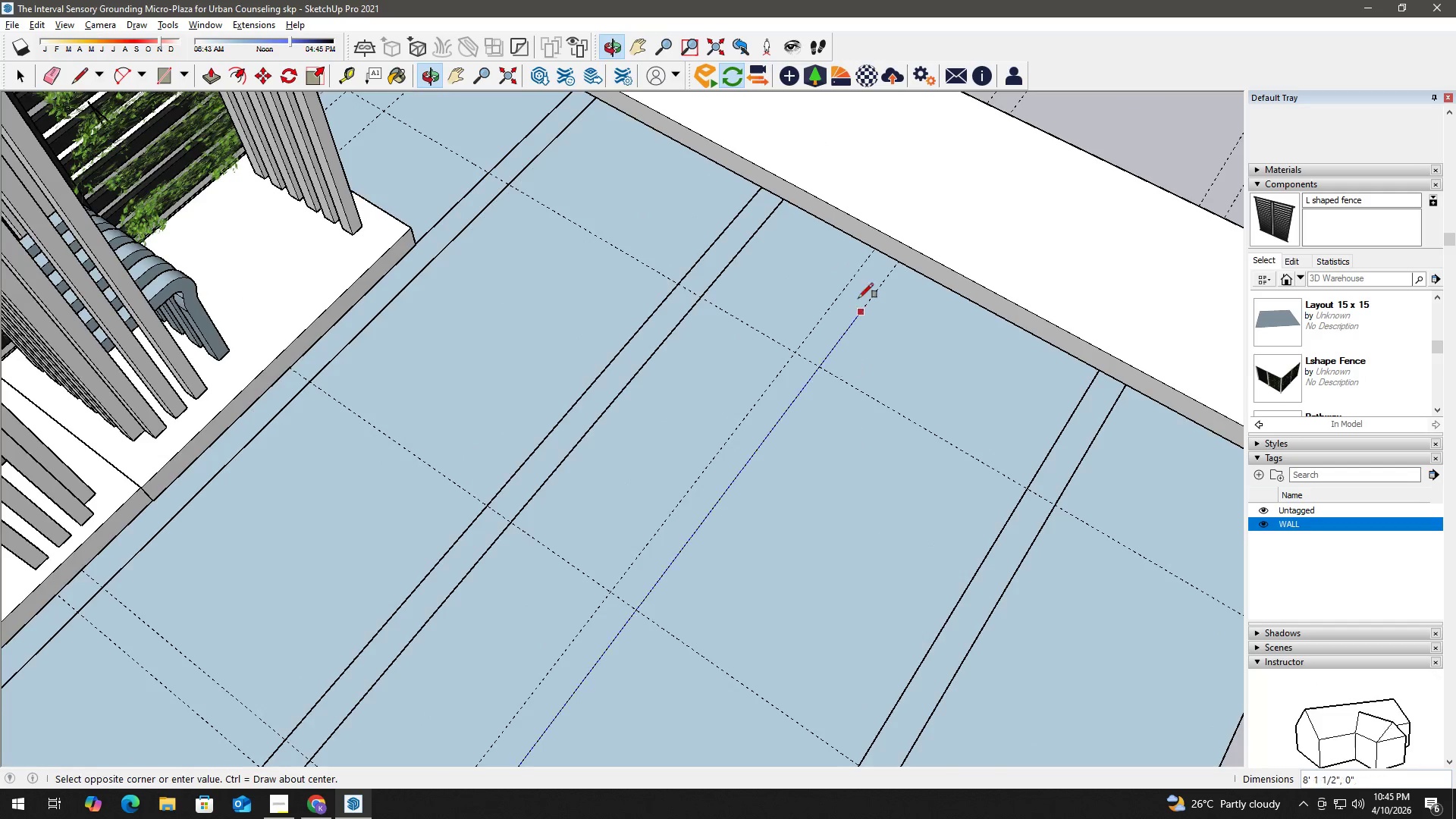 
scroll: coordinate [861, 288], scroll_direction: up, amount: 2.0
 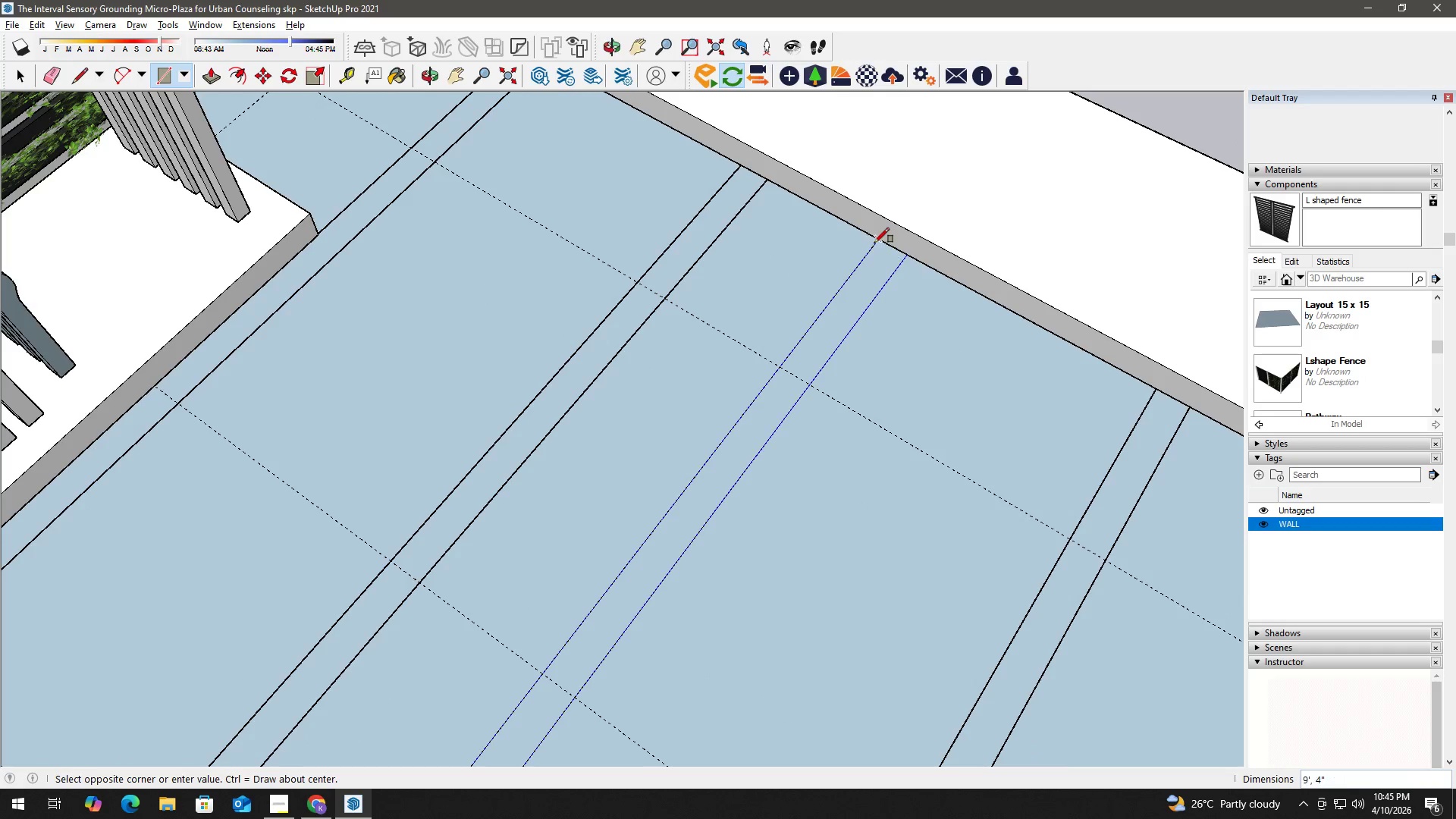 
left_click([875, 243])
 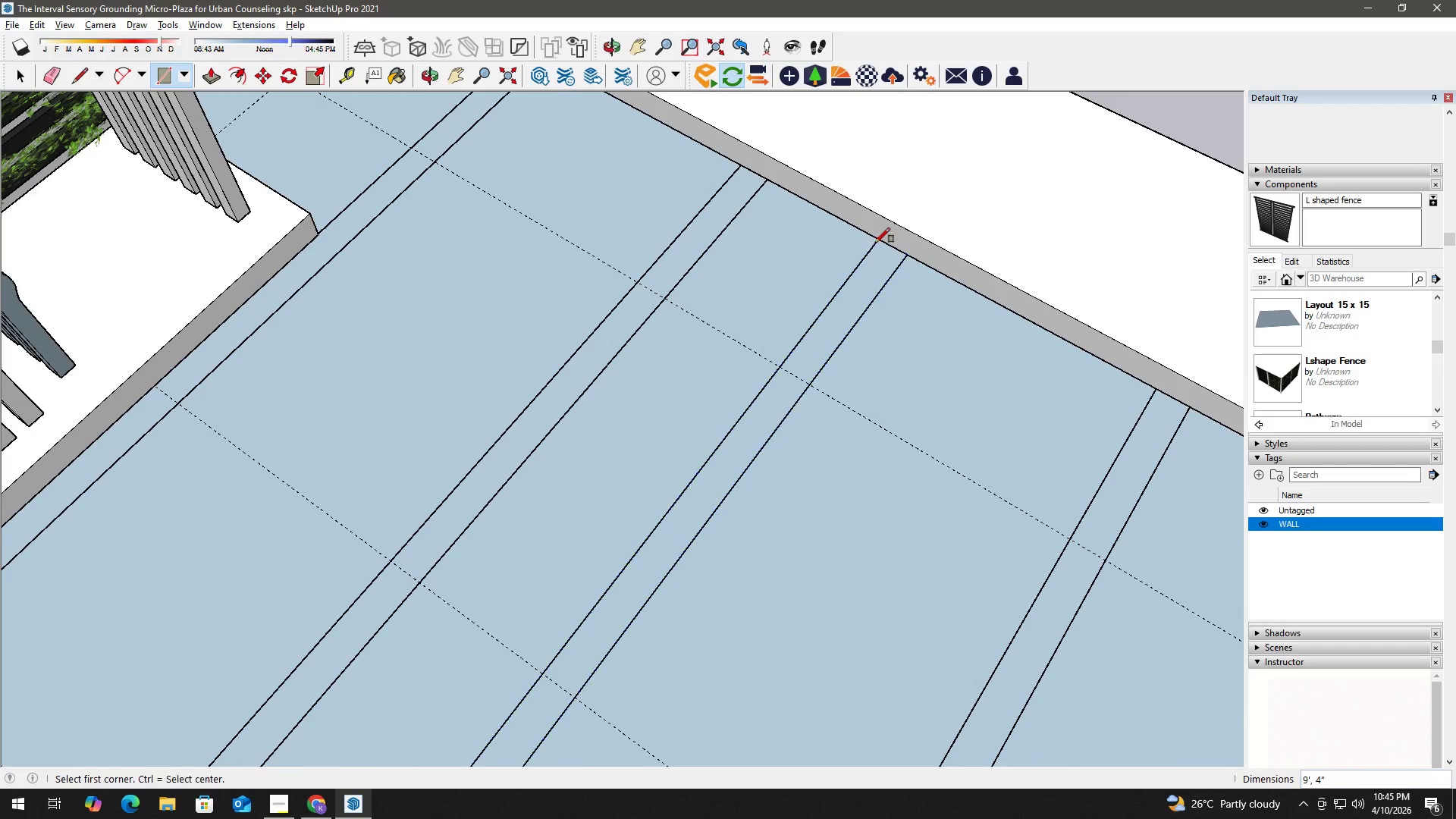 
key(Space)
 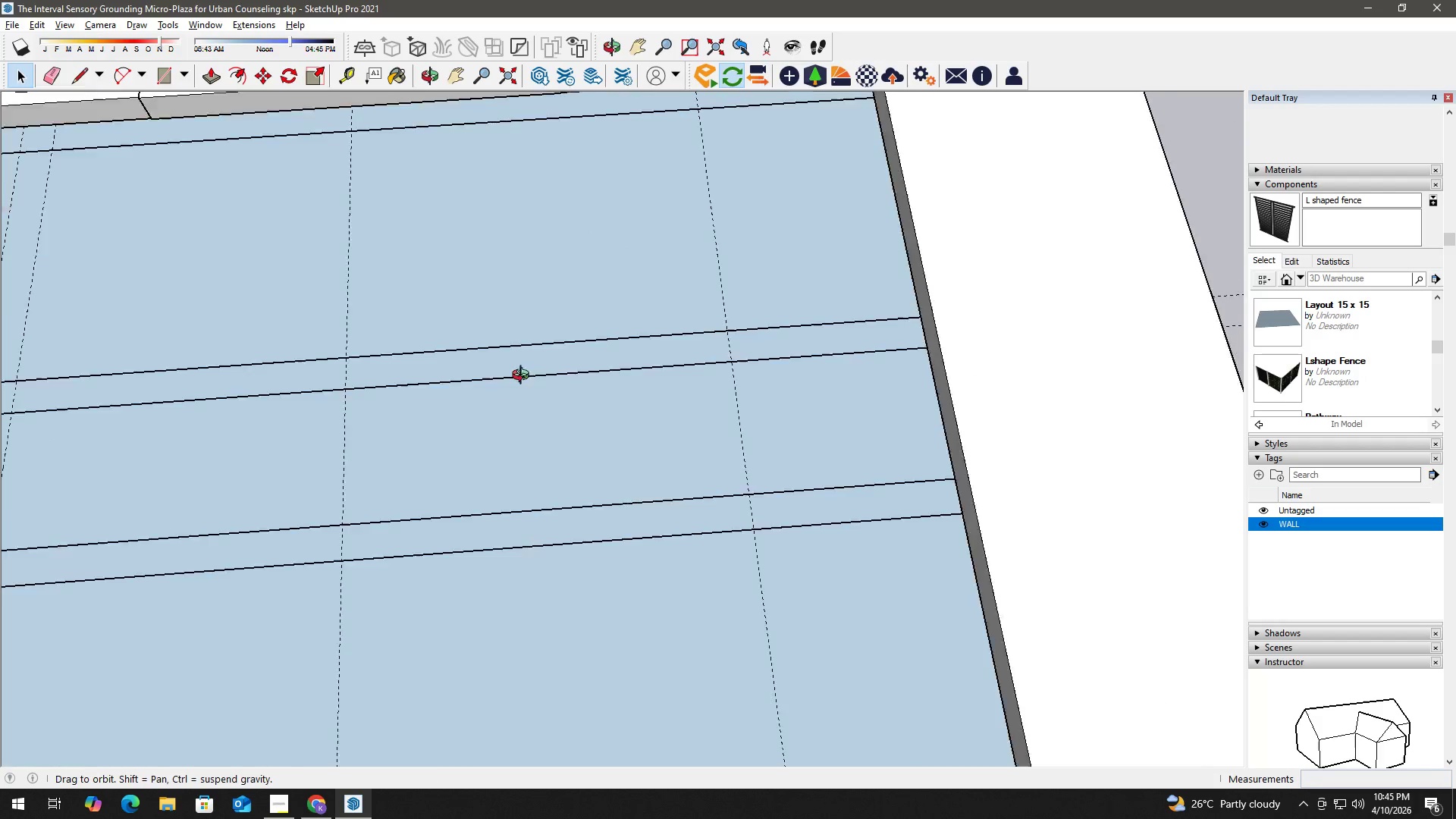 
key(H)
 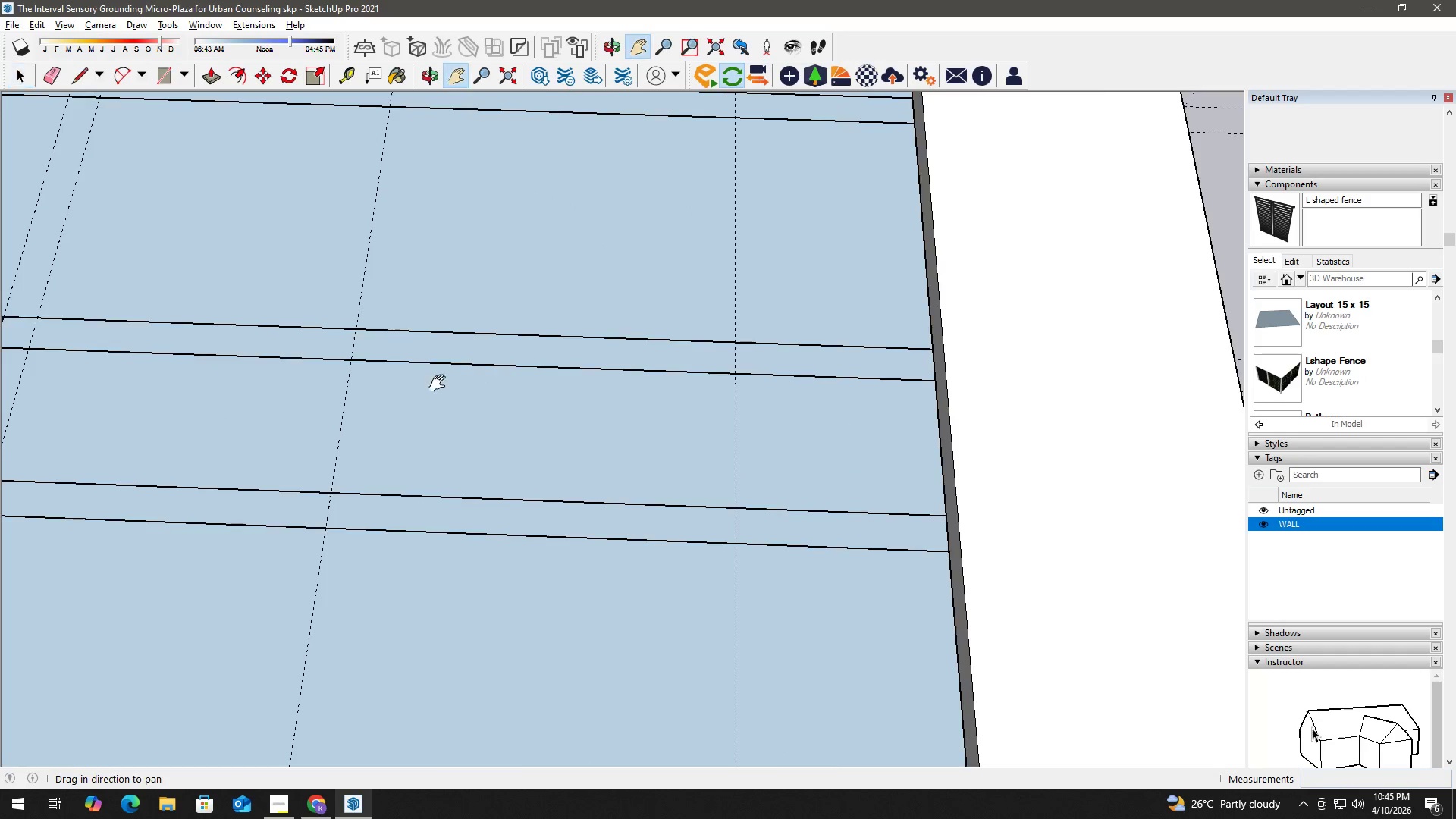 
left_click_drag(start_coordinate=[442, 384], to_coordinate=[1012, 328])
 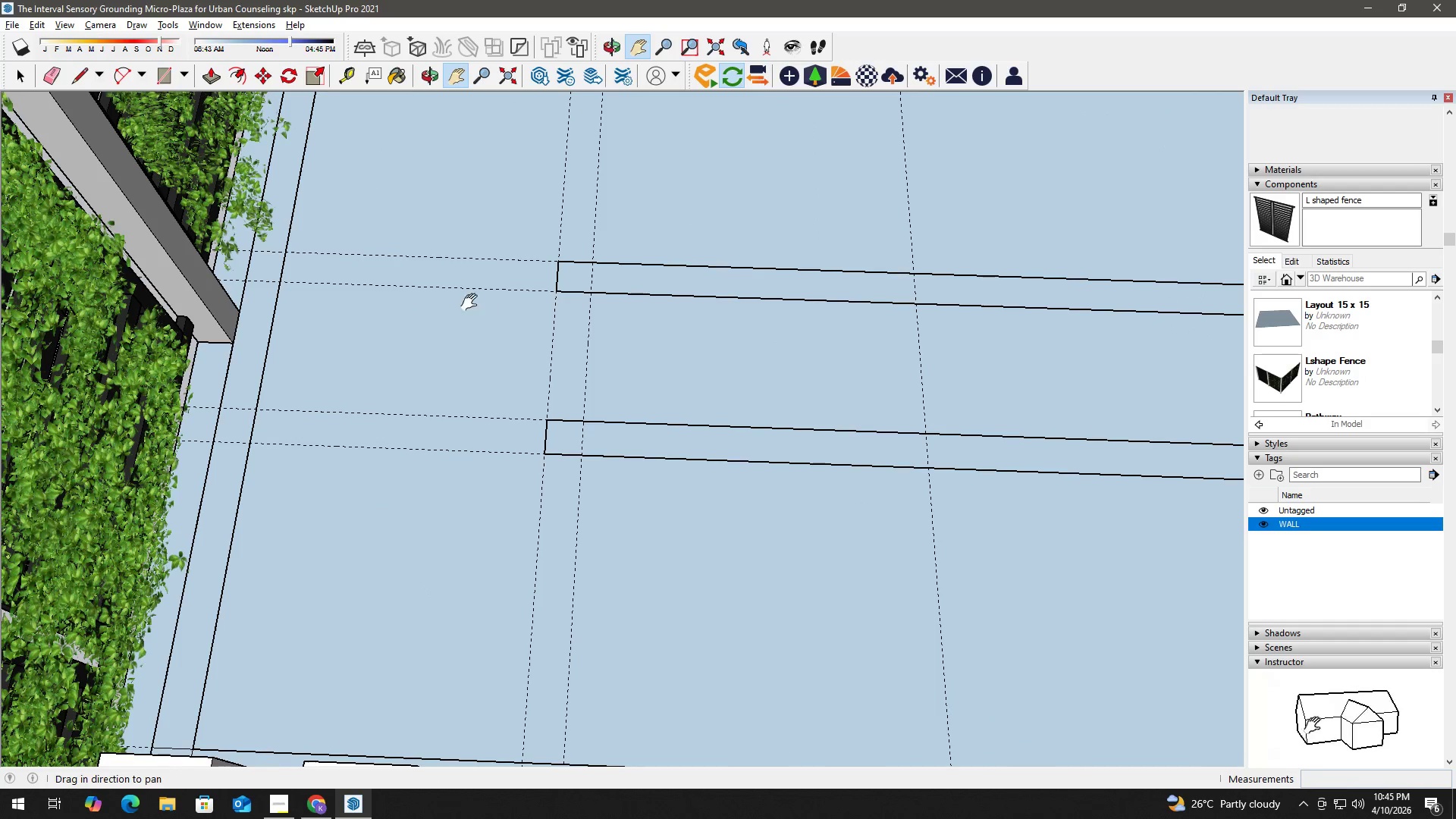 
key(Space)
 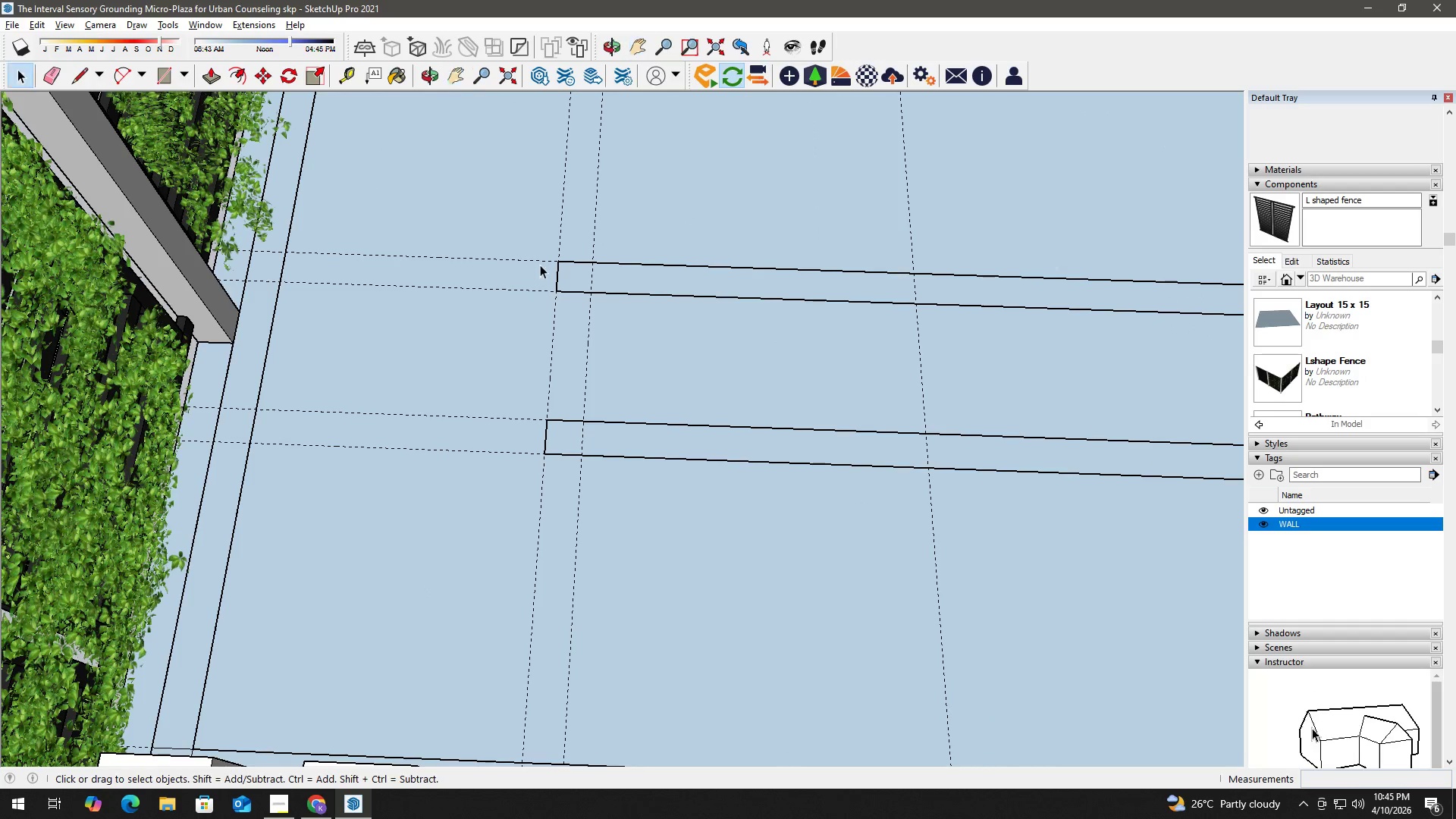 
key(R)
 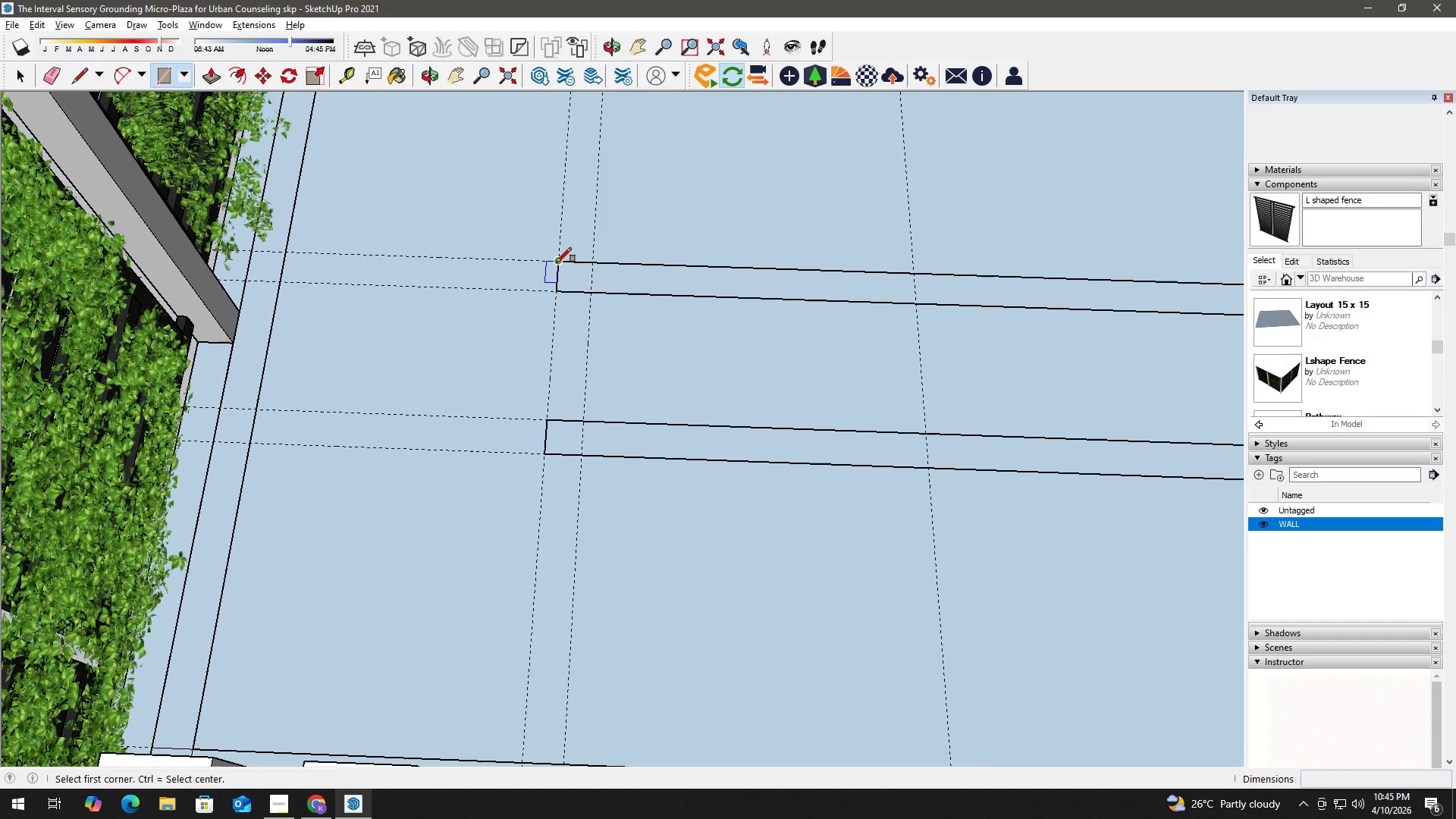 
left_click([557, 262])
 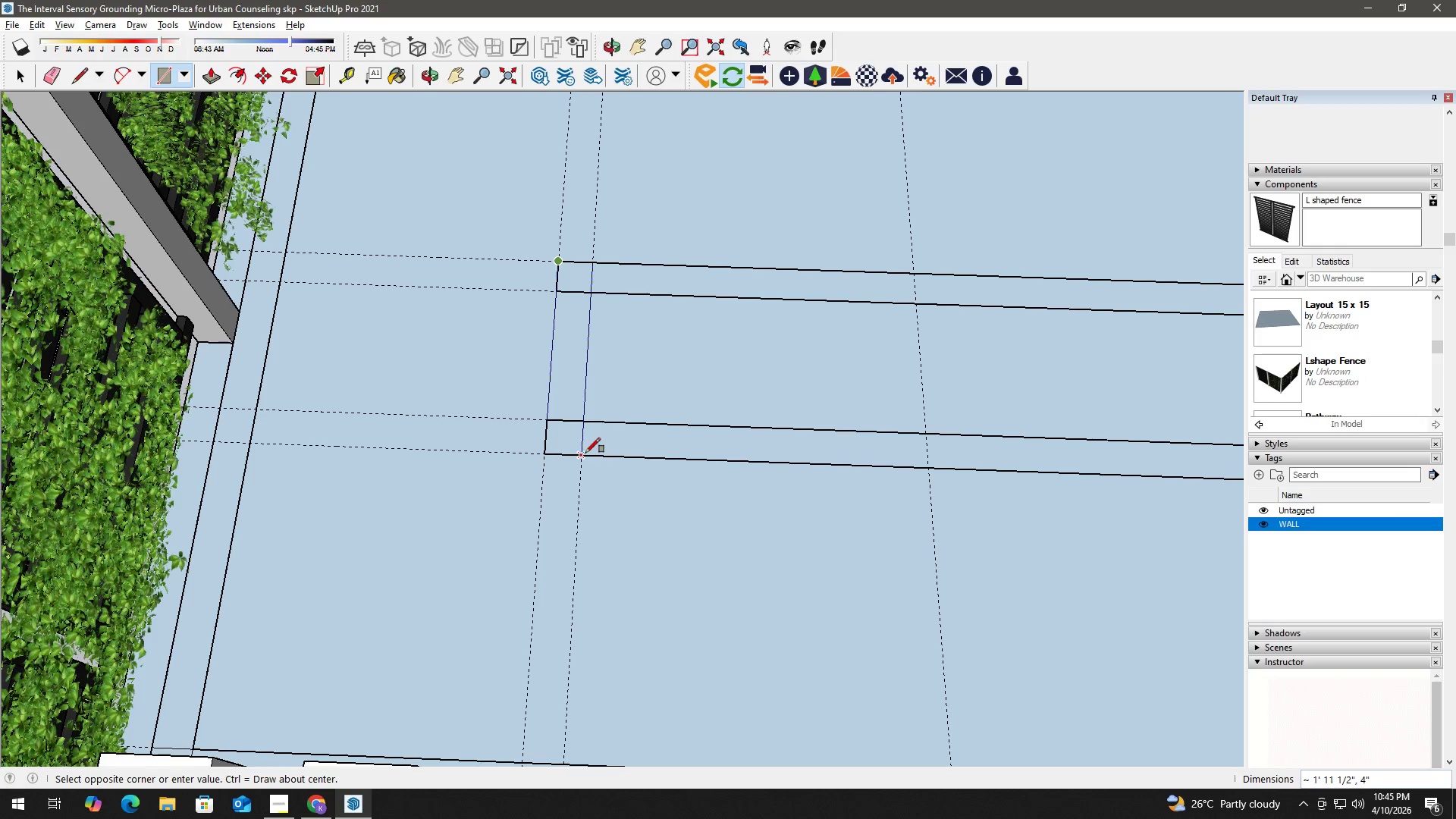 
left_click([585, 457])
 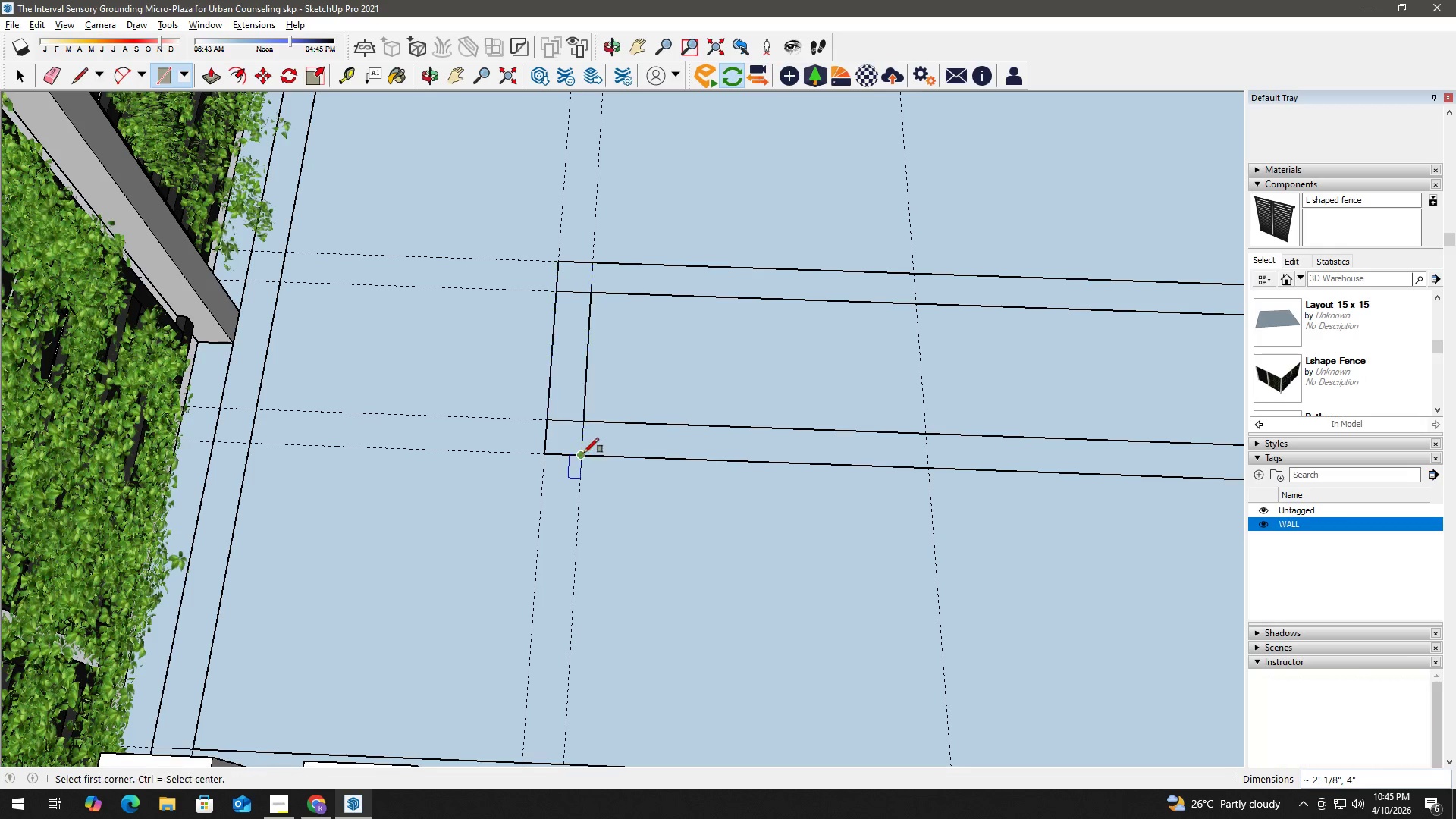 
key(Space)
 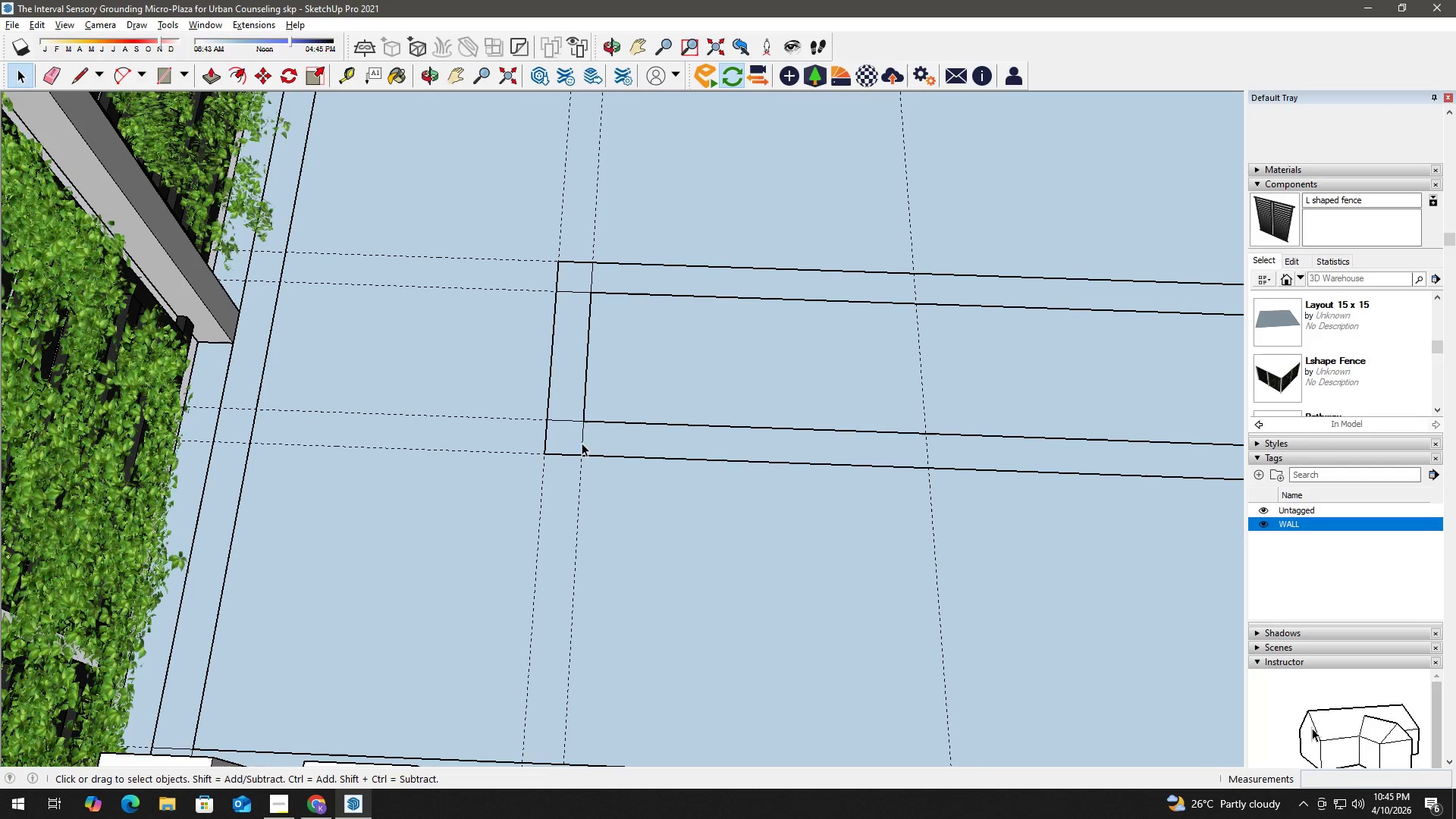 
key(E)
 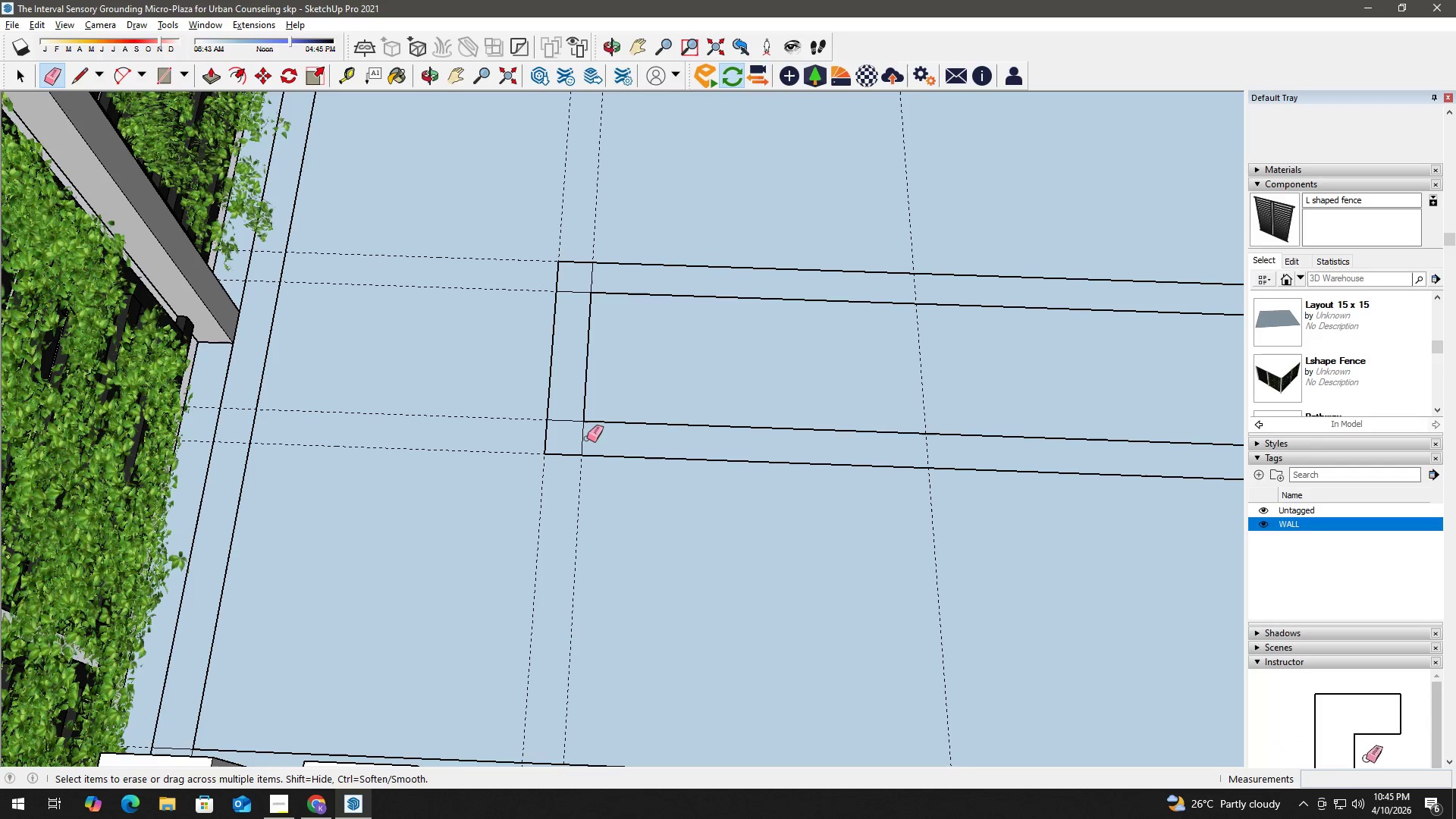 
left_click_drag(start_coordinate=[587, 438], to_coordinate=[564, 416])
 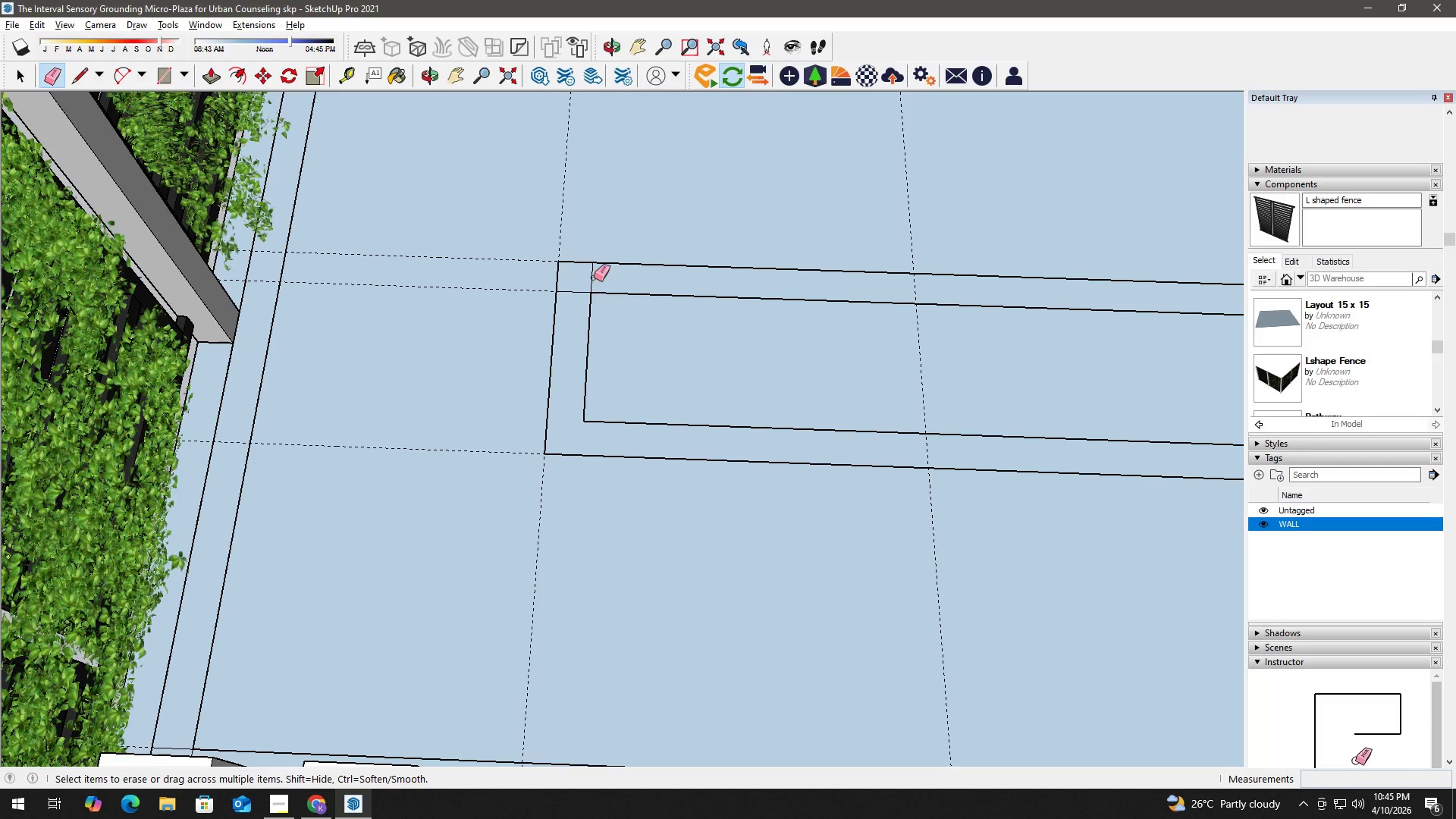 
key(E)
 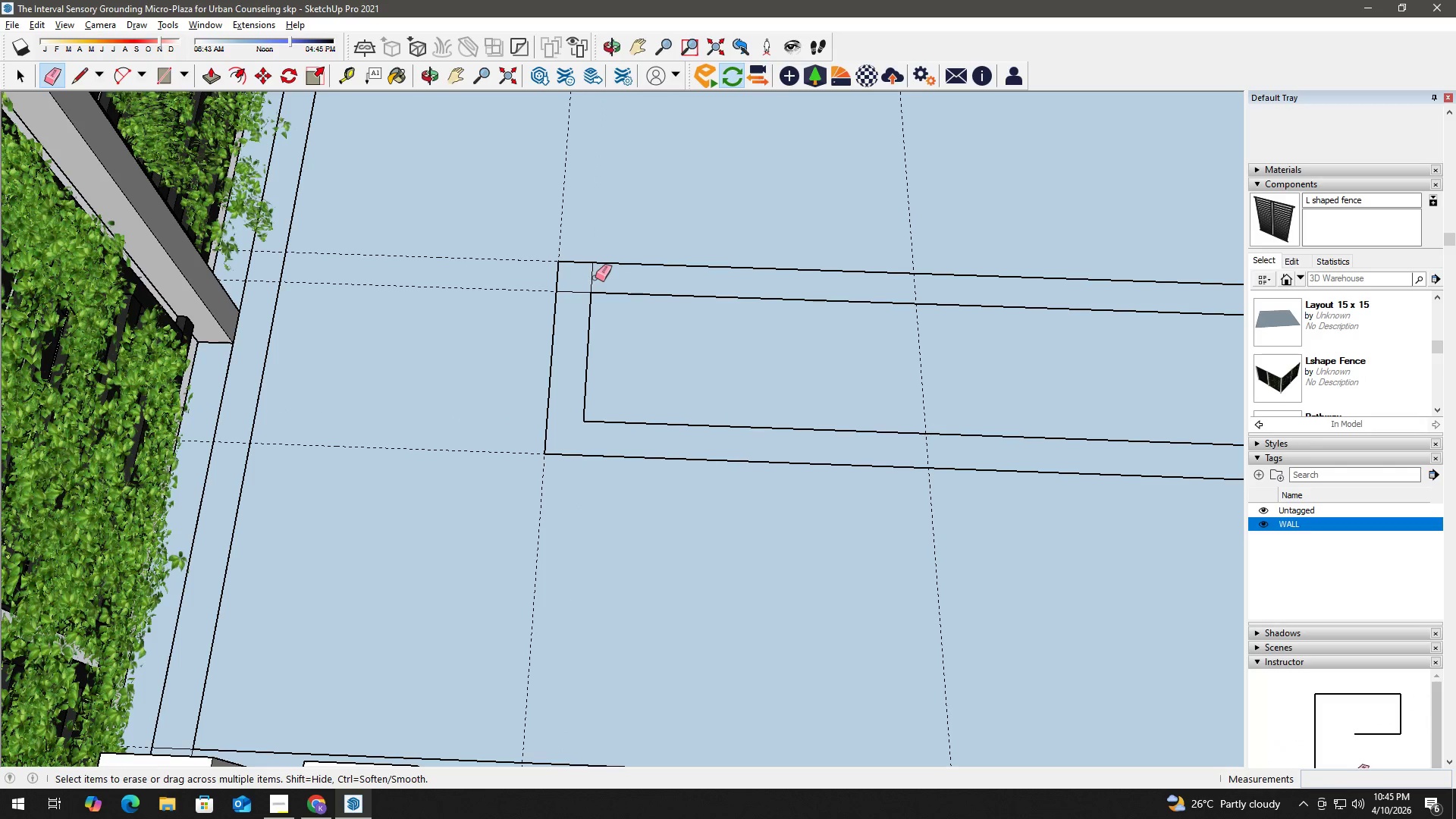 
left_click_drag(start_coordinate=[595, 278], to_coordinate=[572, 295])
 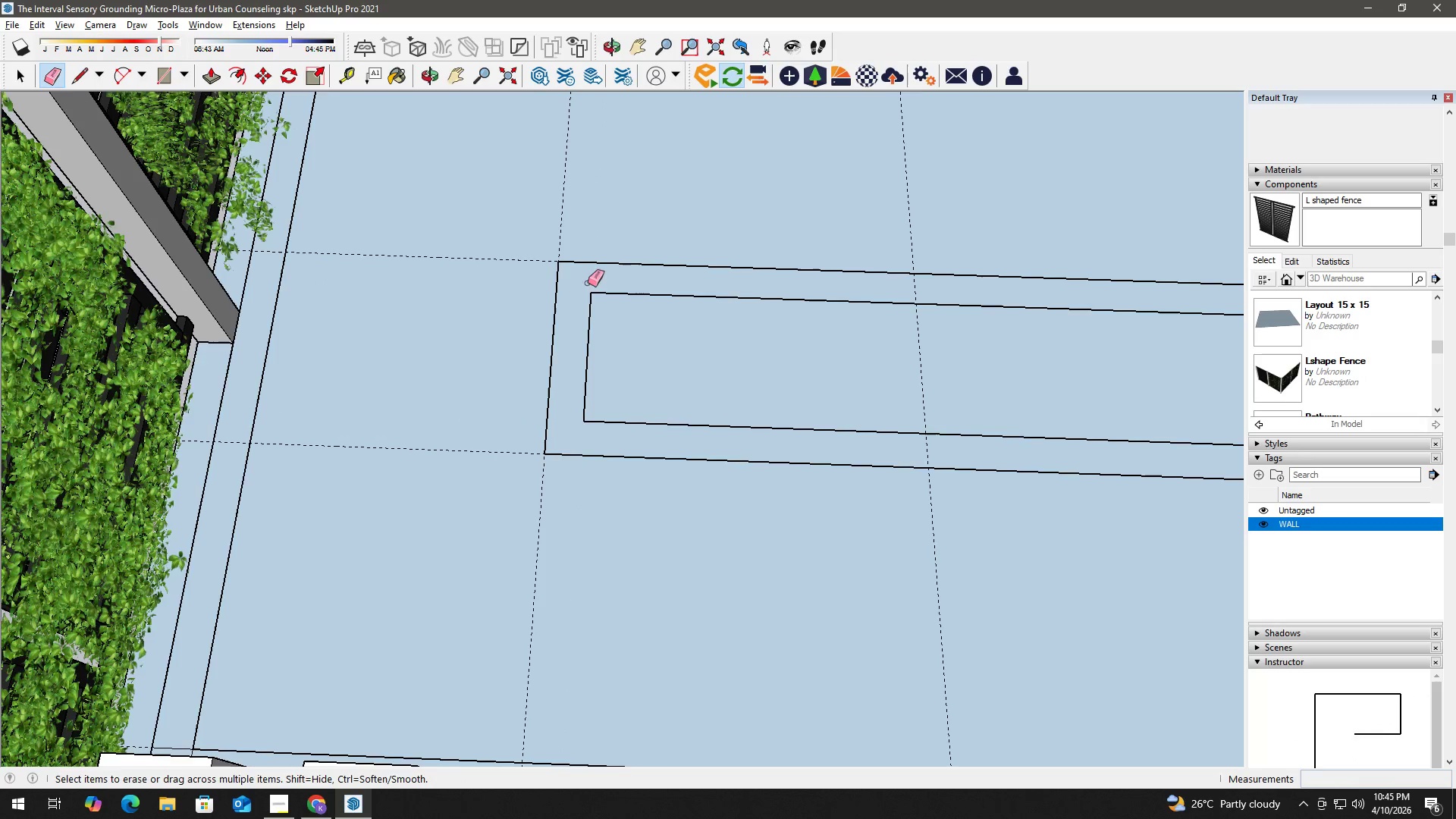 
key(Space)
 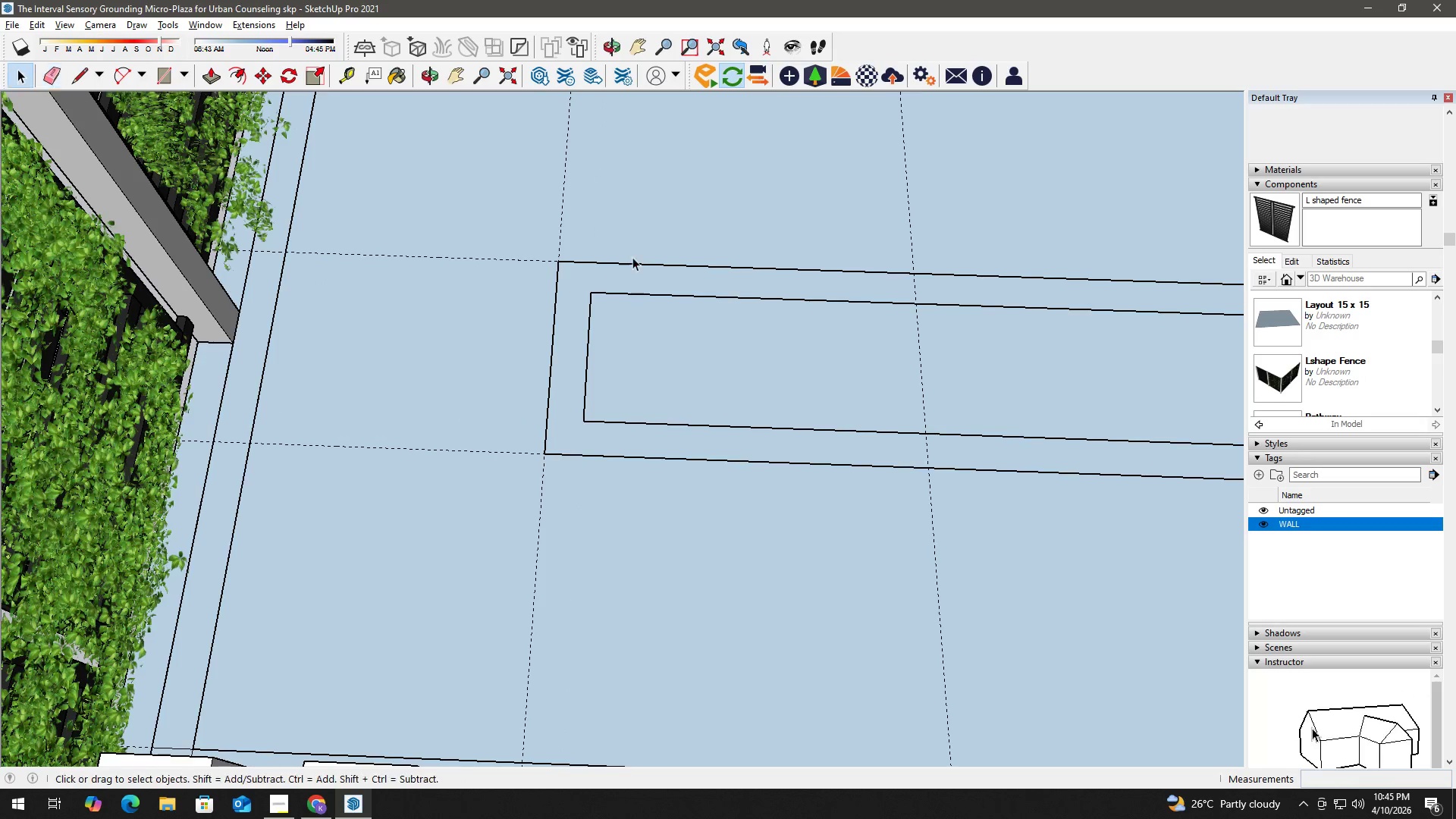 
key(H)
 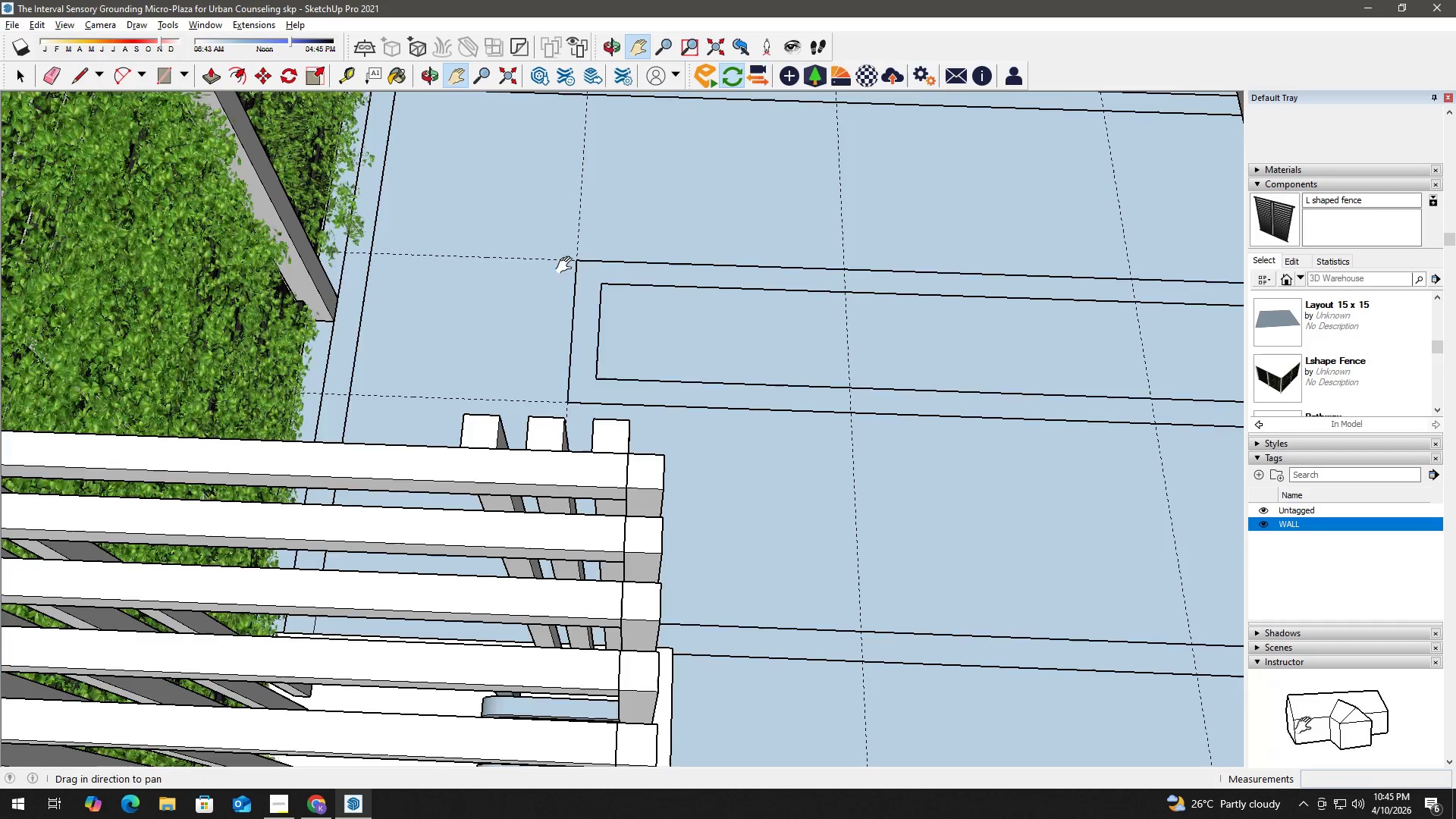 
left_click_drag(start_coordinate=[568, 259], to_coordinate=[592, 418])
 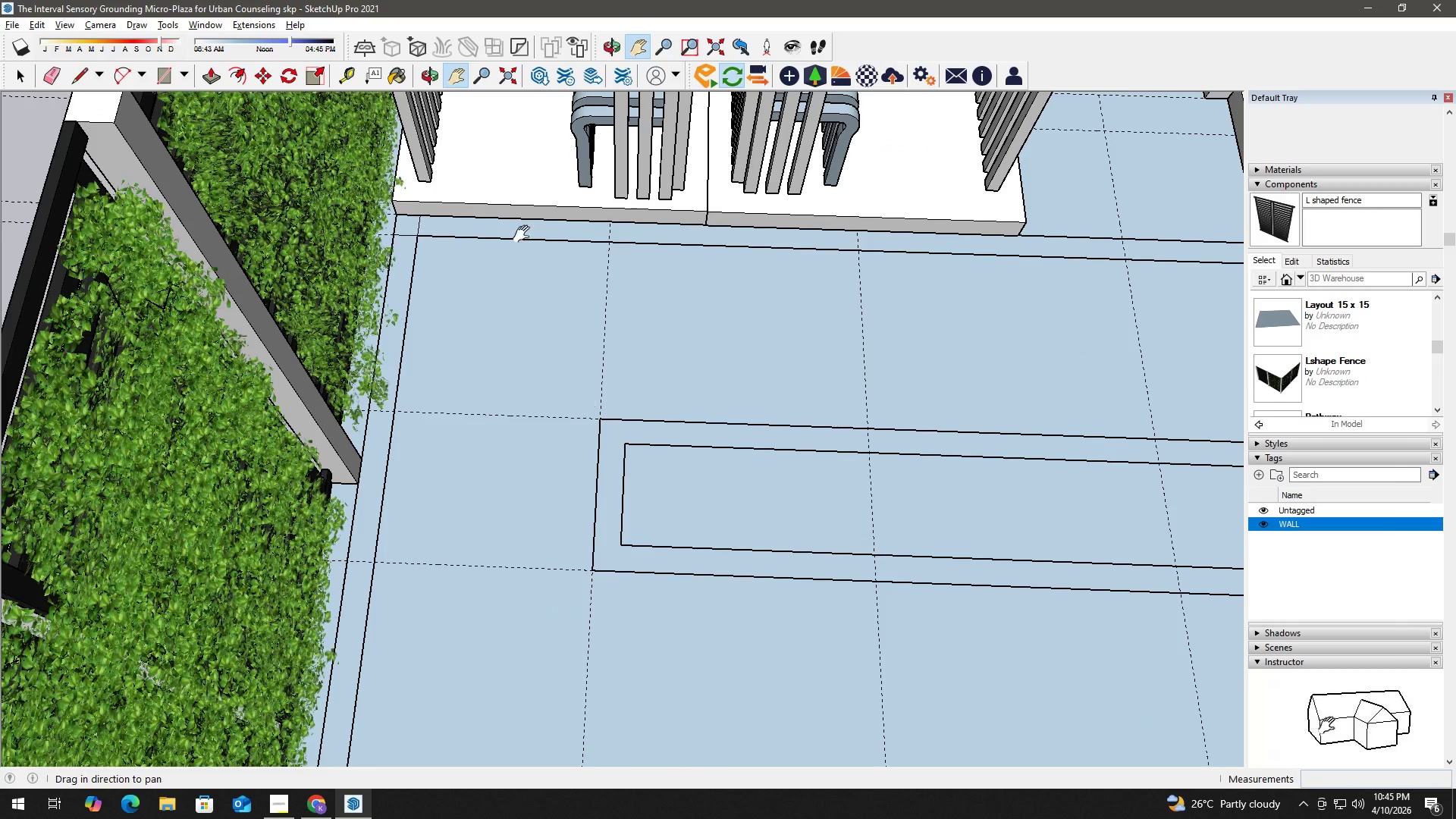 
scroll: coordinate [632, 257], scroll_direction: down, amount: 3.0
 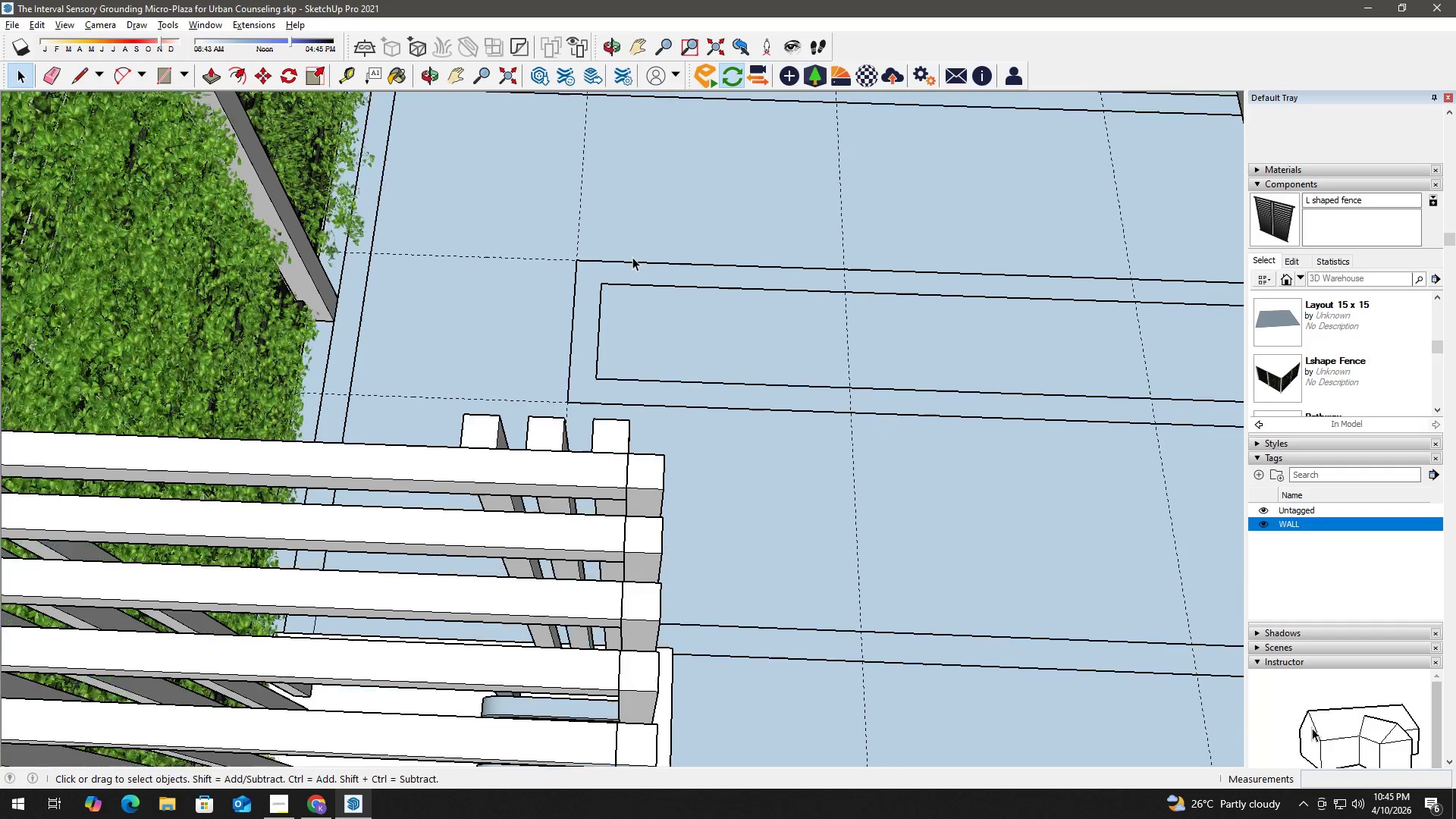 
key(E)
 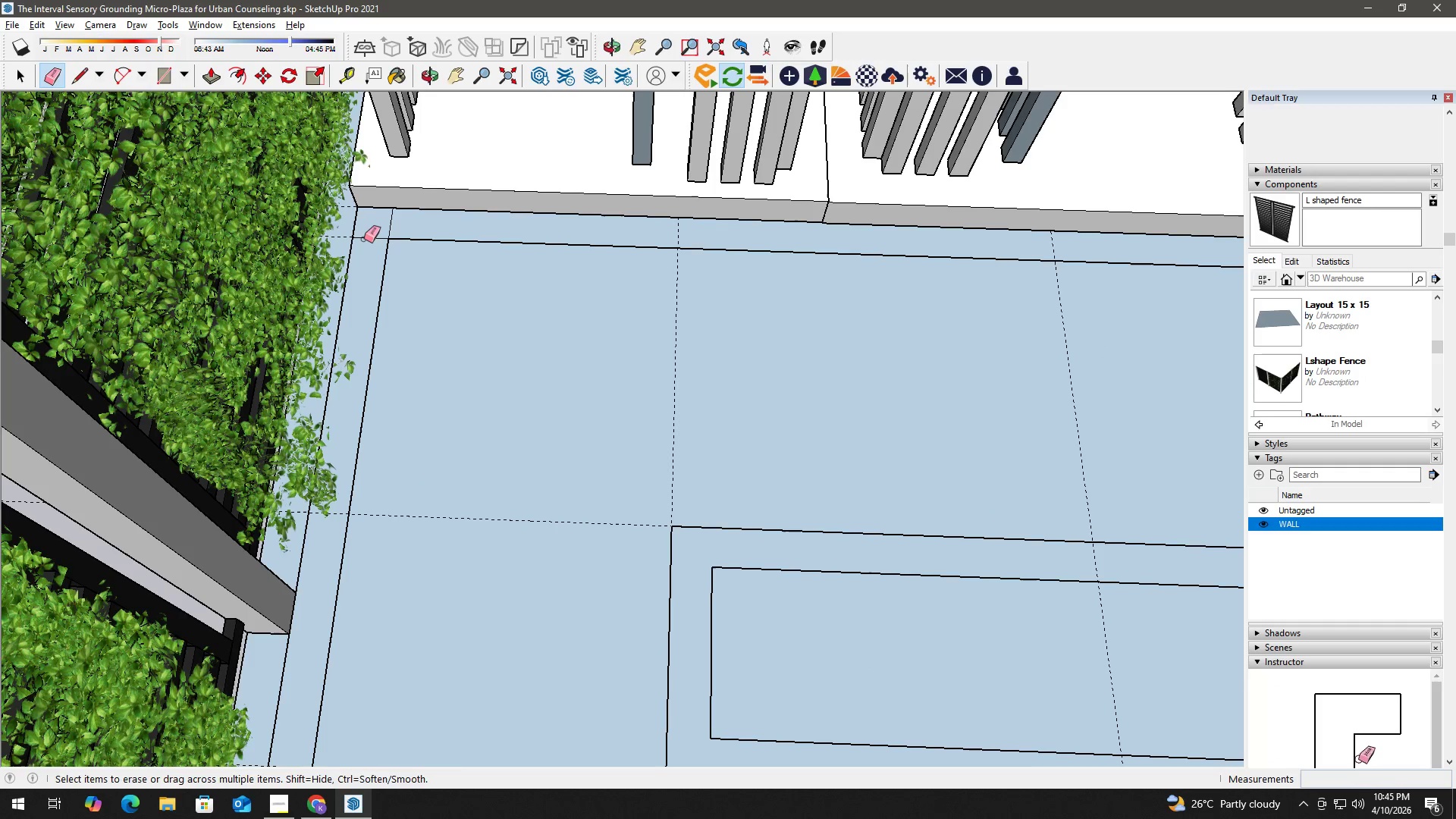 
scroll: coordinate [394, 233], scroll_direction: up, amount: 4.0
 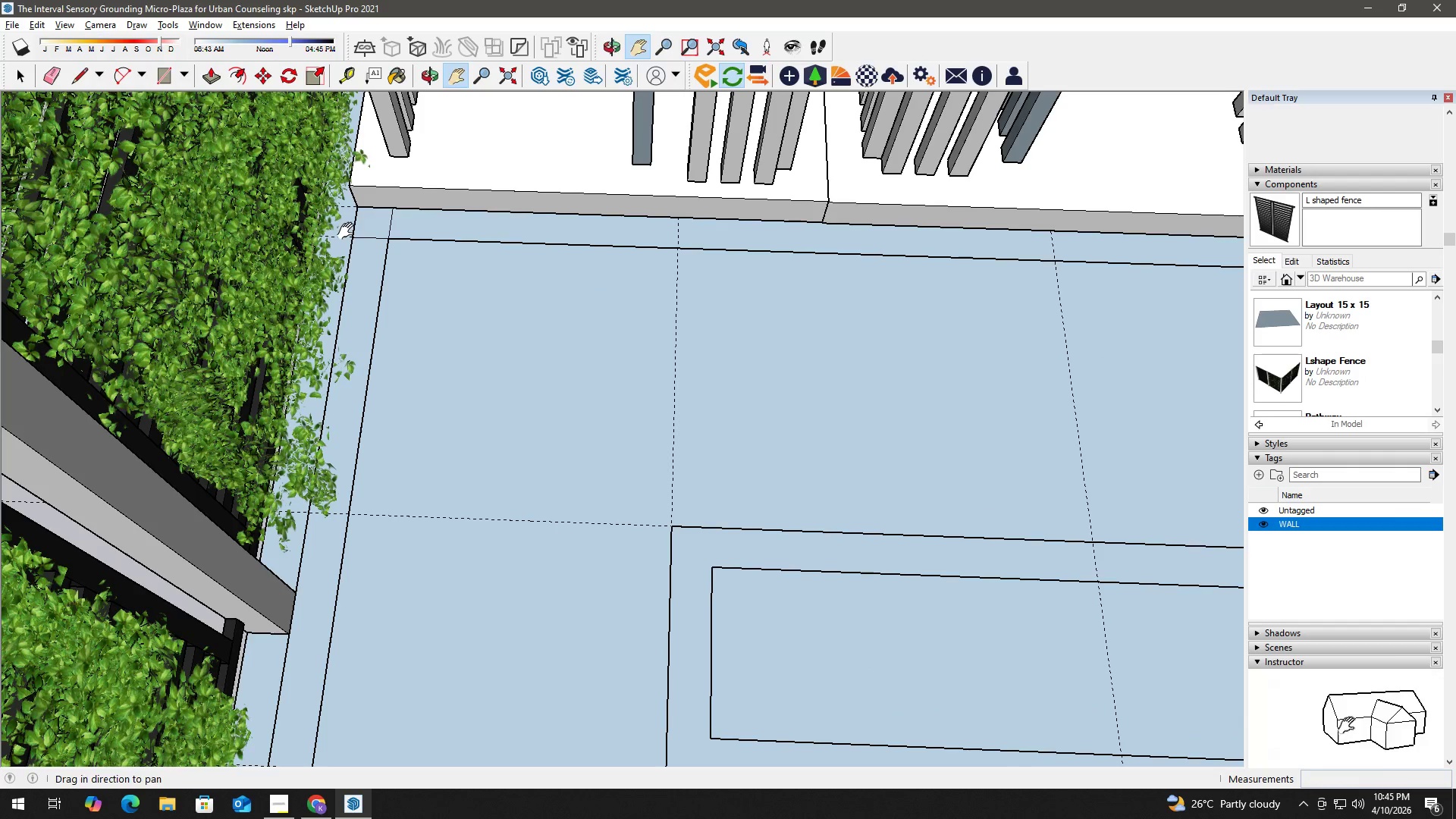 
left_click_drag(start_coordinate=[364, 240], to_coordinate=[399, 221])
 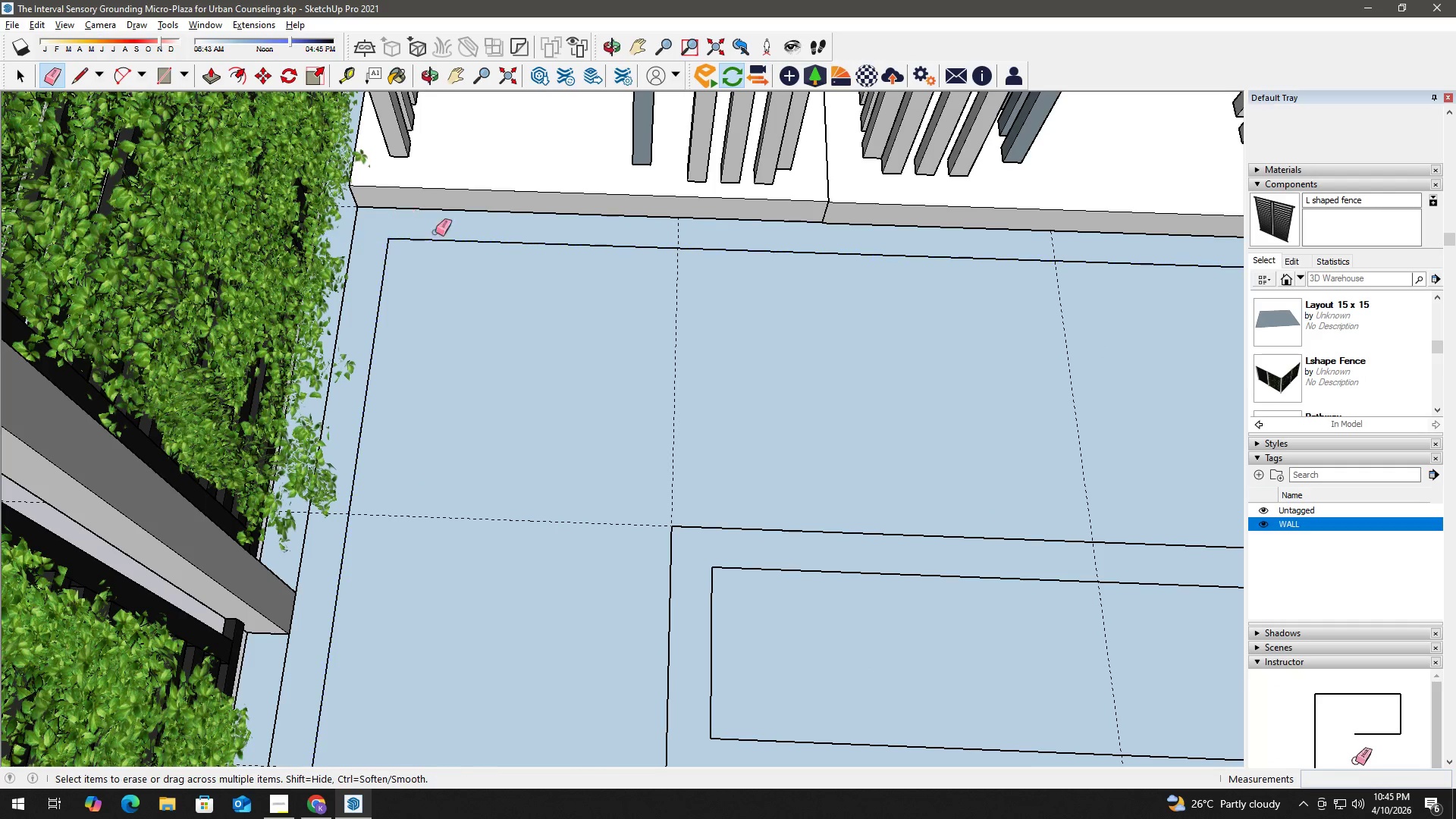 
key(Space)
 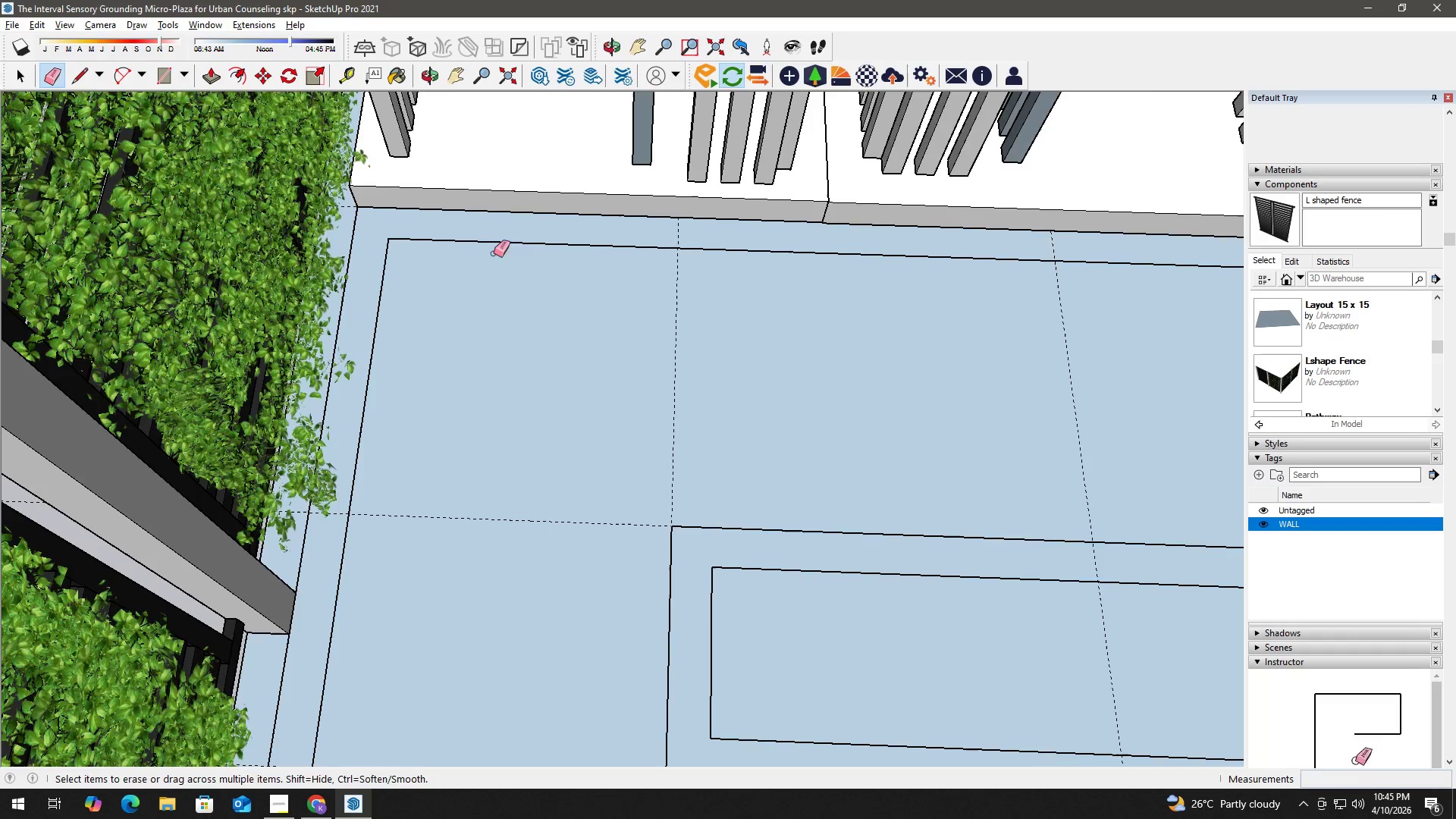 
key(H)
 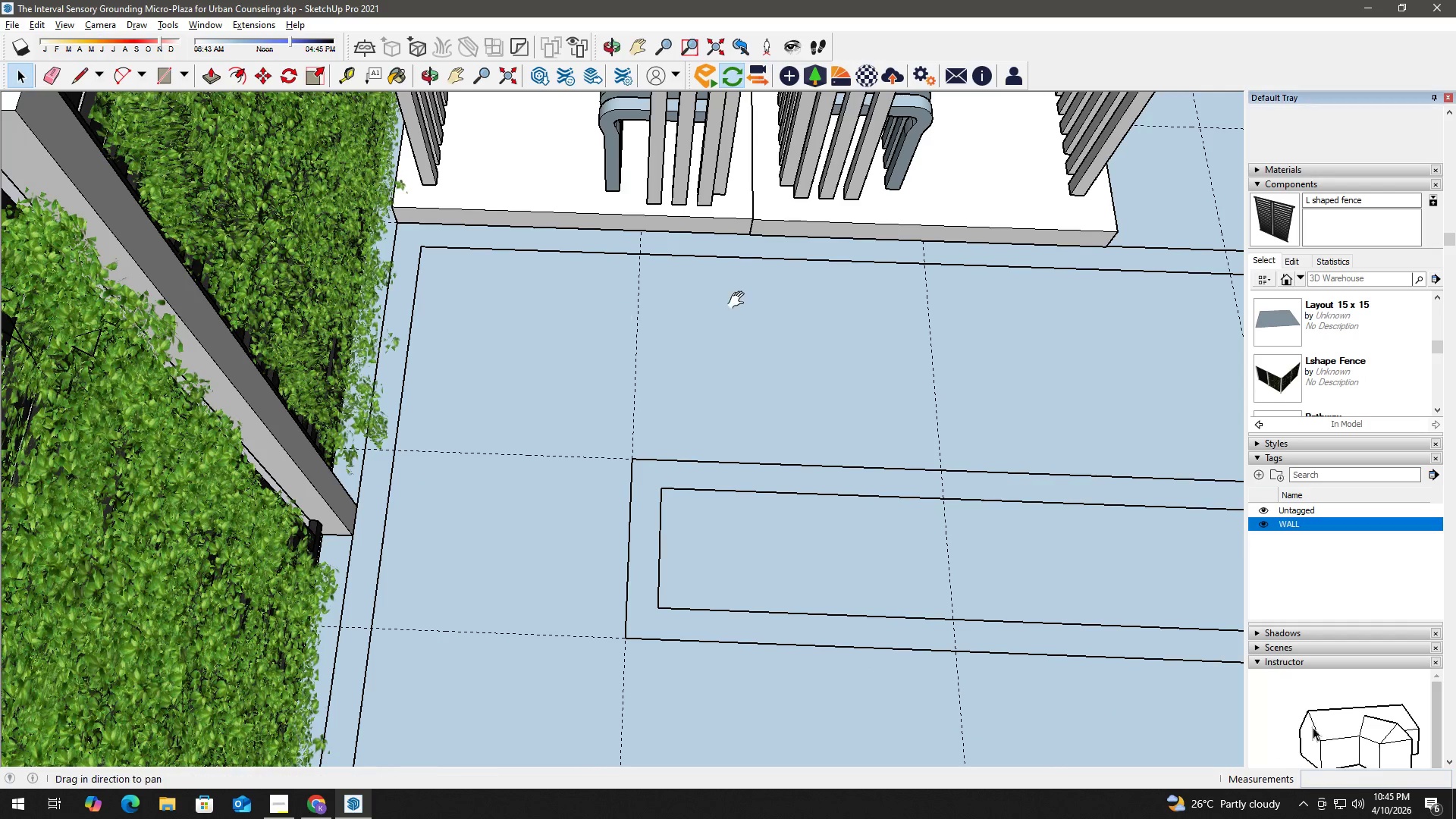 
left_click_drag(start_coordinate=[743, 299], to_coordinate=[240, 293])
 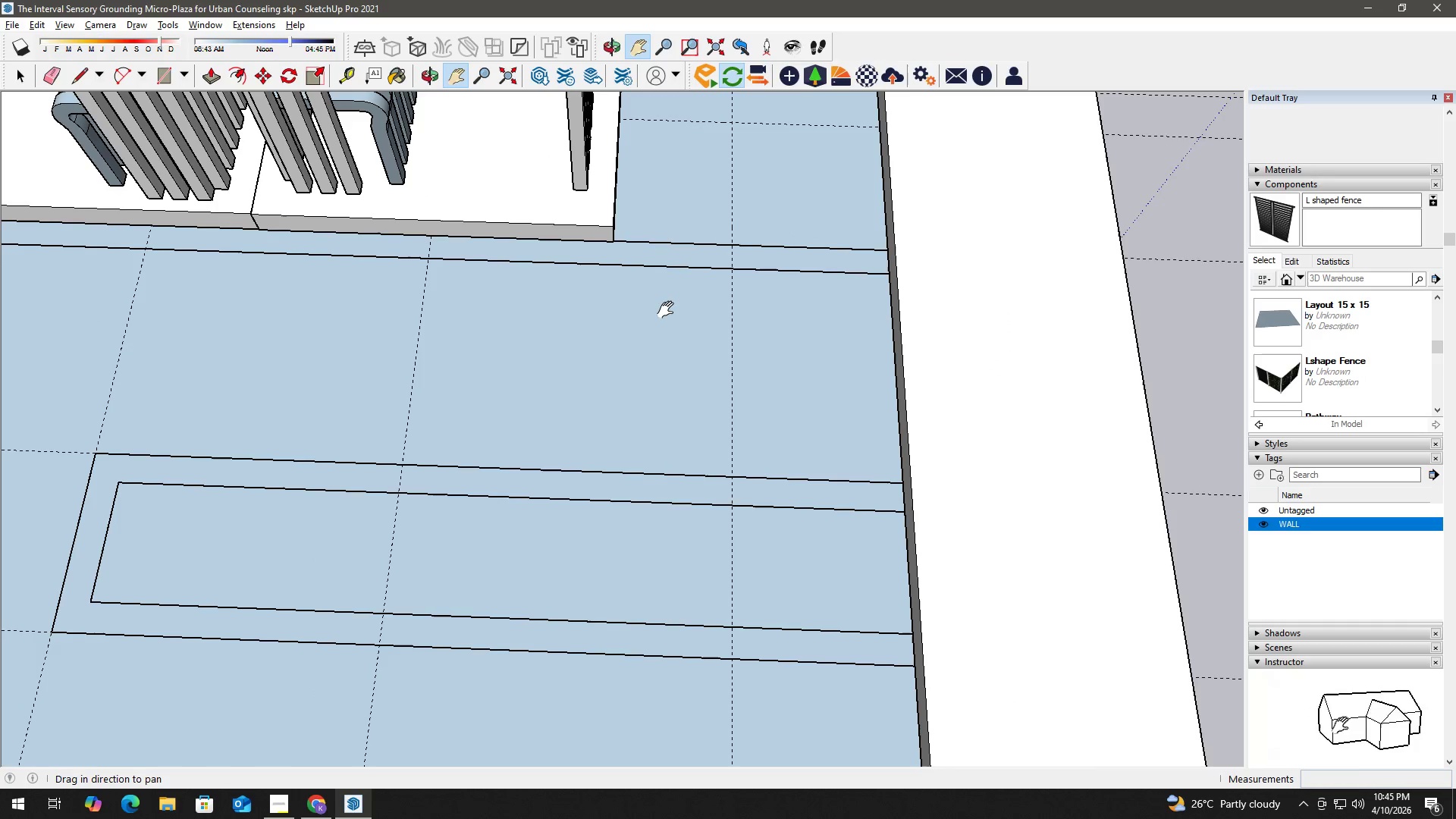 
scroll: coordinate [527, 275], scroll_direction: down, amount: 3.0
 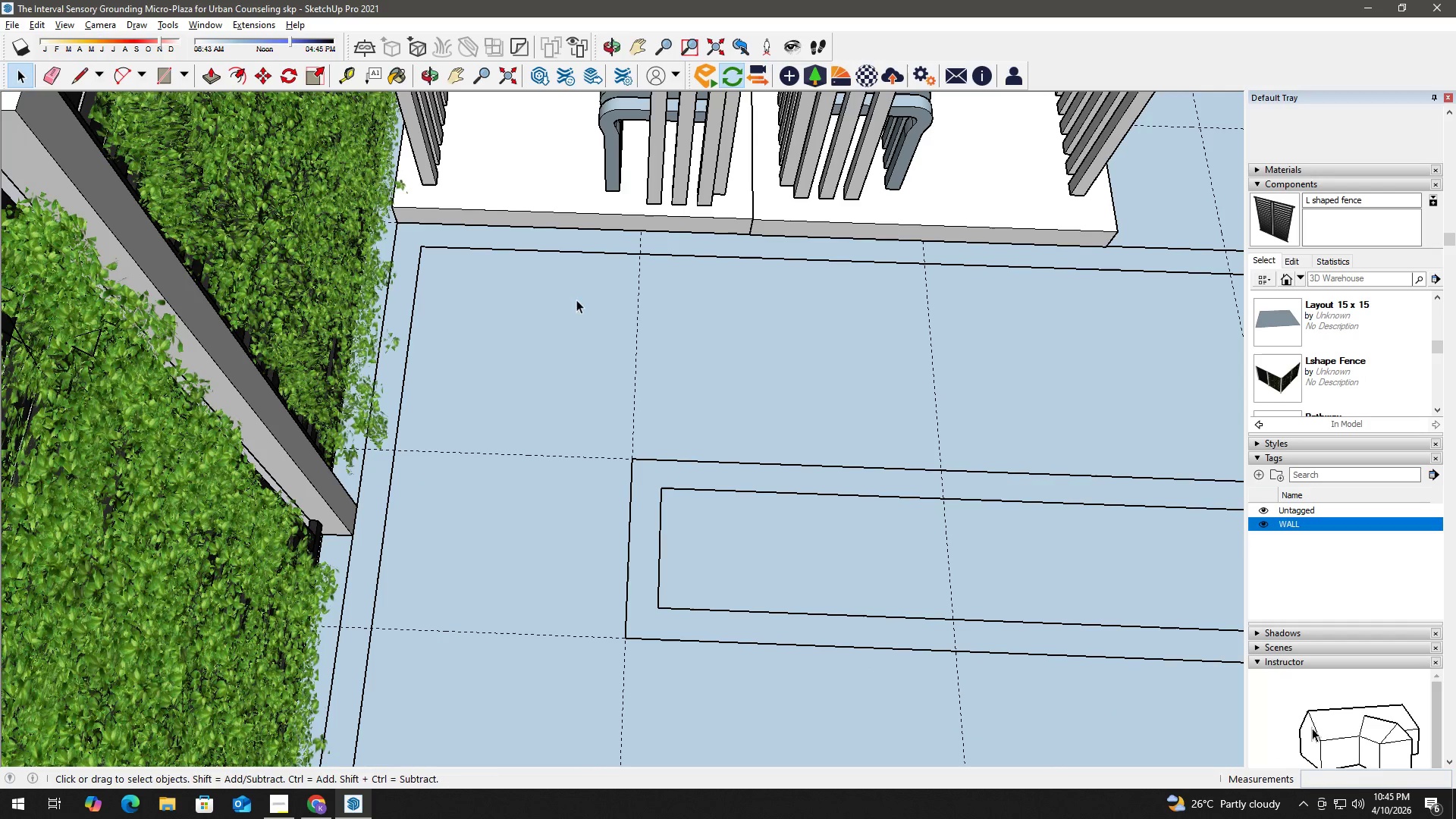 
key(H)
 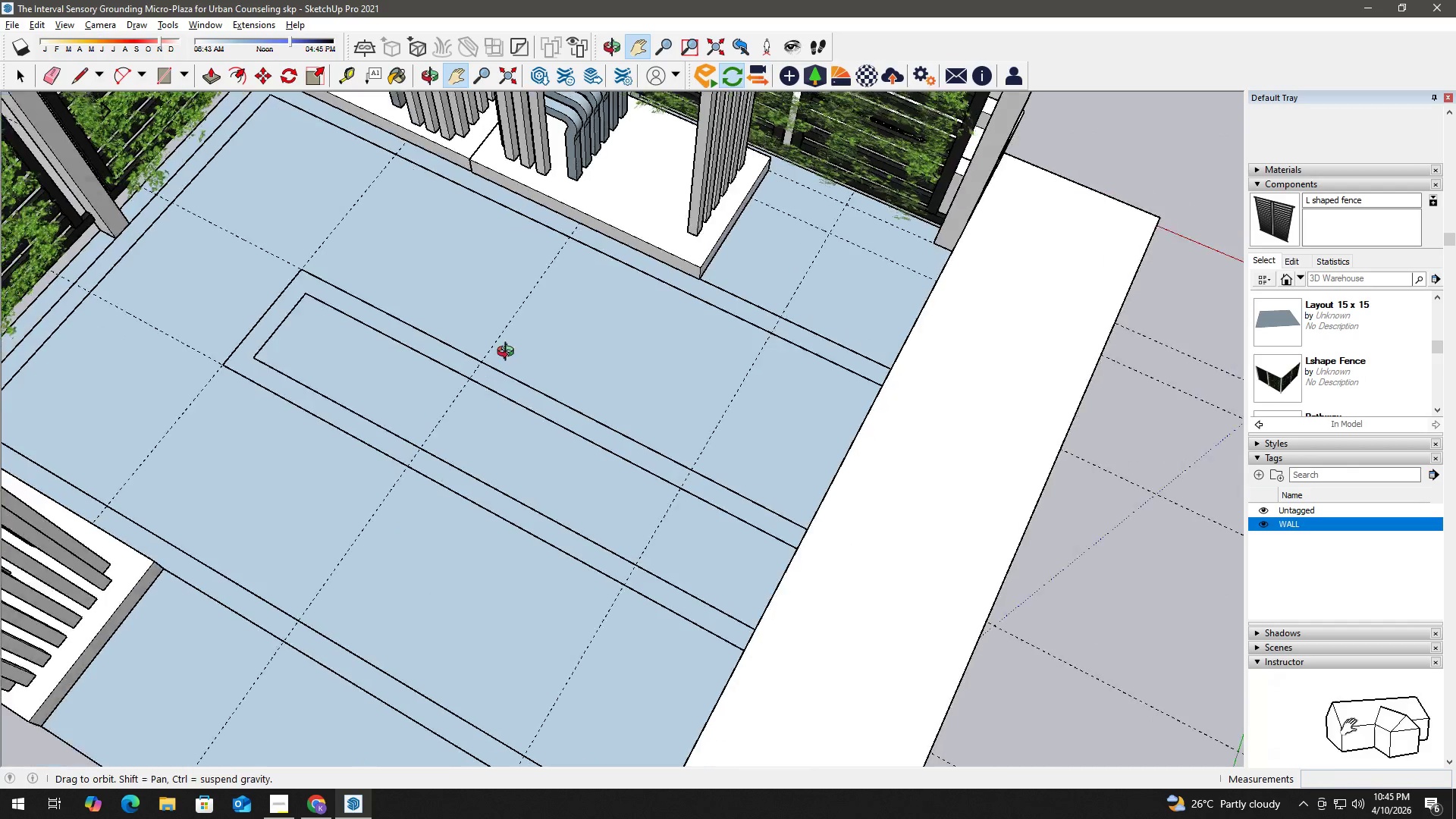 
scroll: coordinate [661, 327], scroll_direction: down, amount: 3.0
 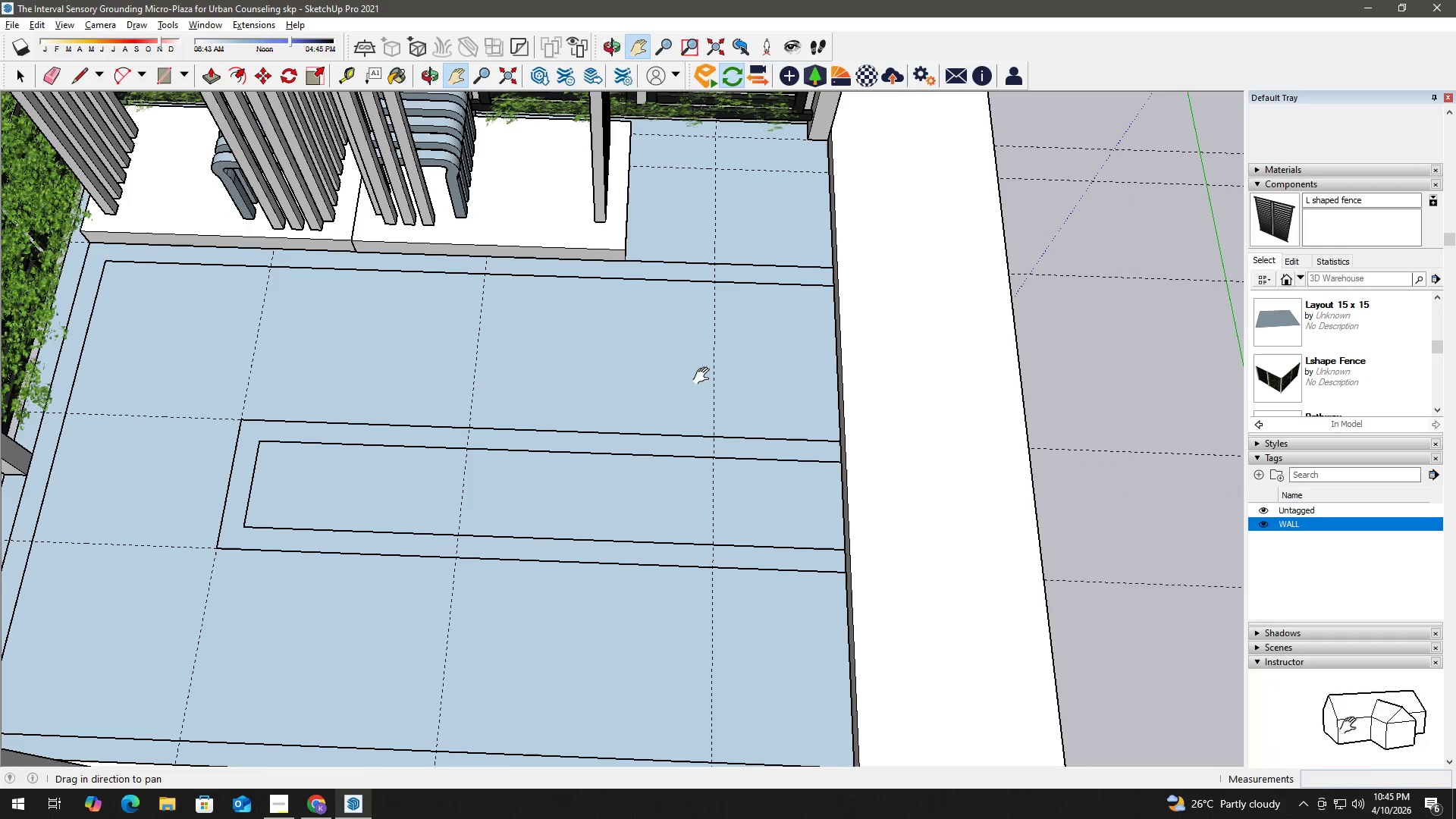 
key(H)
 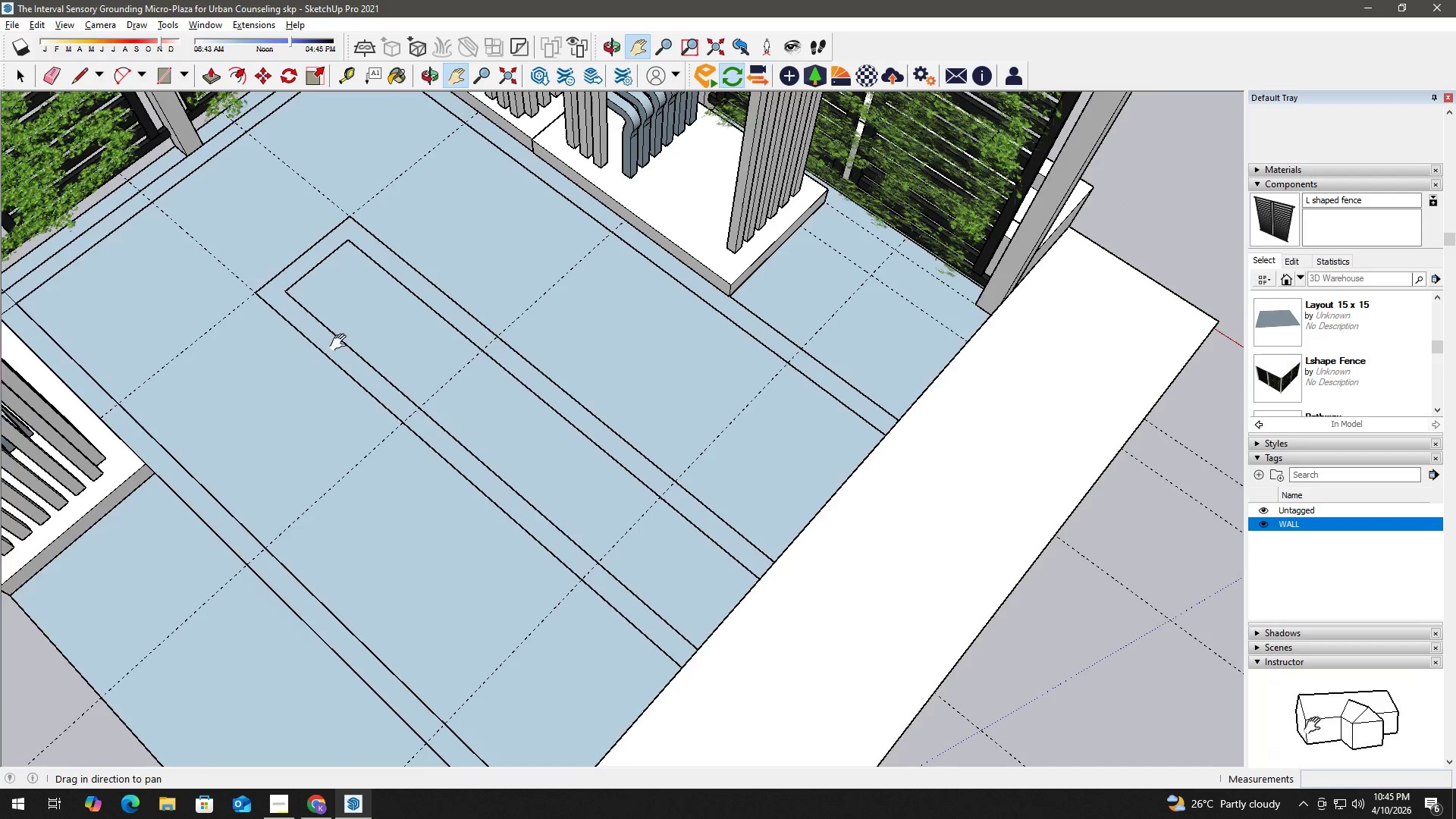 
left_click_drag(start_coordinate=[350, 346], to_coordinate=[601, 379])
 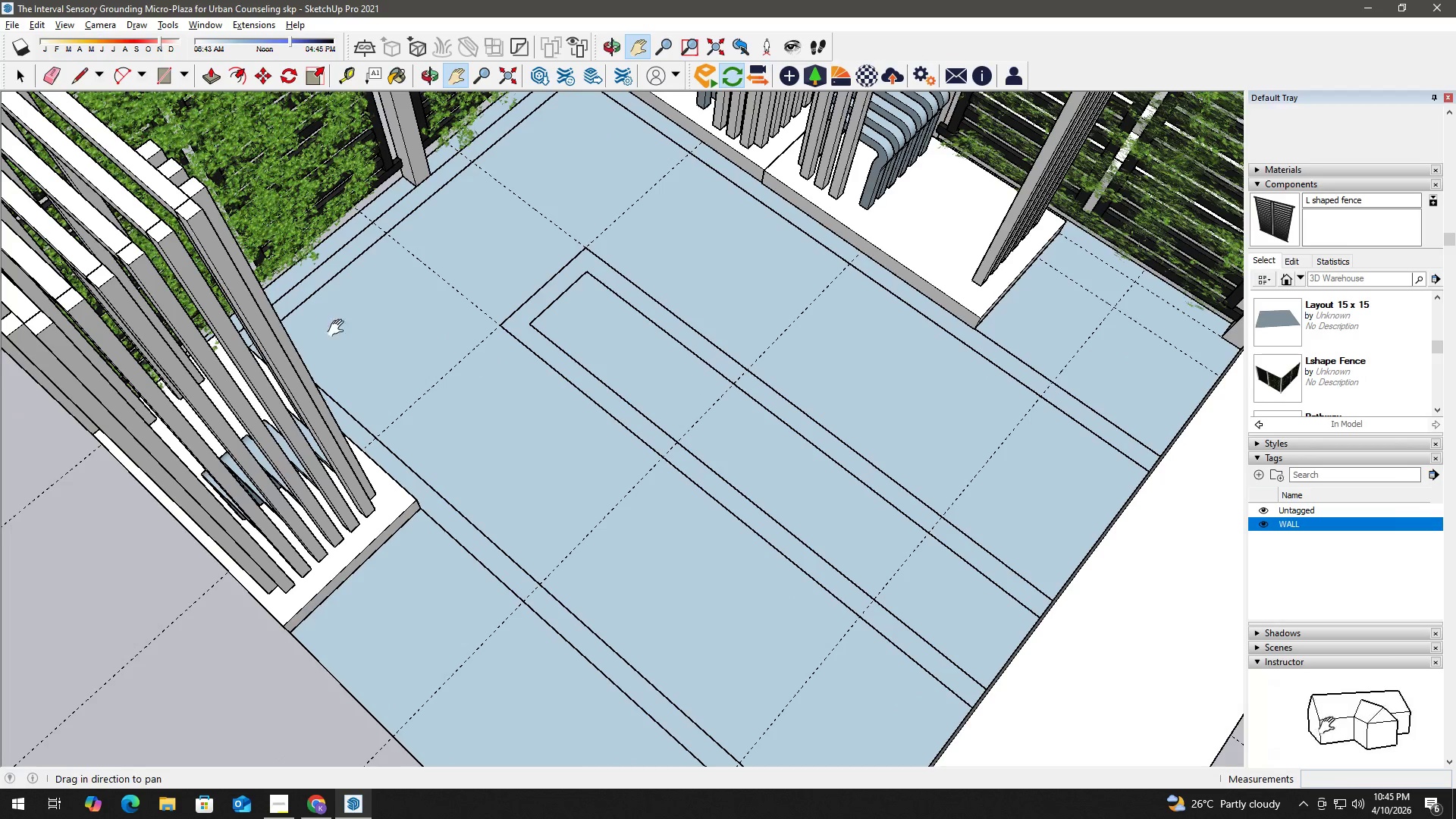 
key(Space)
 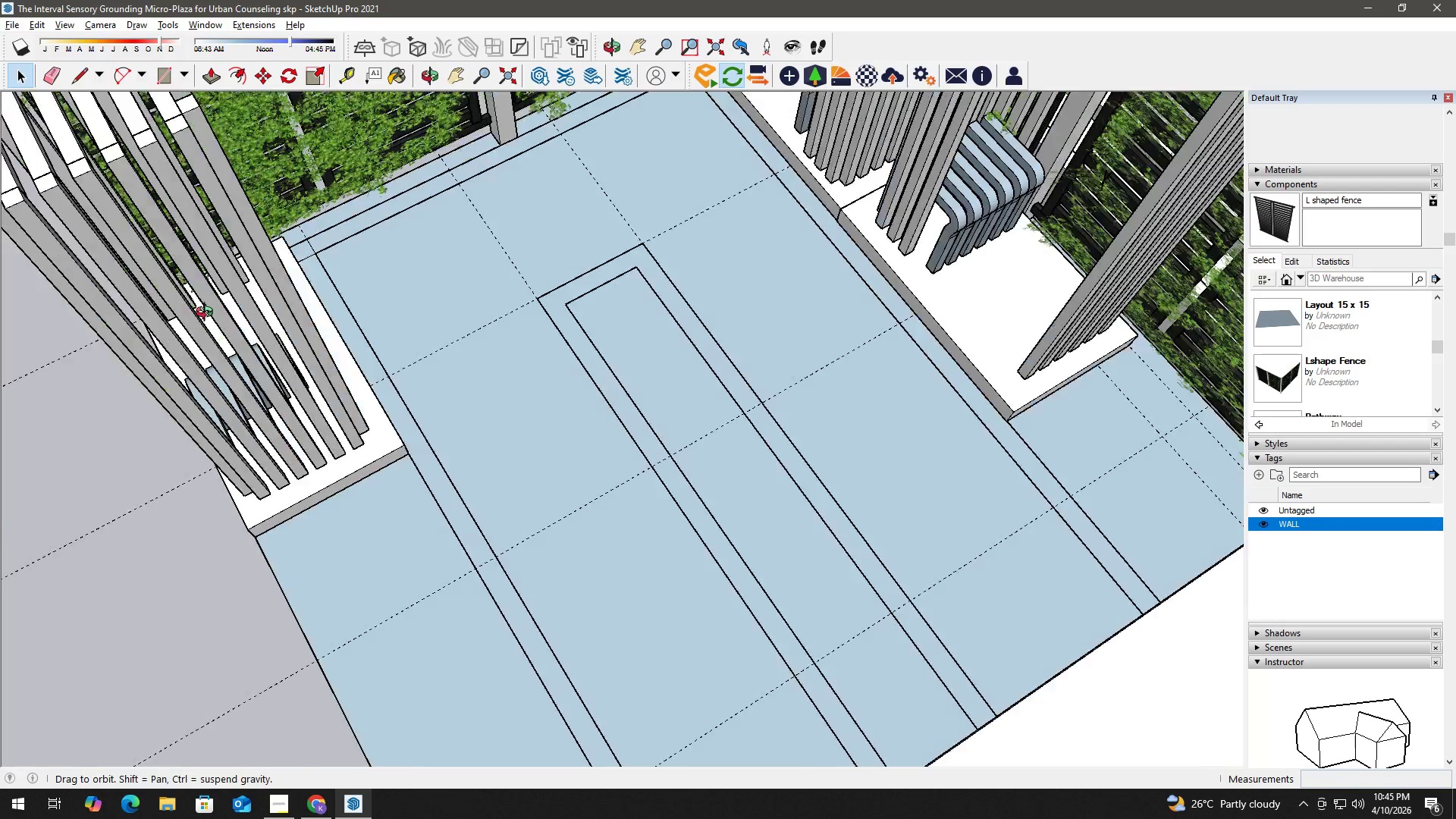 
key(E)
 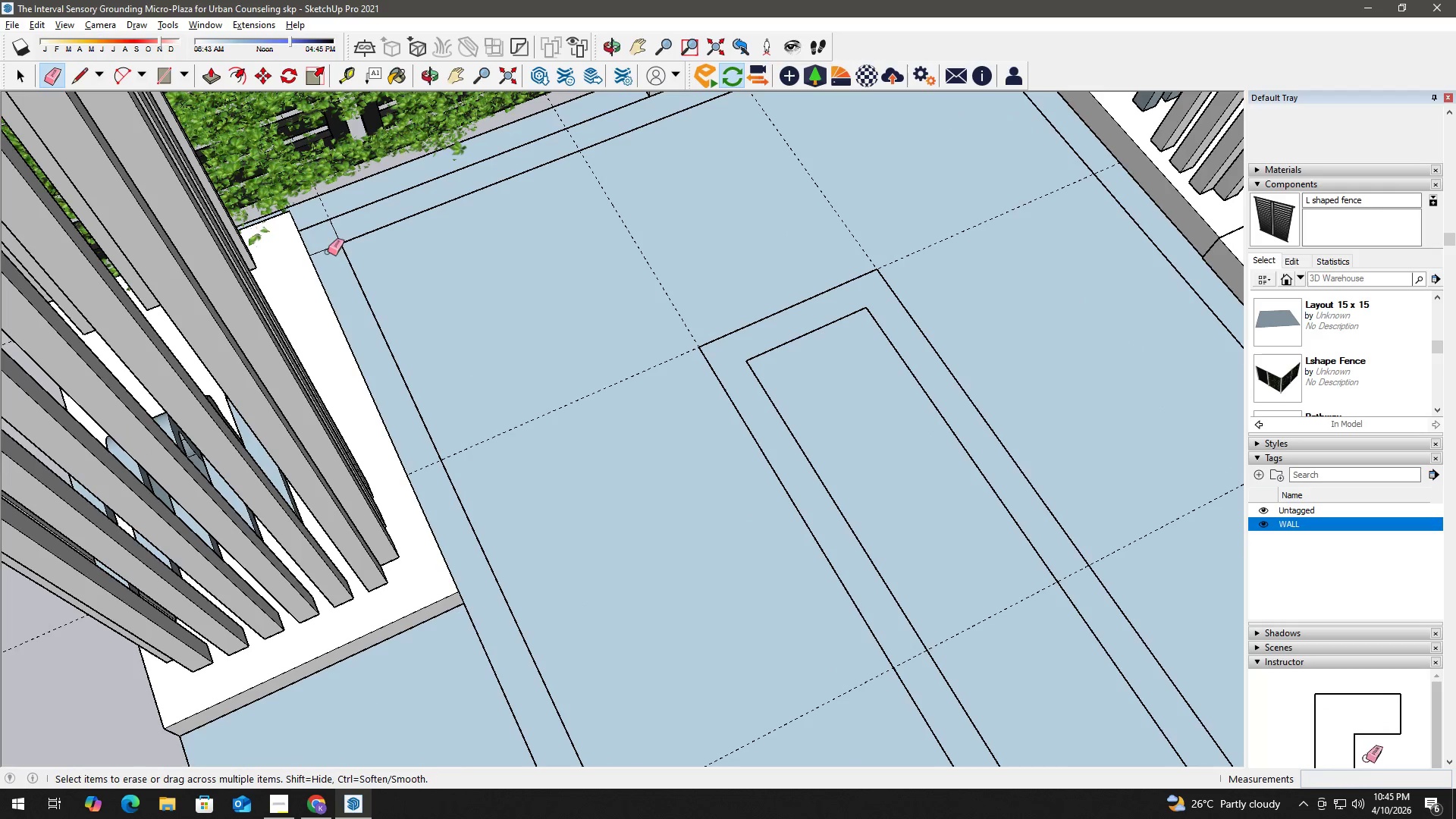 
left_click_drag(start_coordinate=[328, 254], to_coordinate=[336, 234])
 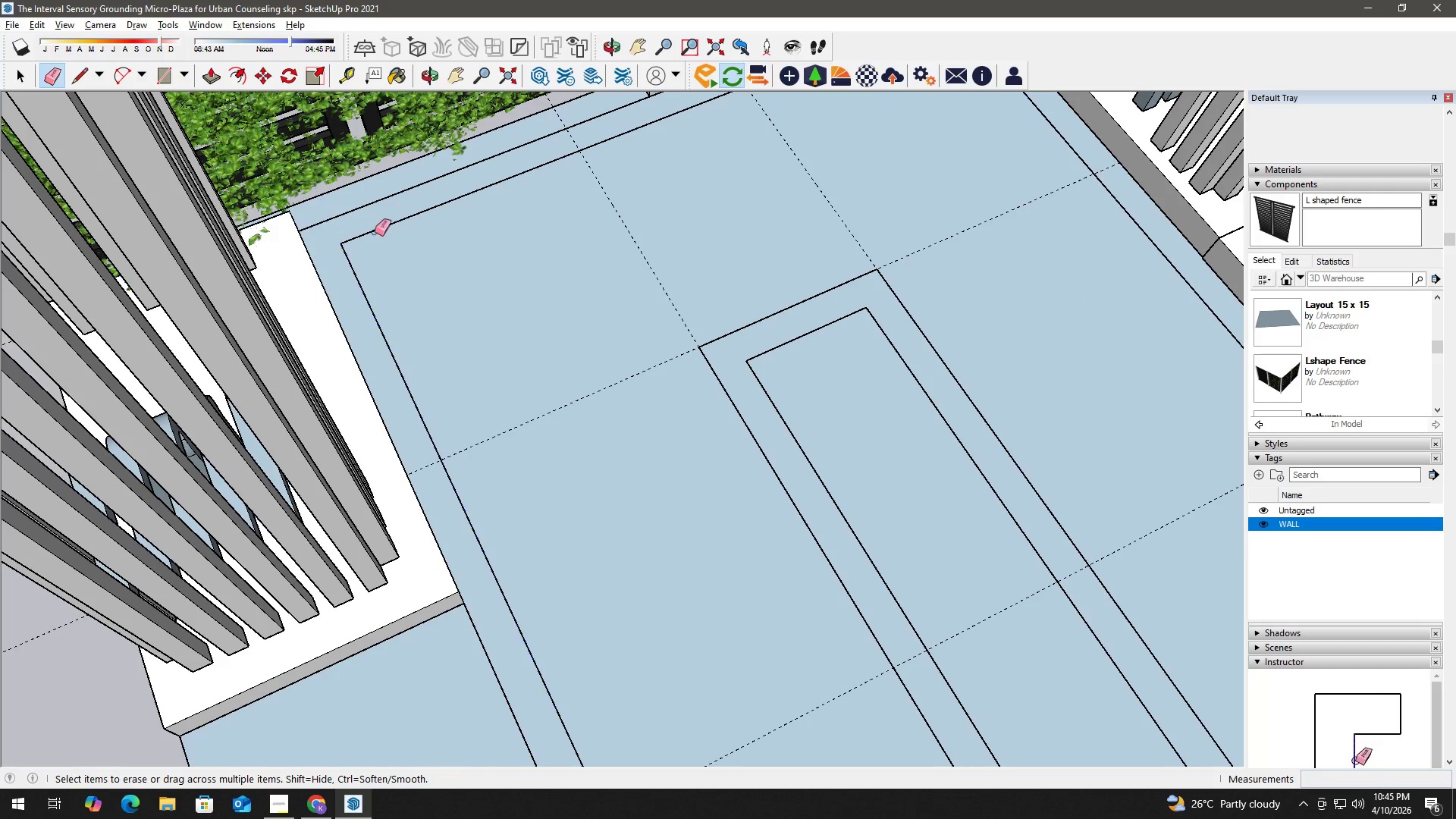 
scroll: coordinate [321, 228], scroll_direction: up, amount: 5.0
 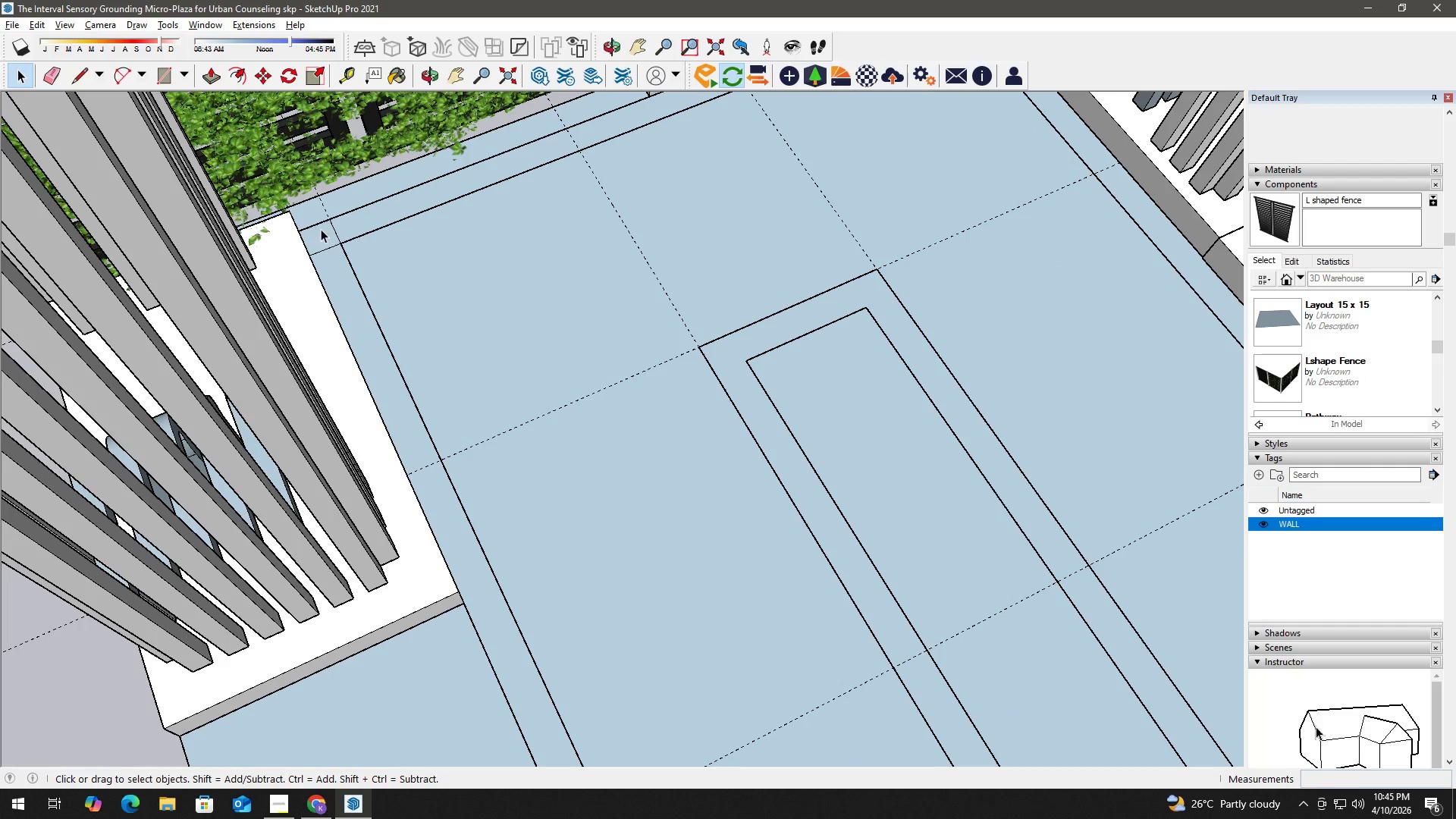 
key(Space)
 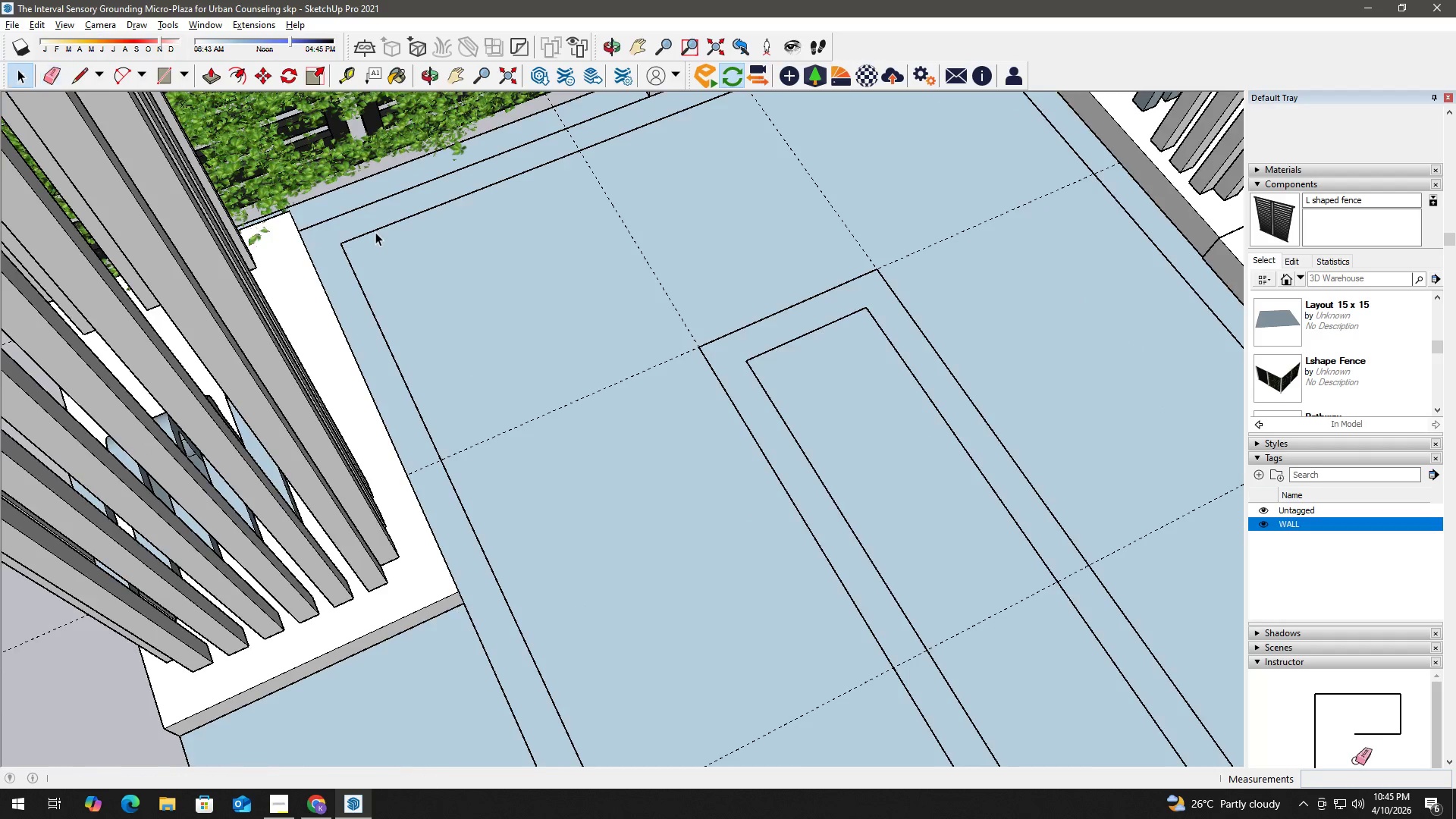 
scroll: coordinate [374, 232], scroll_direction: down, amount: 2.0
 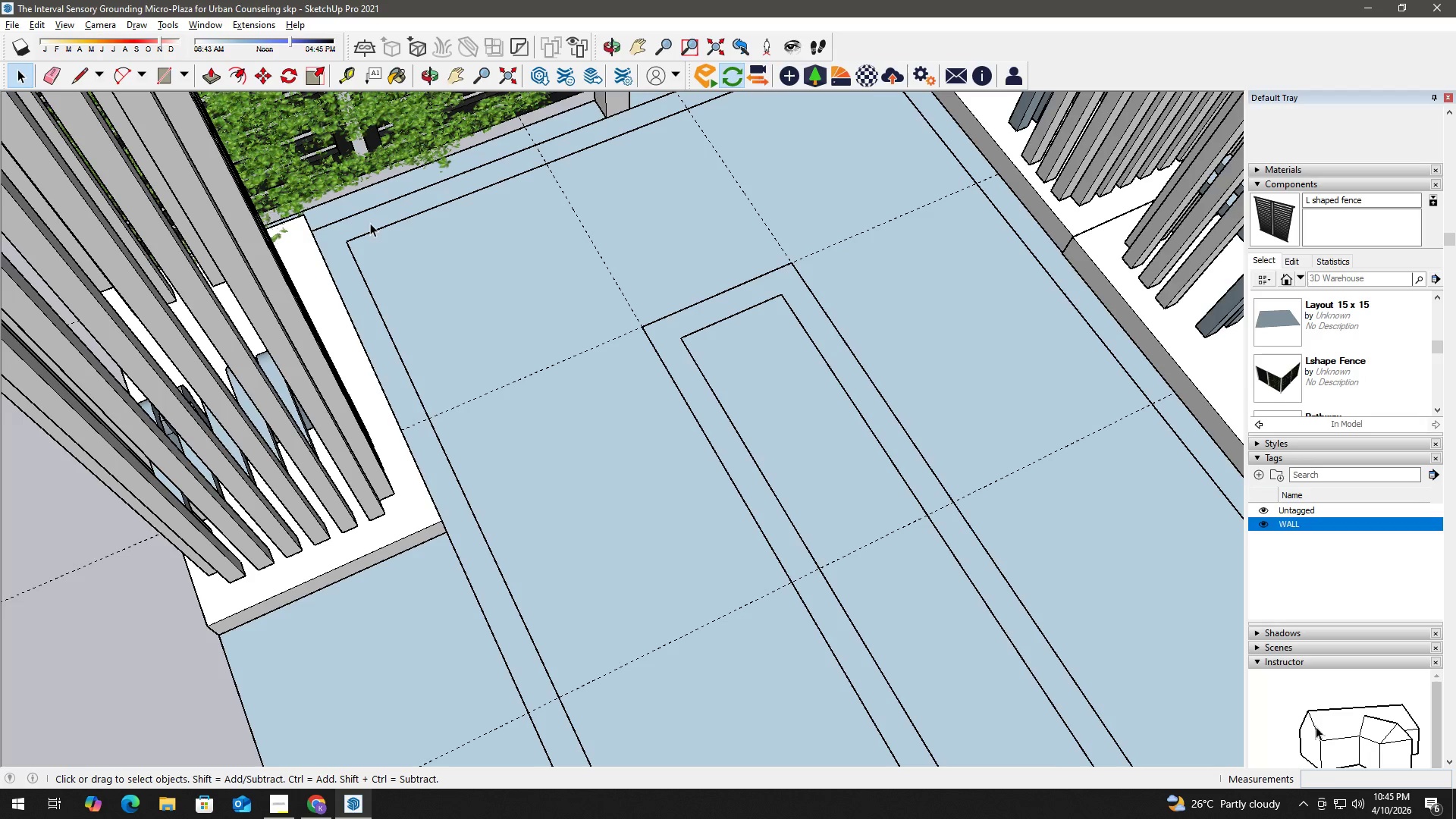 
key(P)
 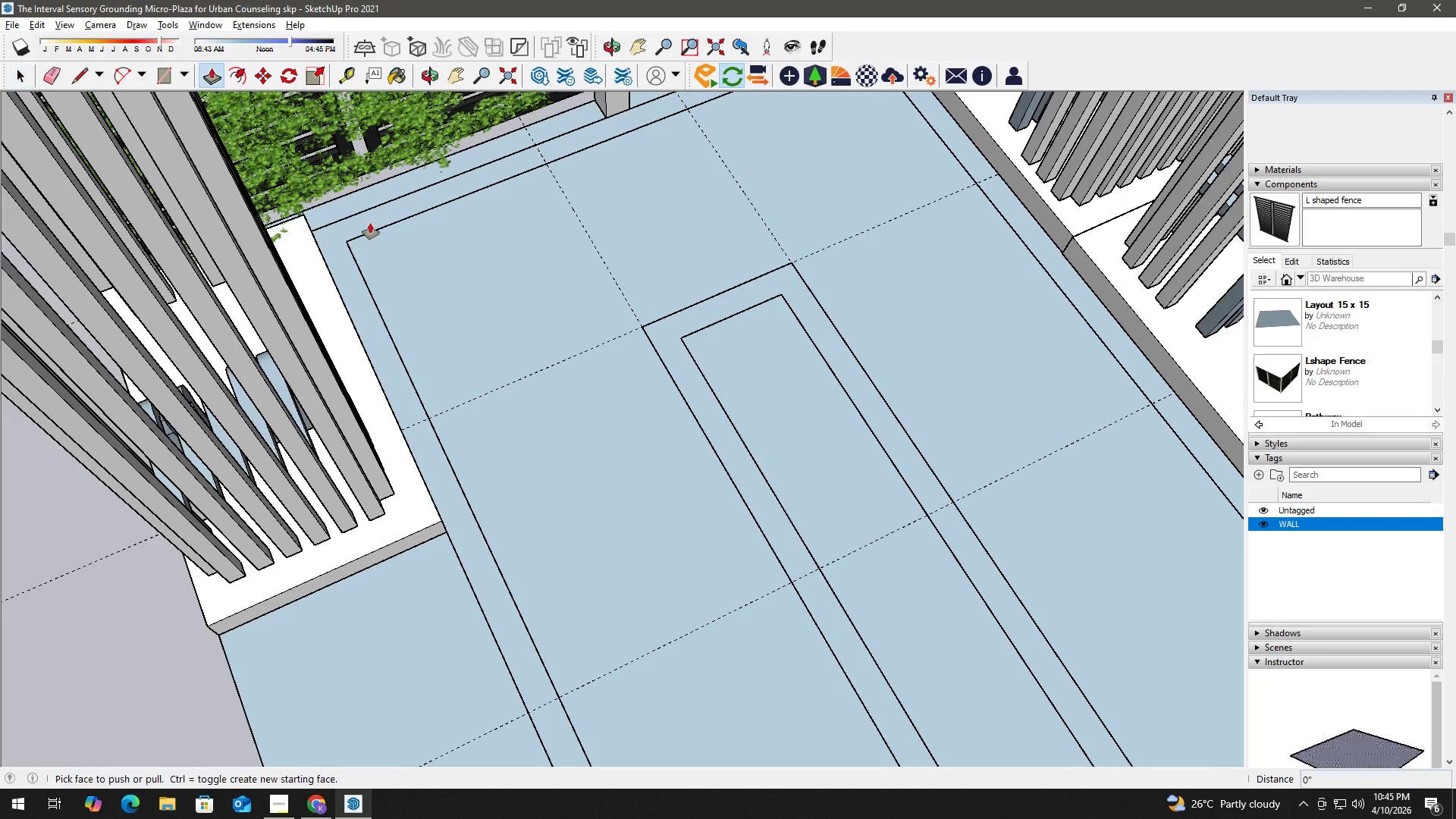 
left_click([370, 223])
 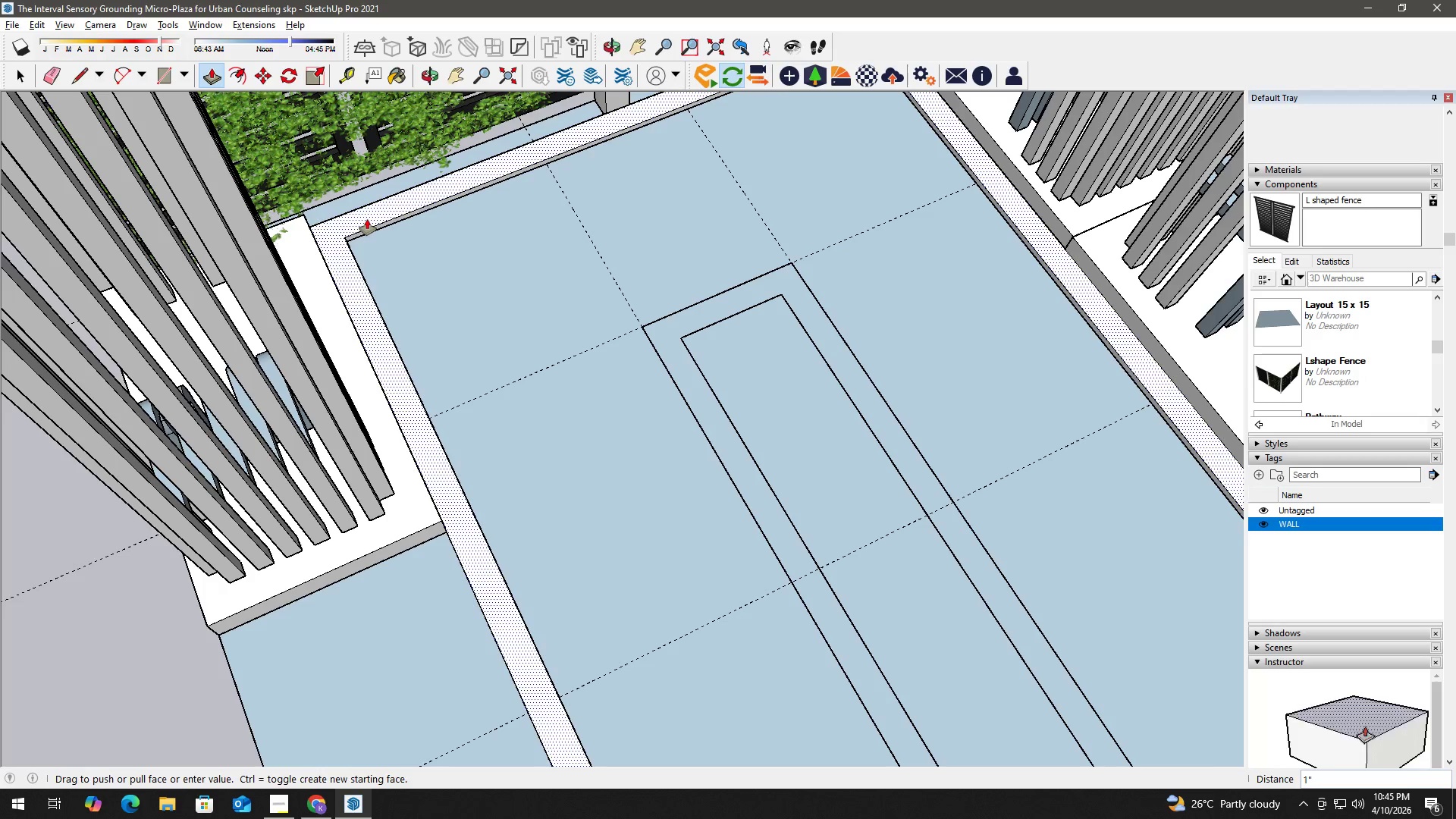 
key(Numpad4)
 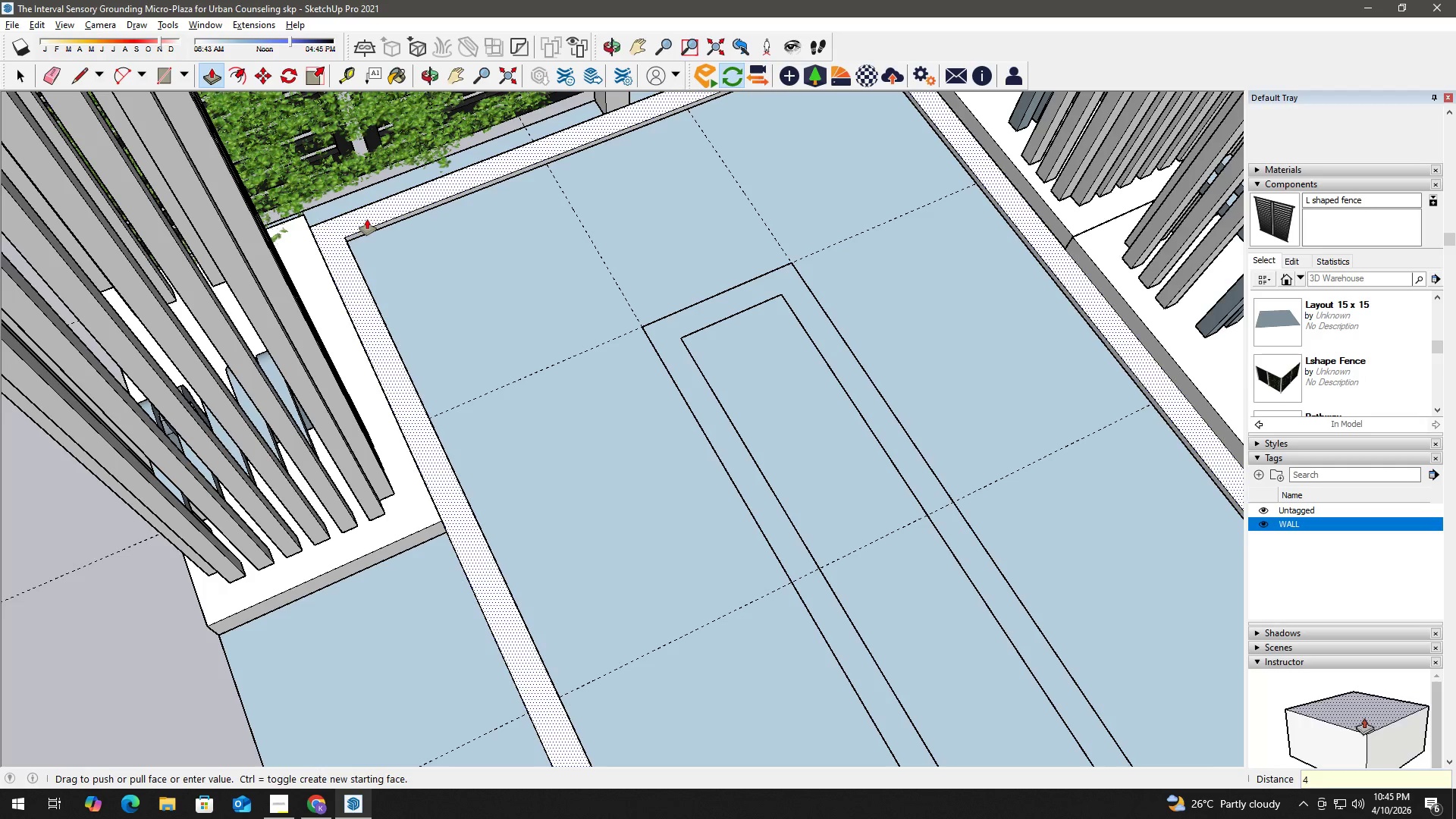 
key(Shift+Quote)
 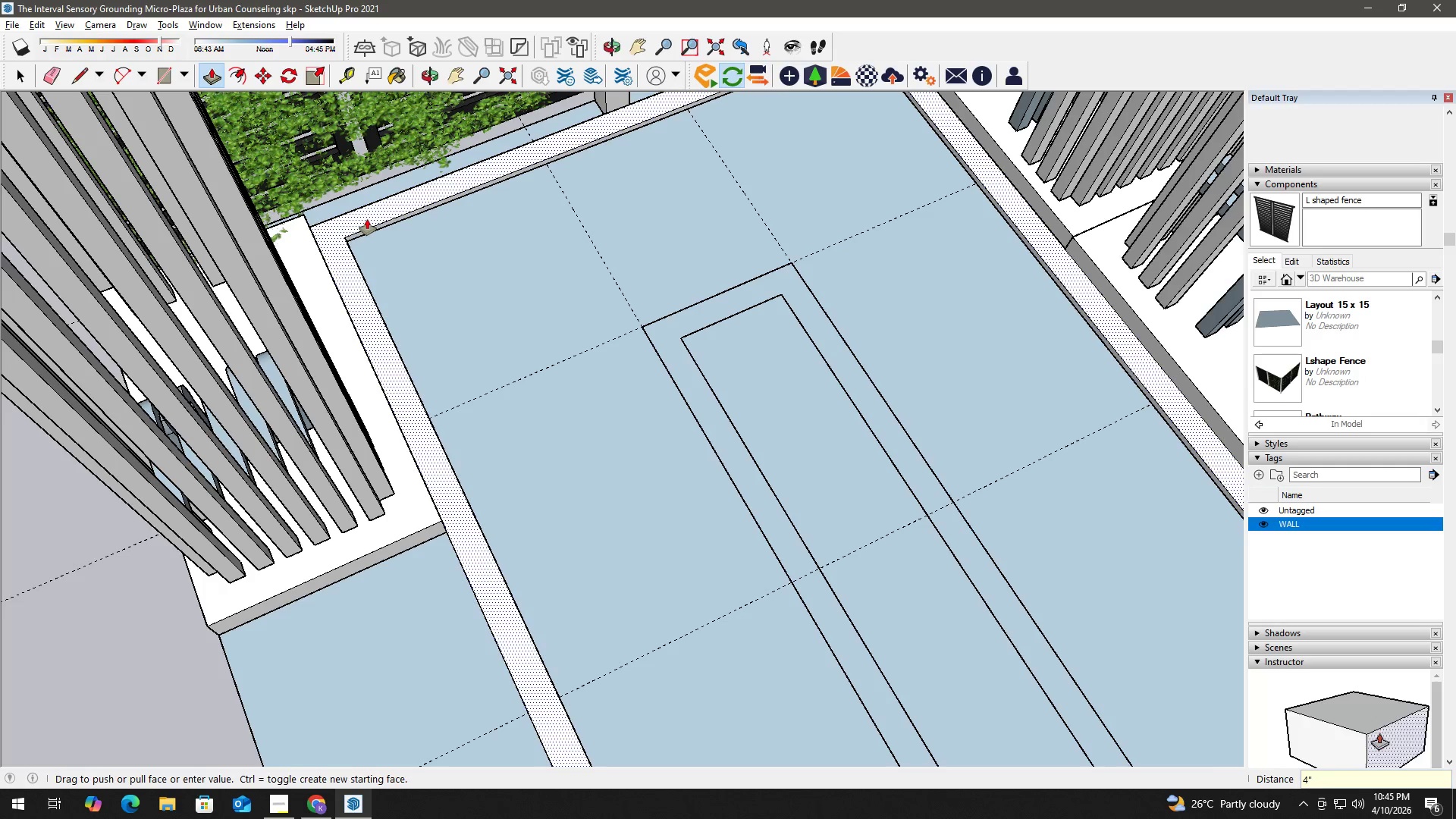 
key(Enter)
 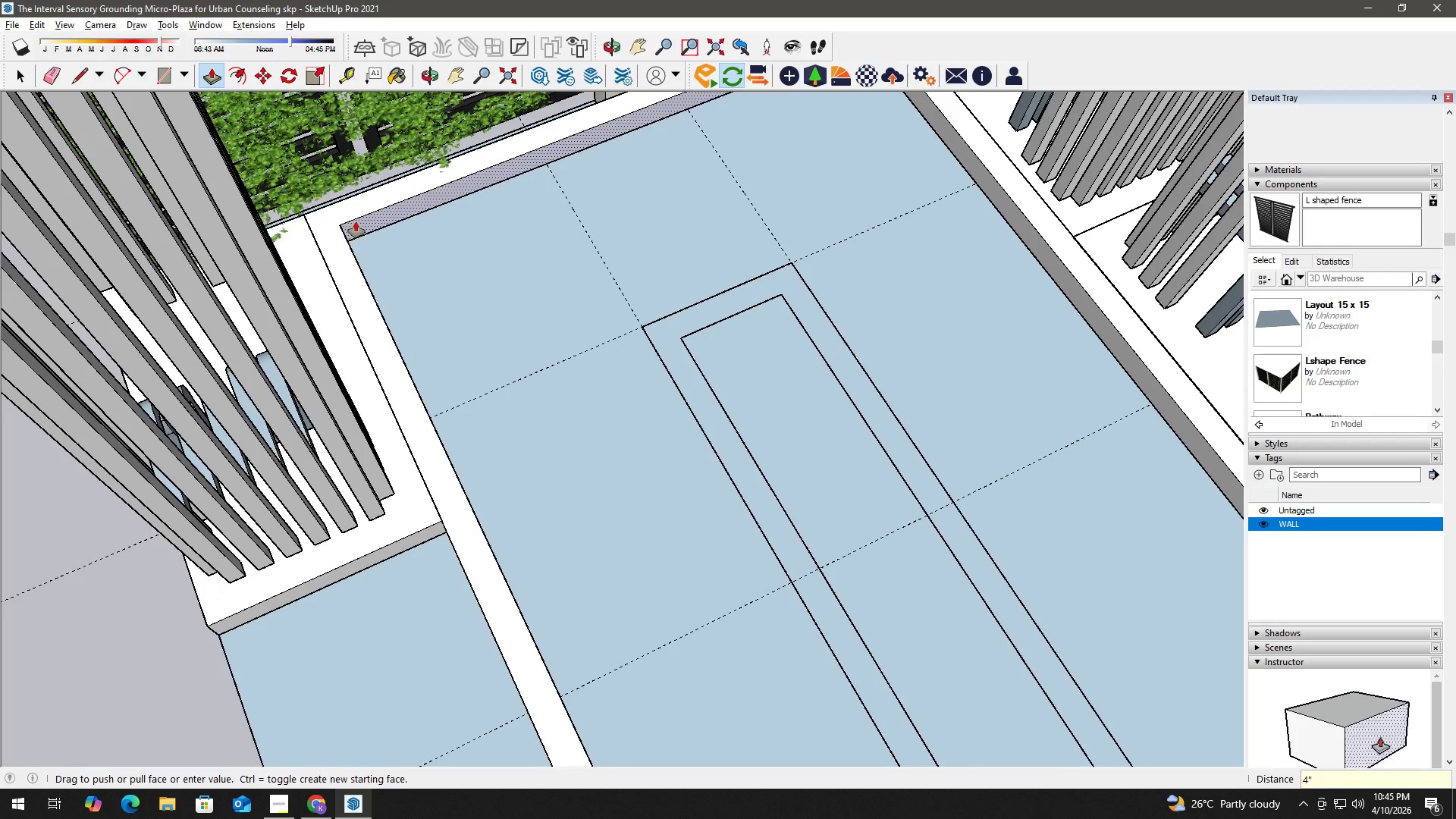 
key(Space)
 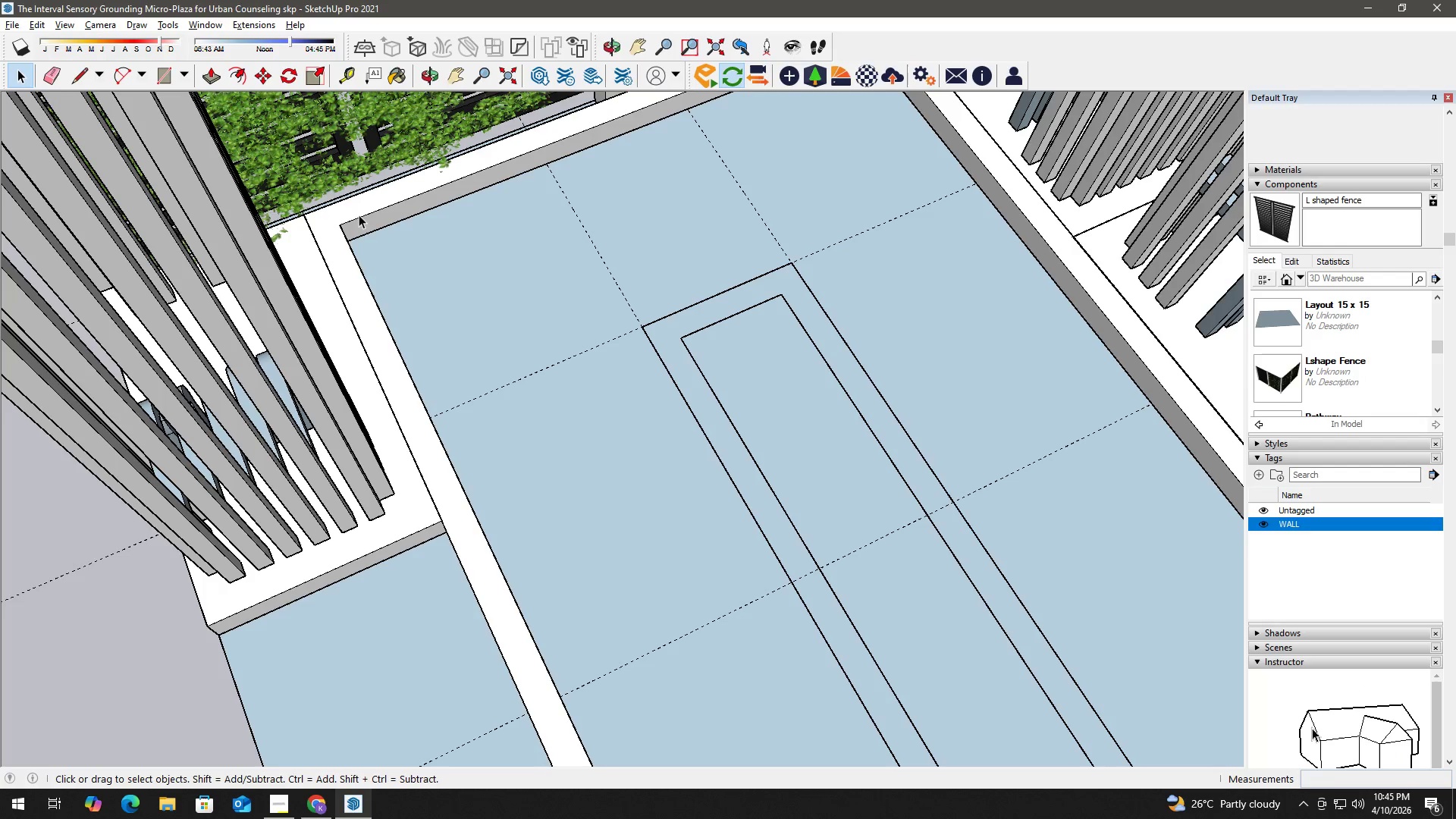 
double_click([359, 215])
 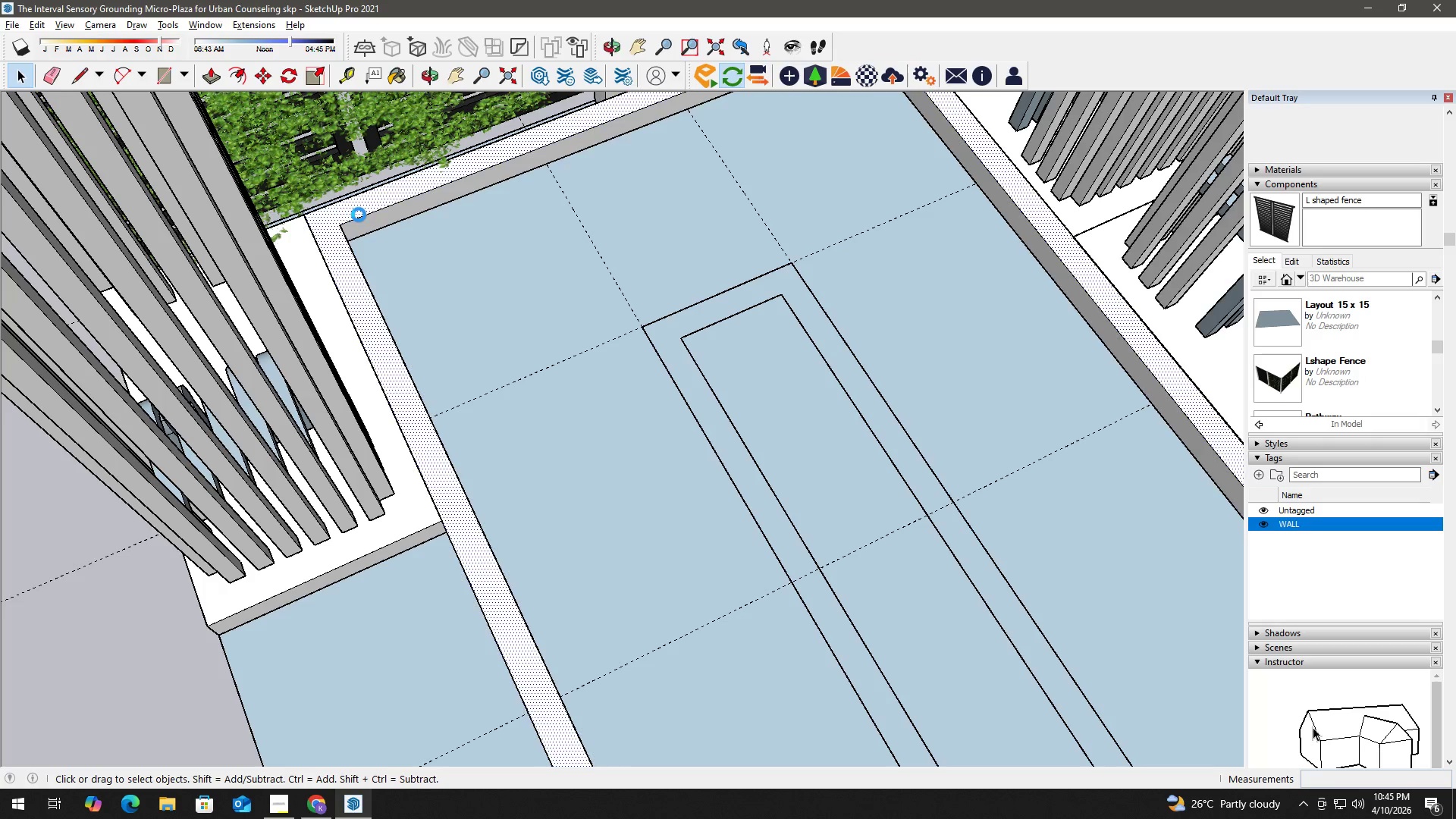 
triple_click([359, 215])
 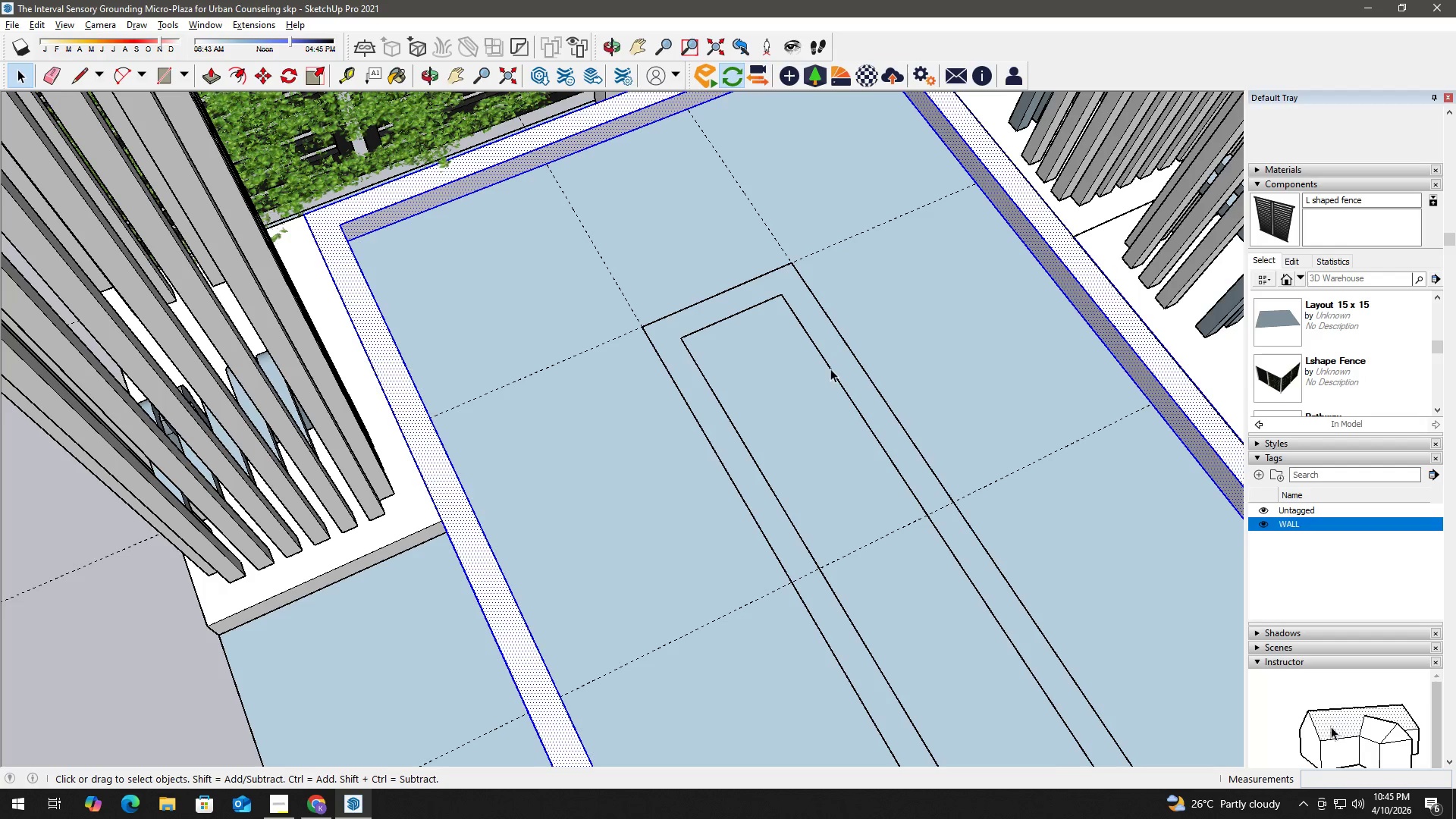 
left_click([701, 325])
 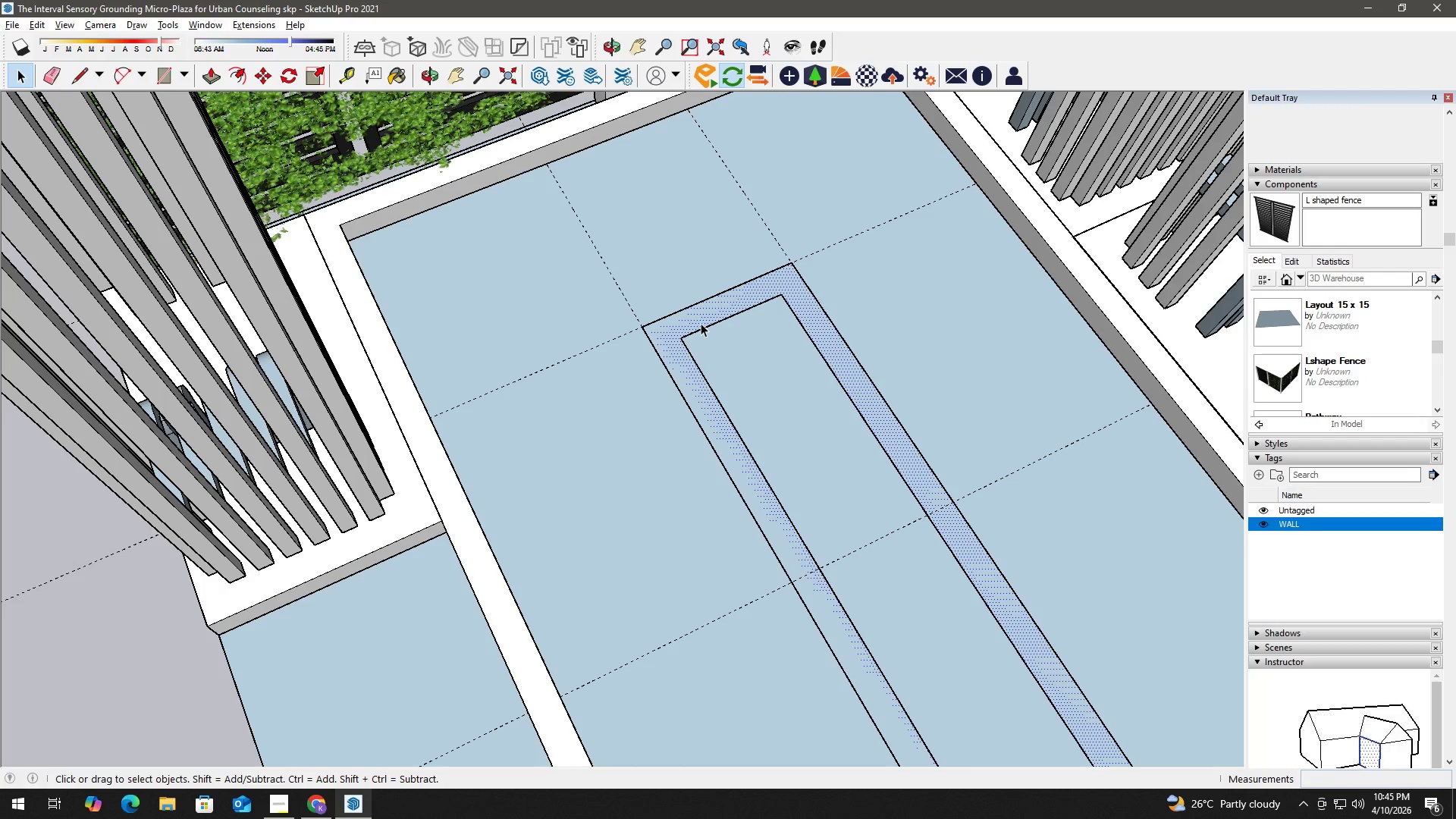 
key(P)
 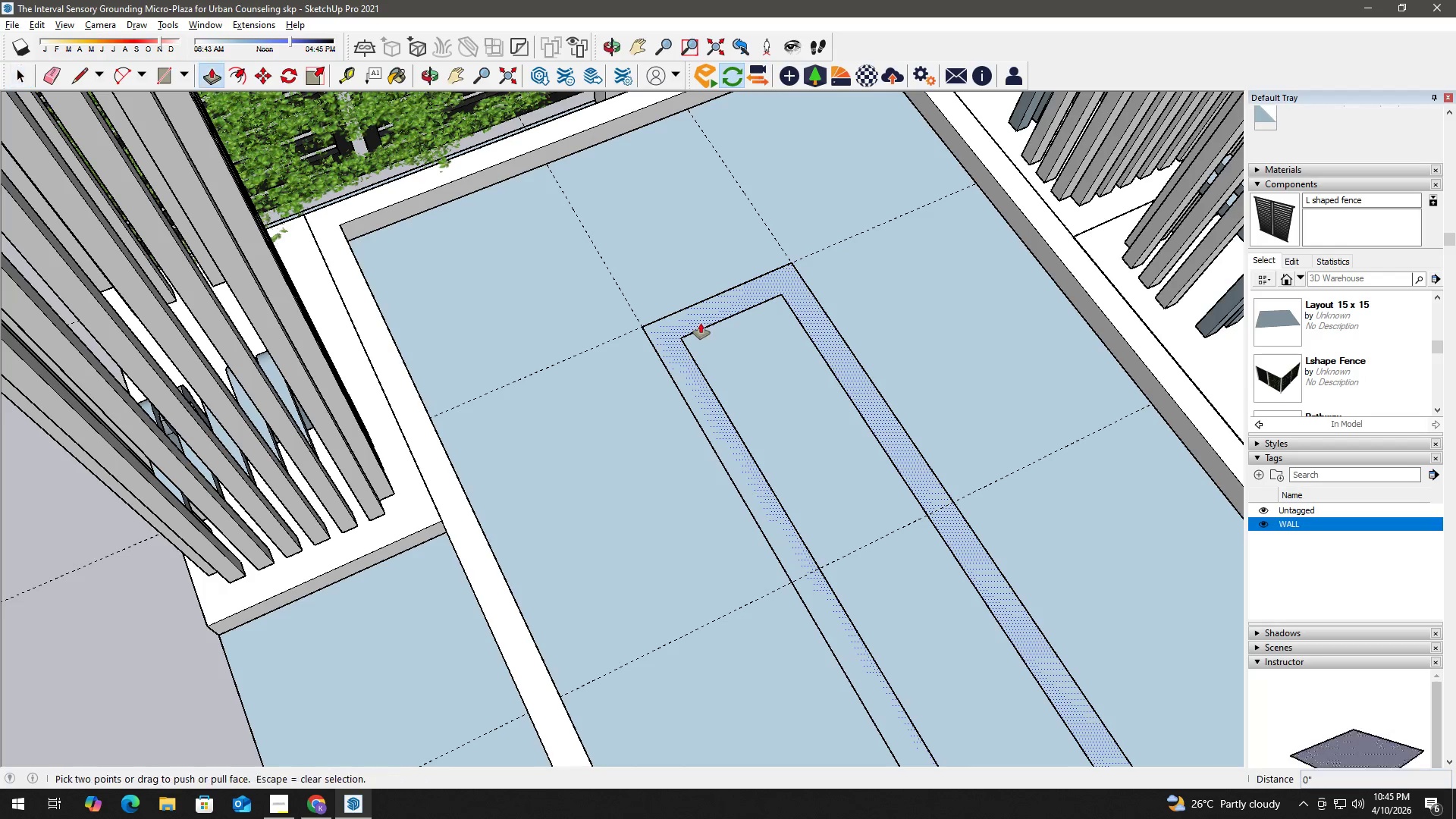 
left_click([701, 323])
 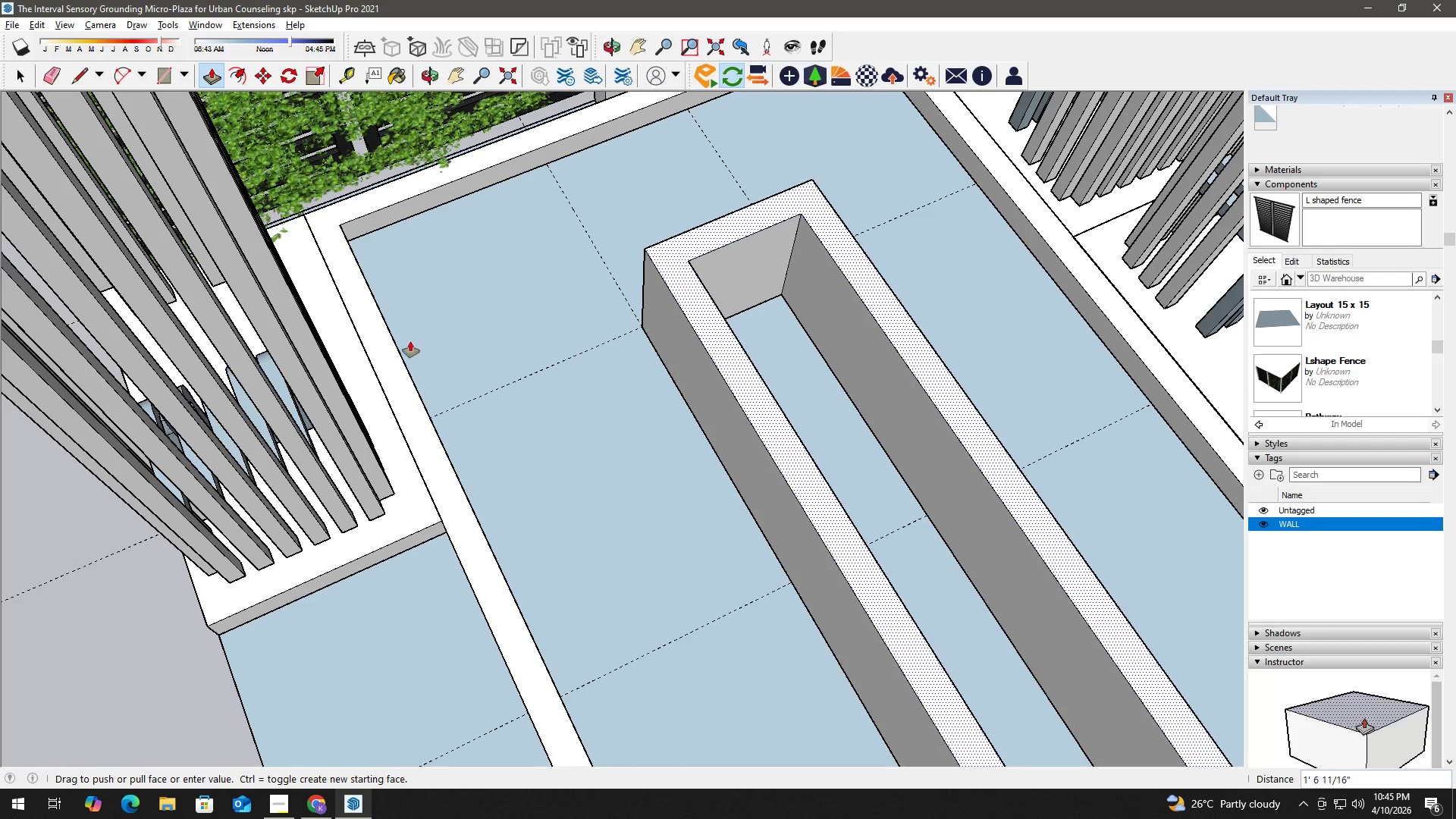 
left_click([401, 345])
 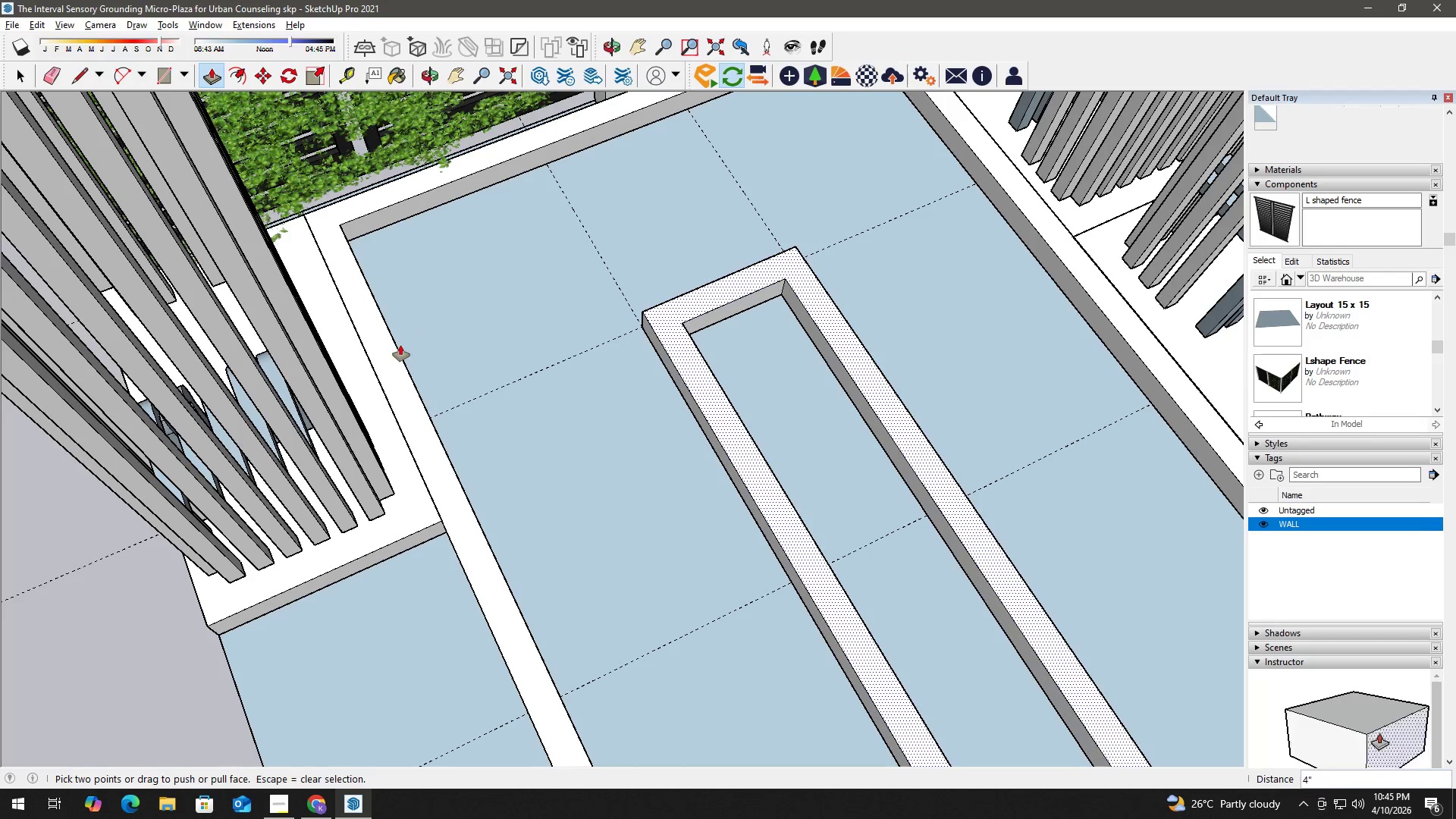 
key(Space)
 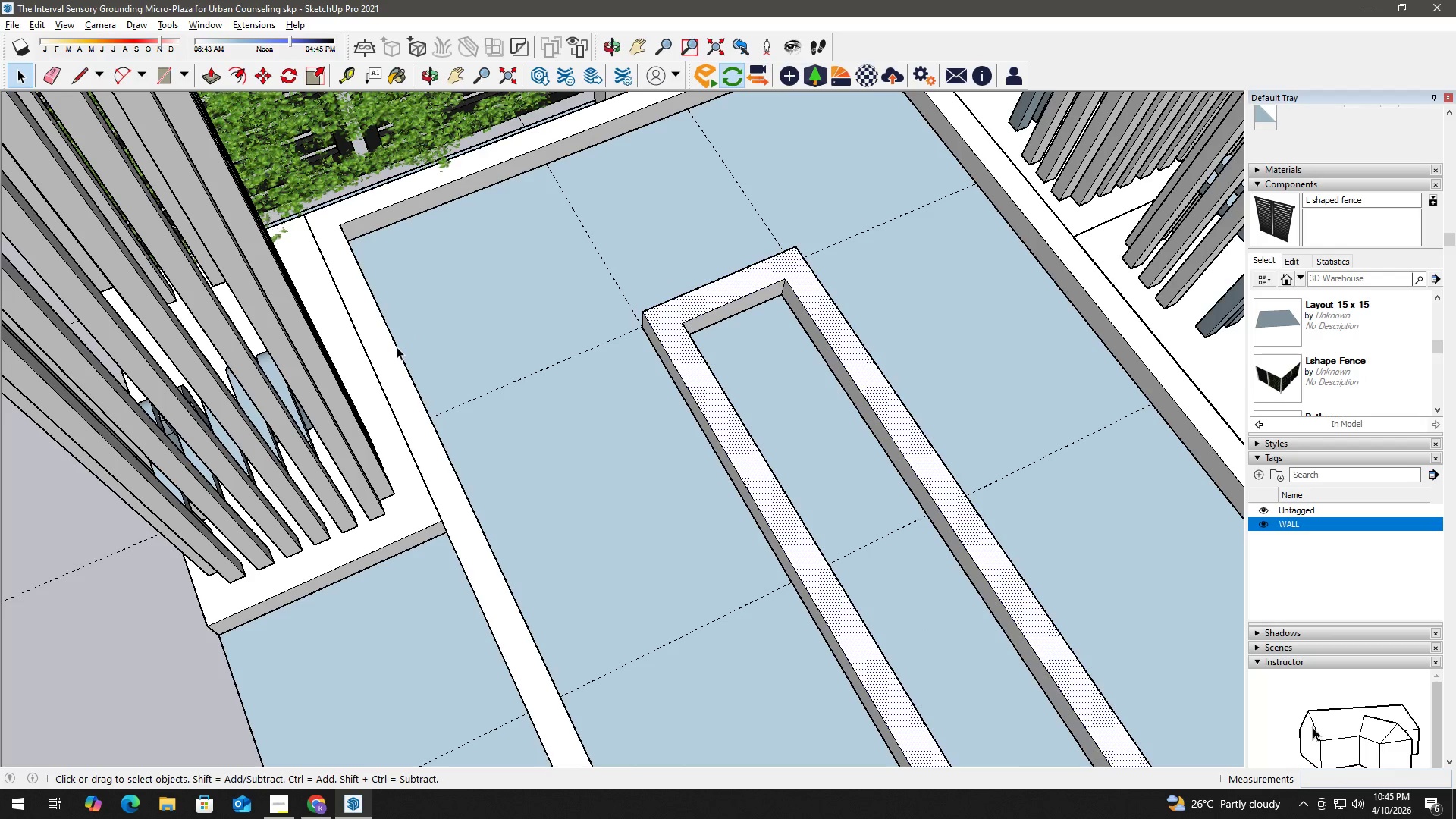 
key(Control+ControlLeft)
 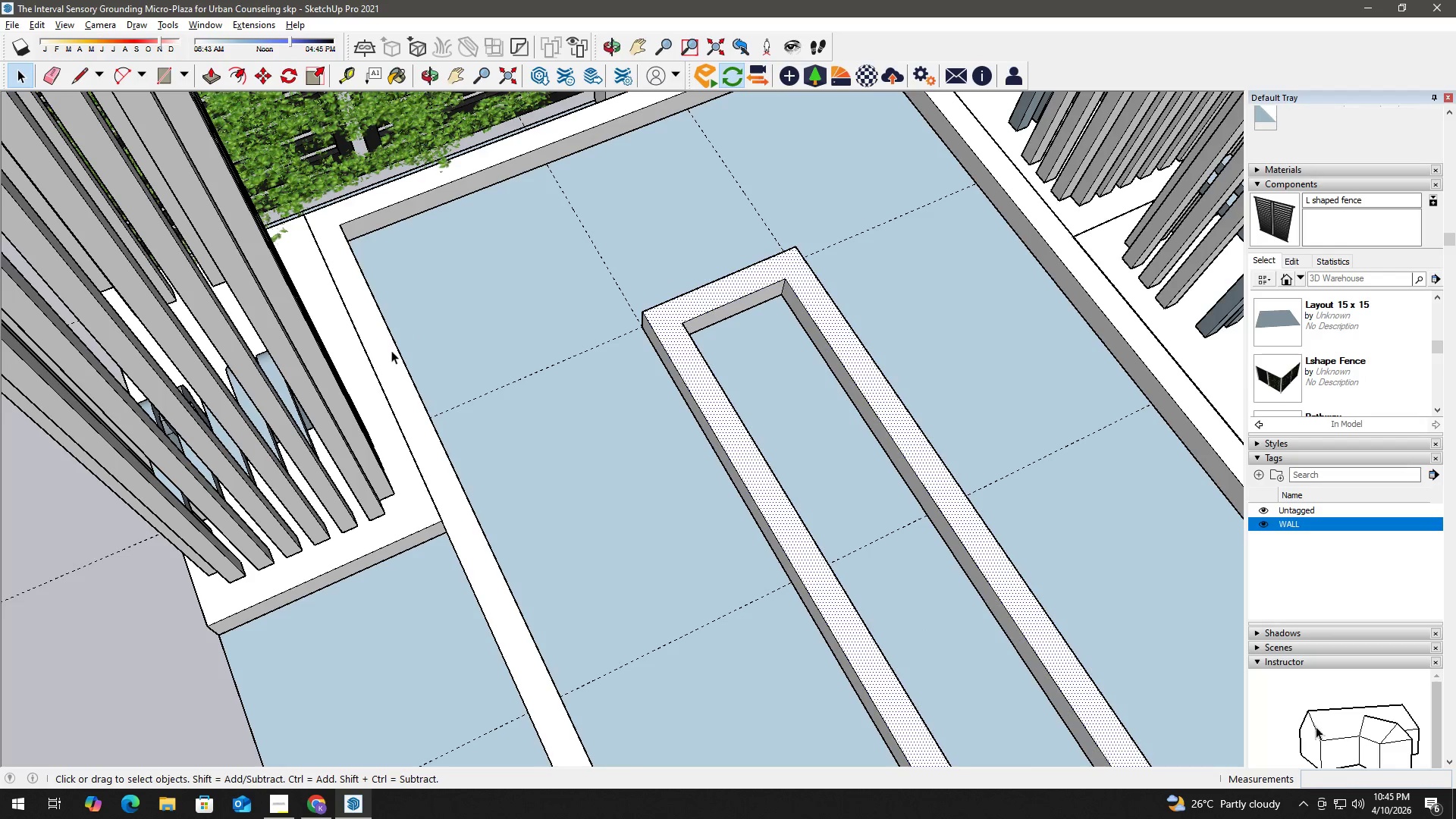 
double_click([391, 350])
 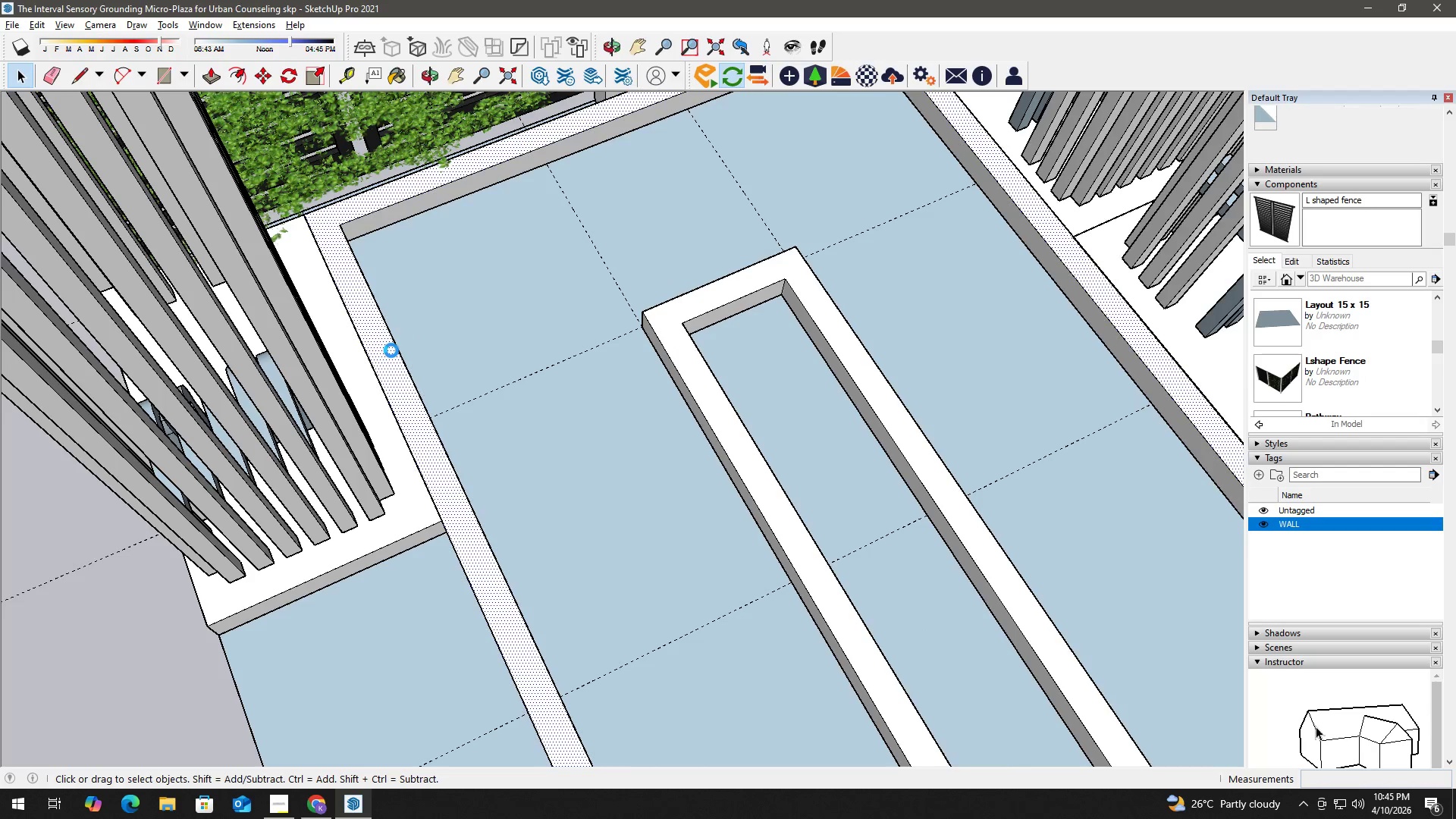 
triple_click([391, 350])
 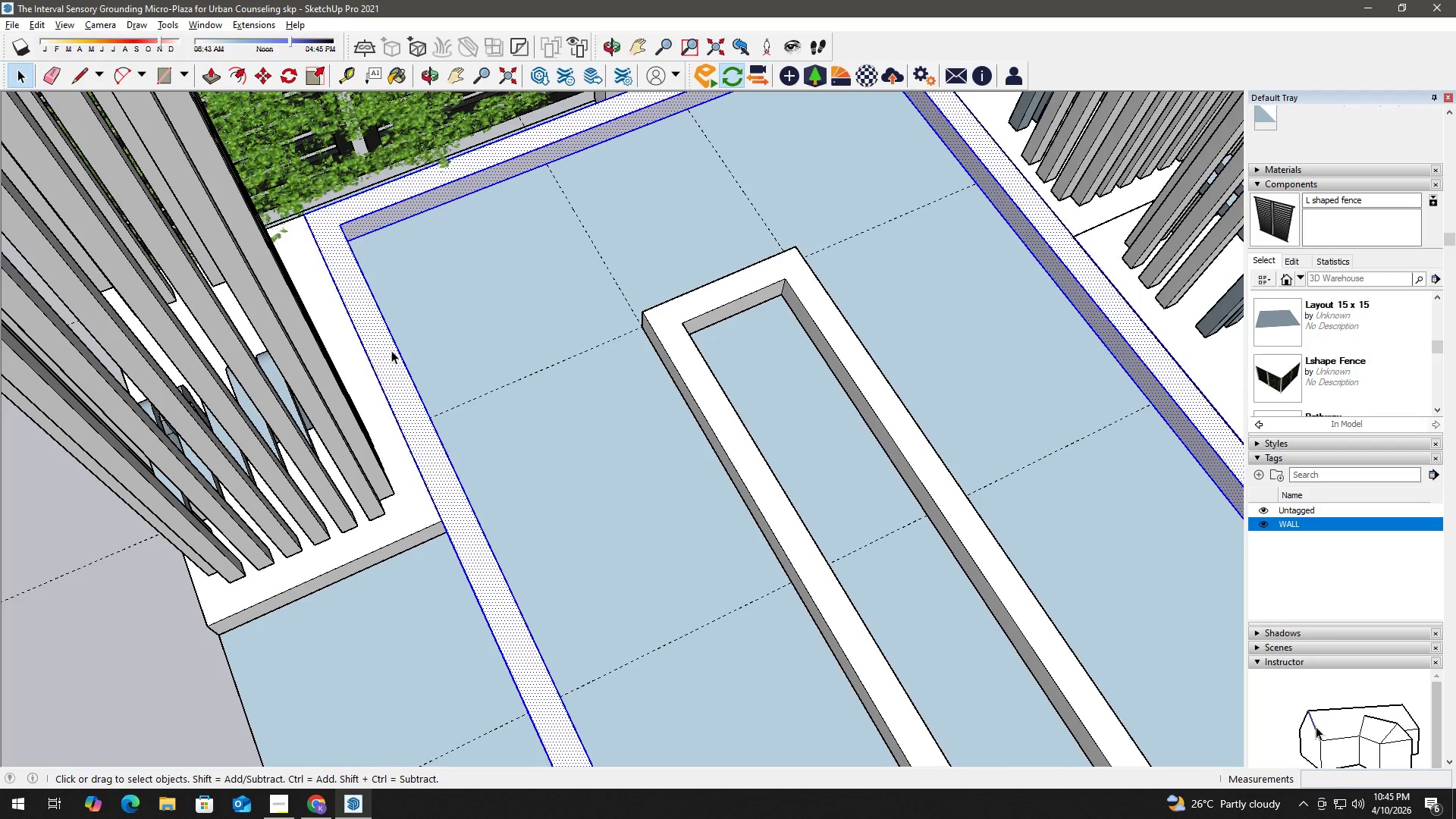 
hold_key(key=ControlLeft, duration=1.09)
left_click([679, 340])
 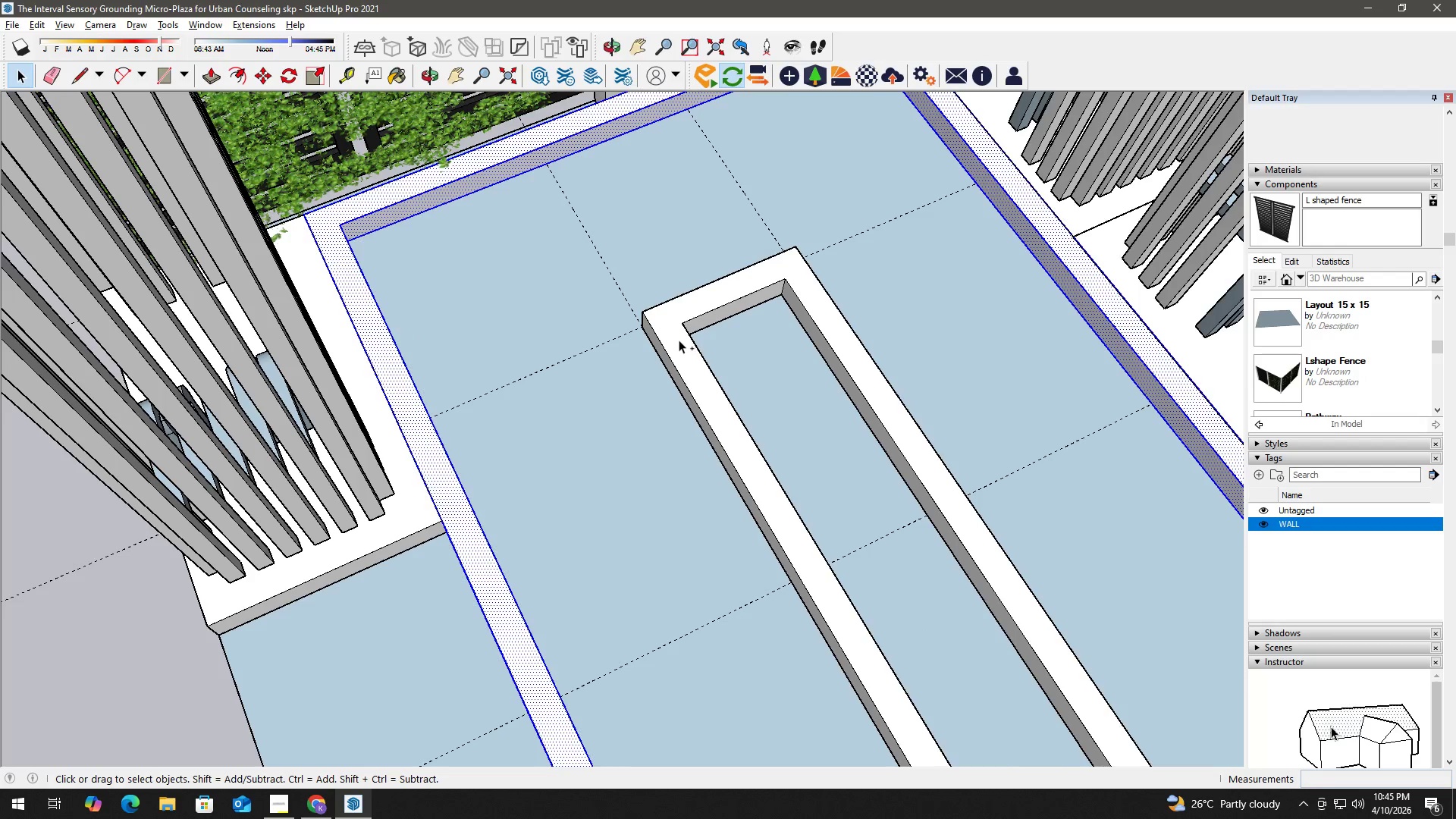 
double_click([679, 340])
 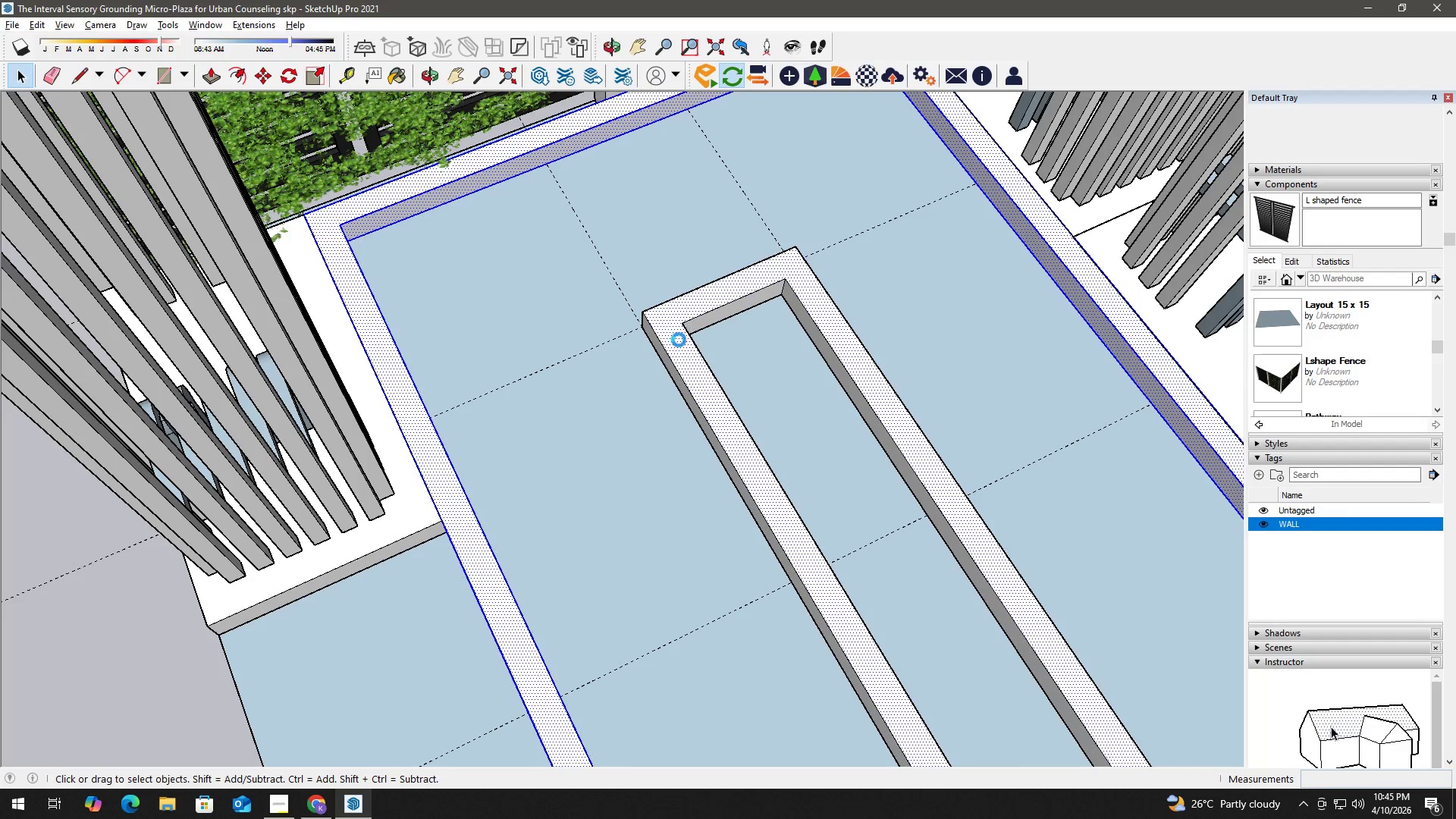 
triple_click([679, 340])
 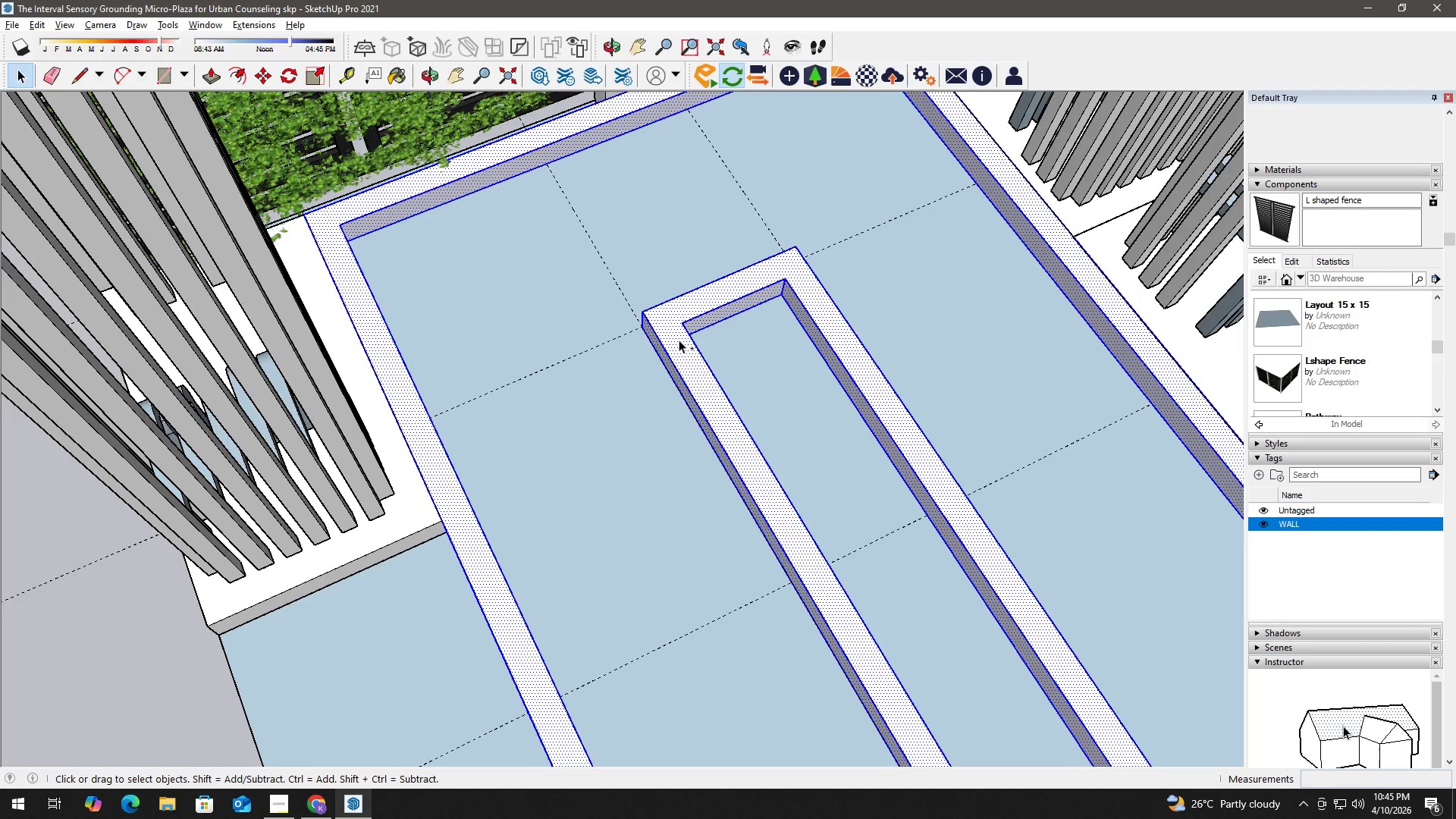 
right_click([679, 340])
 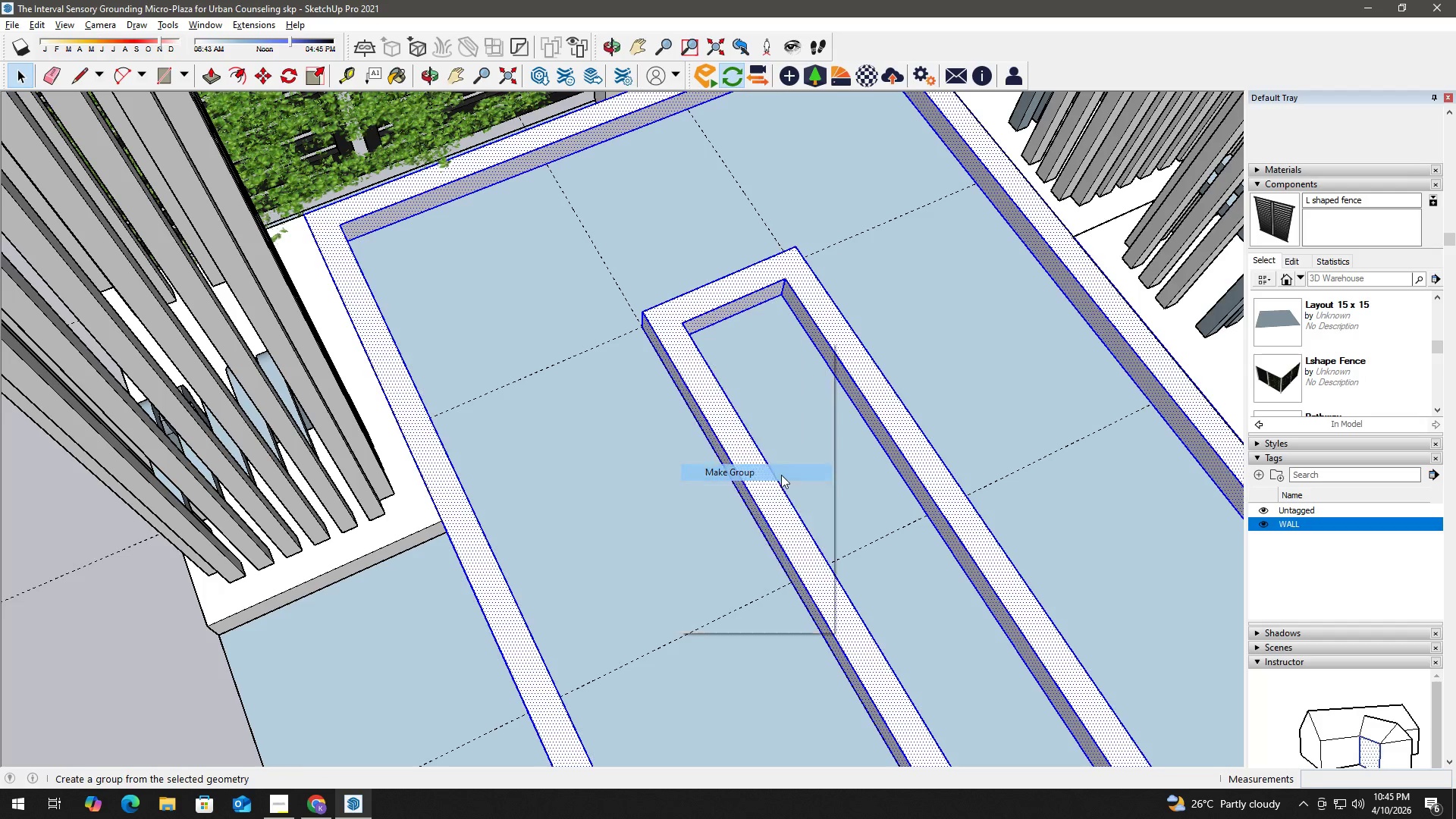 
scroll: coordinate [770, 470], scroll_direction: down, amount: 2.0
 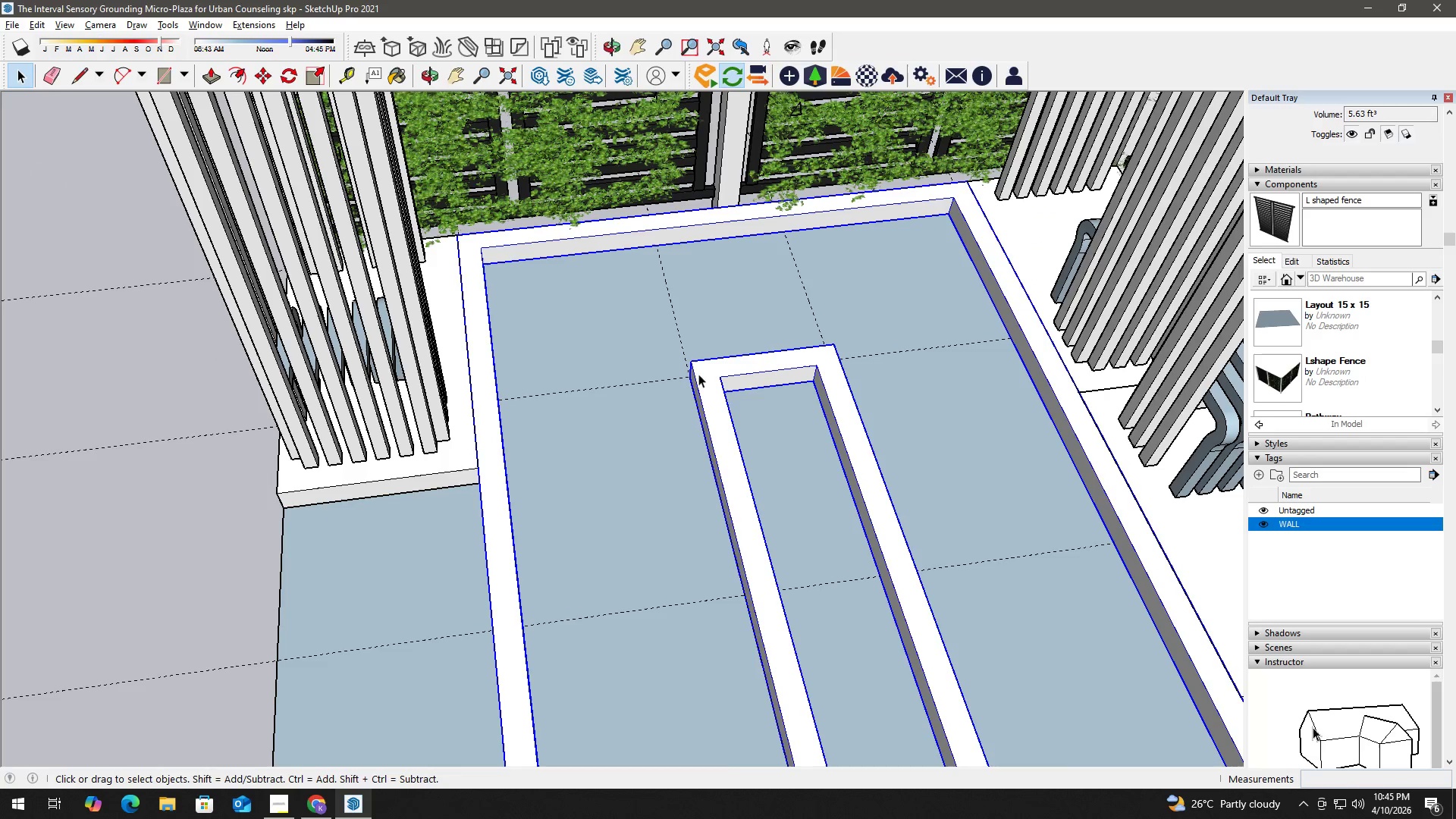 
double_click([713, 384])
 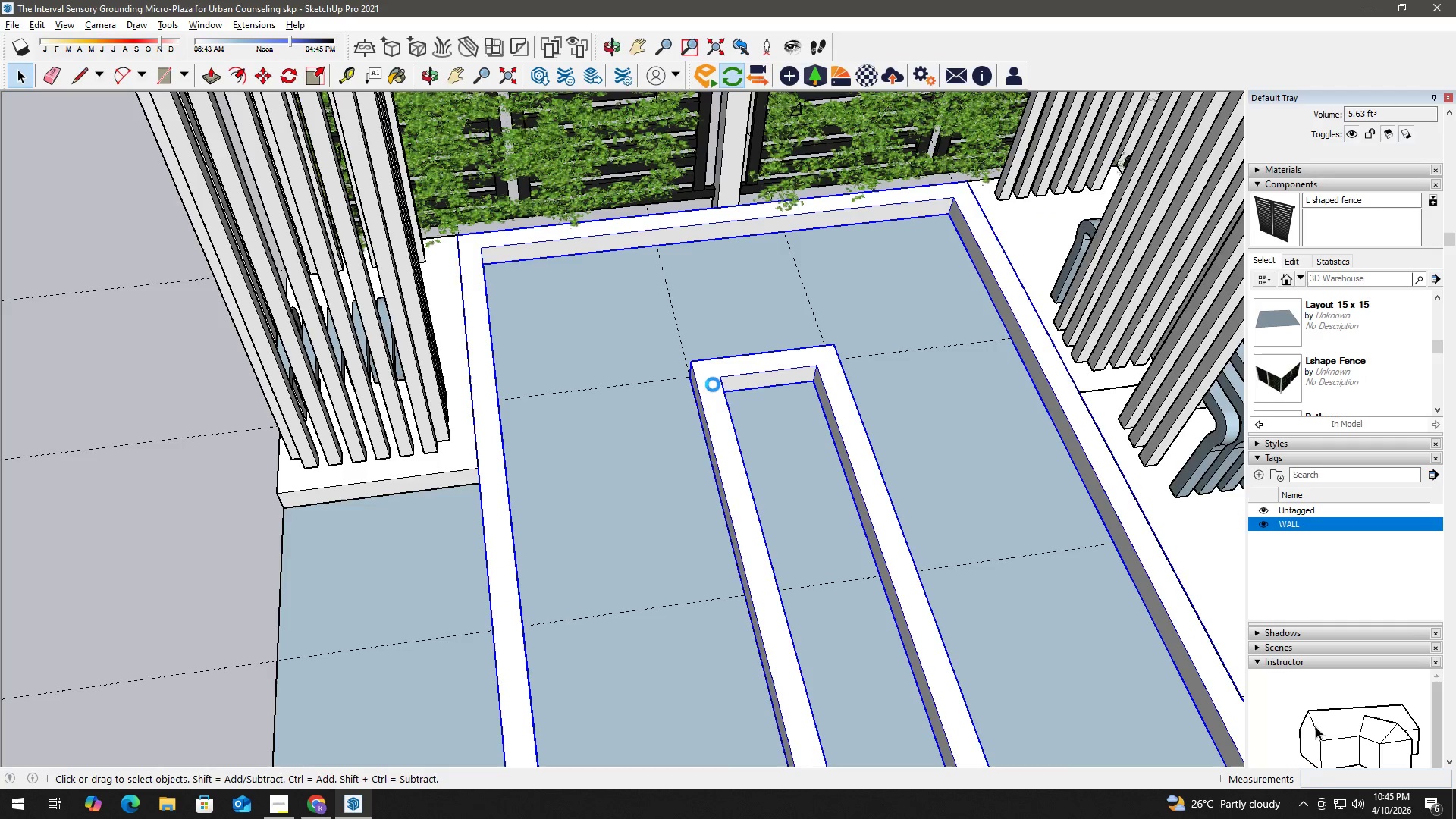 
triple_click([713, 384])
 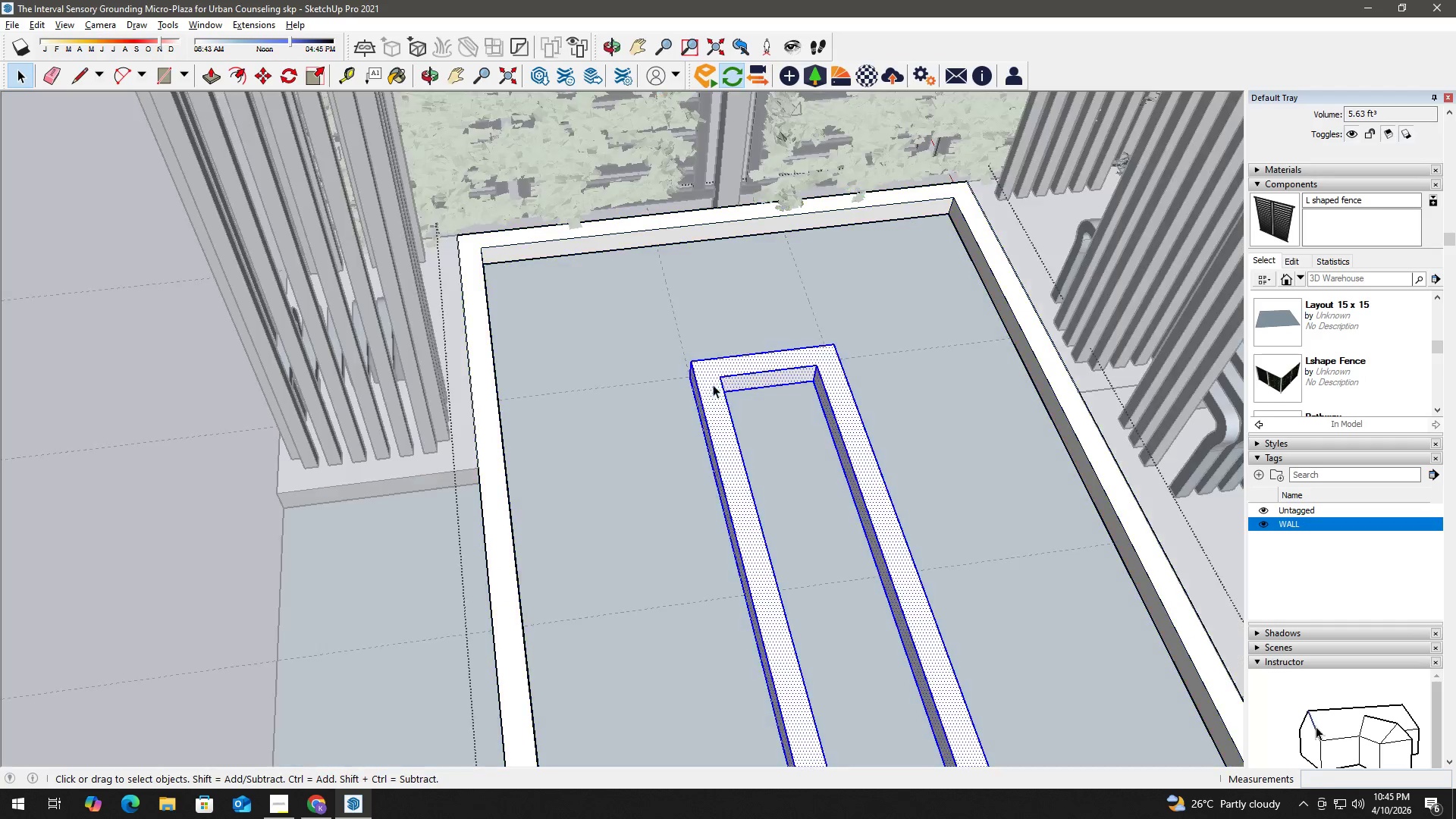 
triple_click([713, 384])
 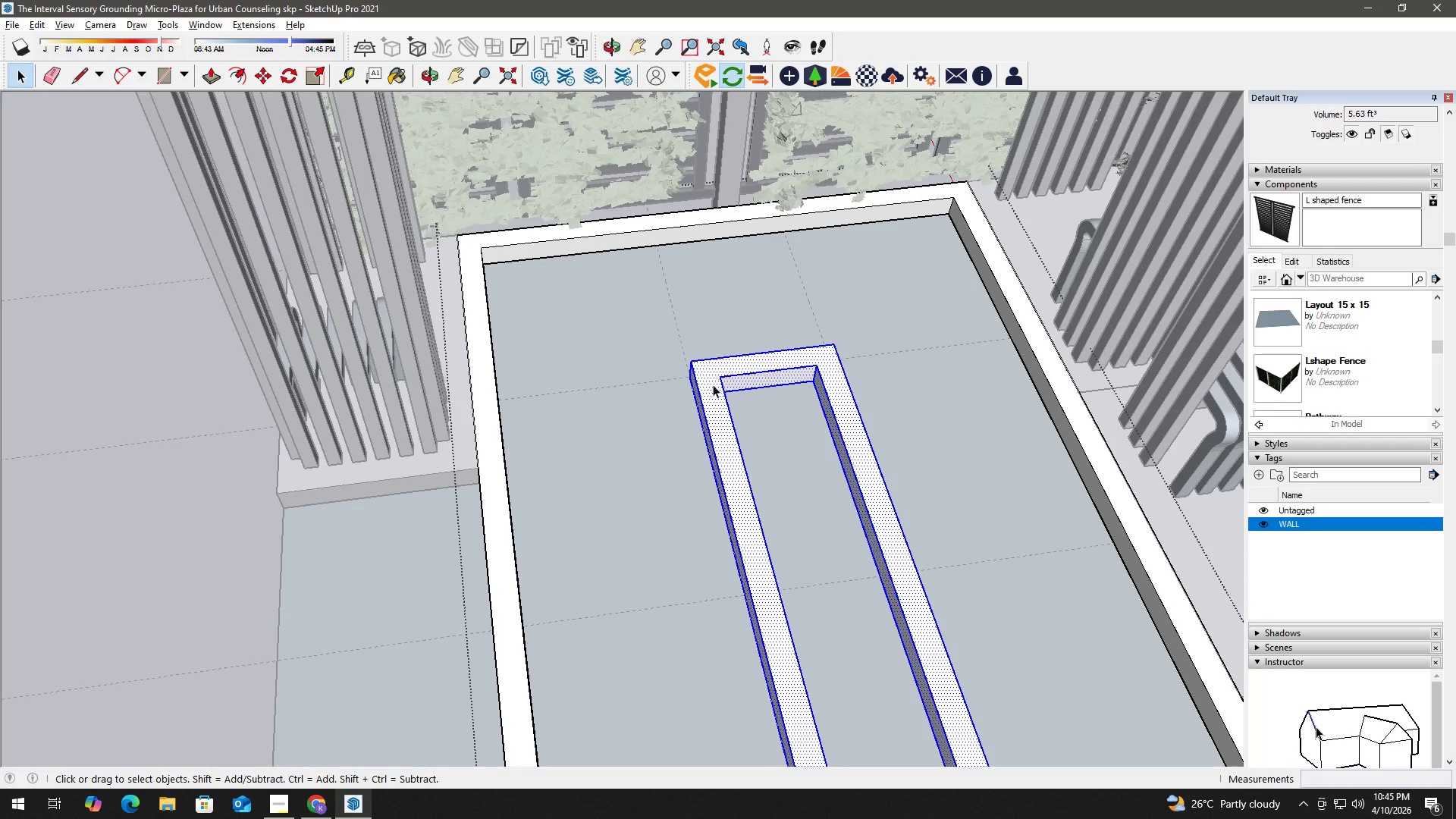 
triple_click([713, 384])
 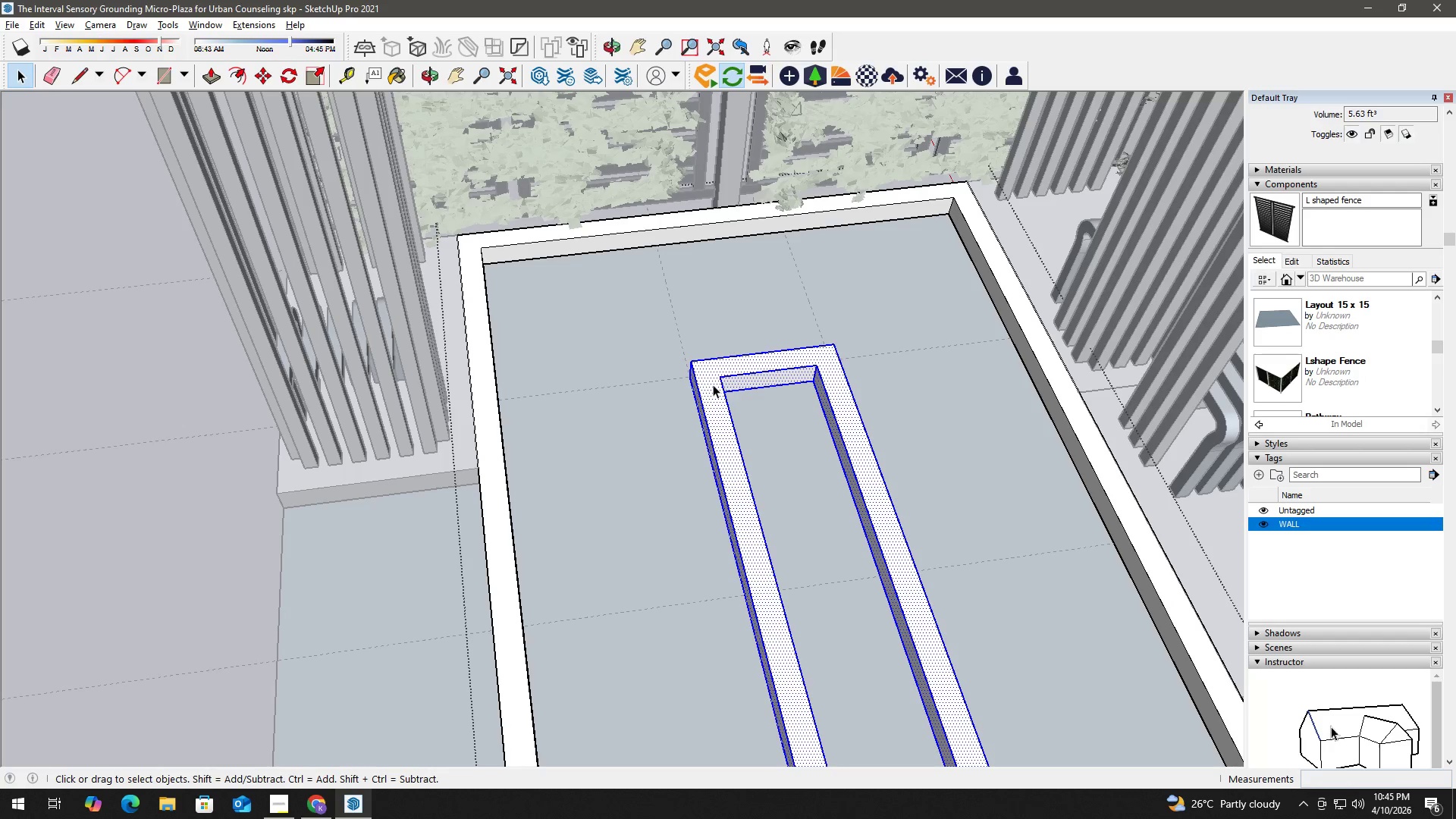 
key(B)
 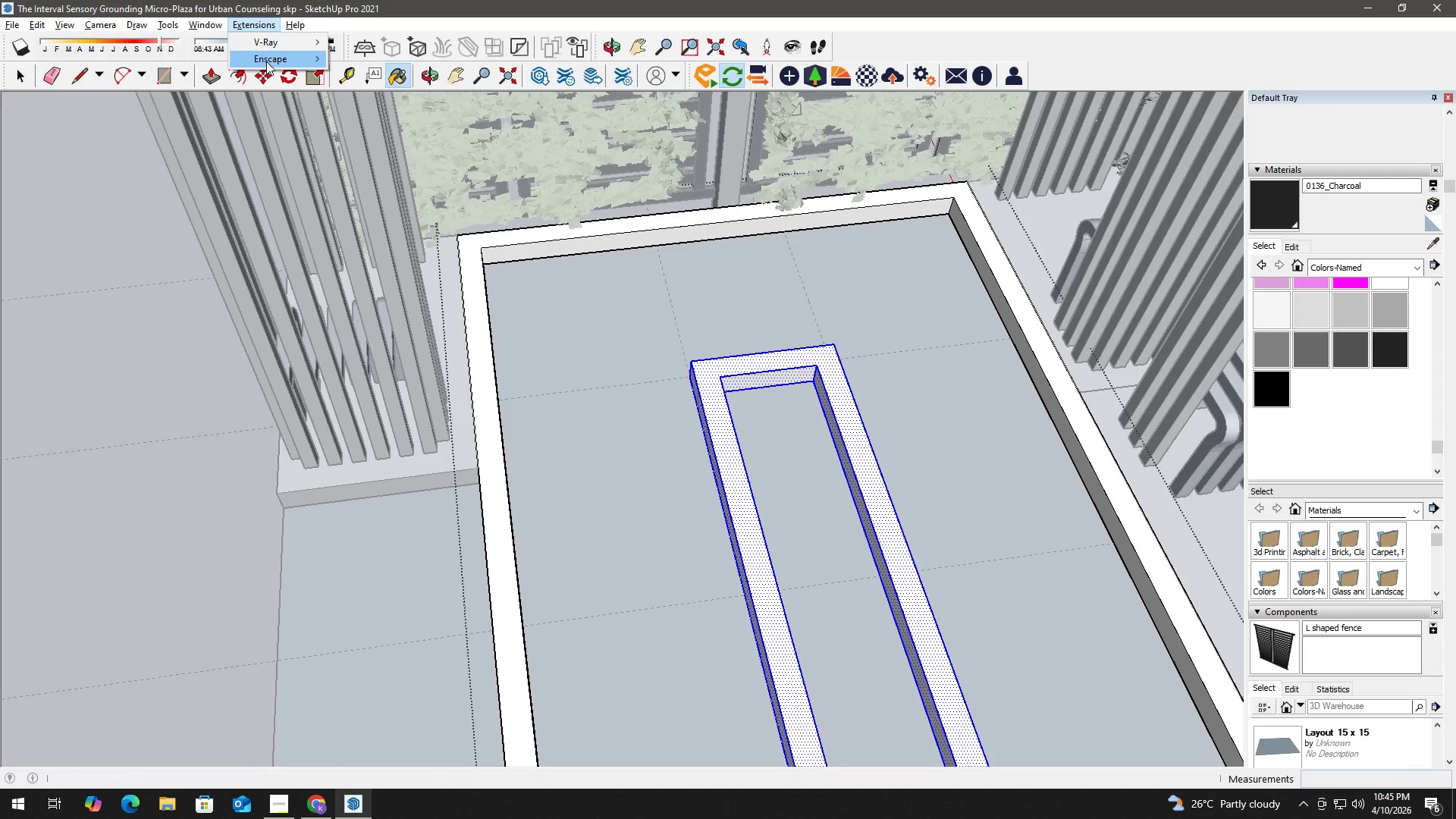 
left_click([428, 143])
 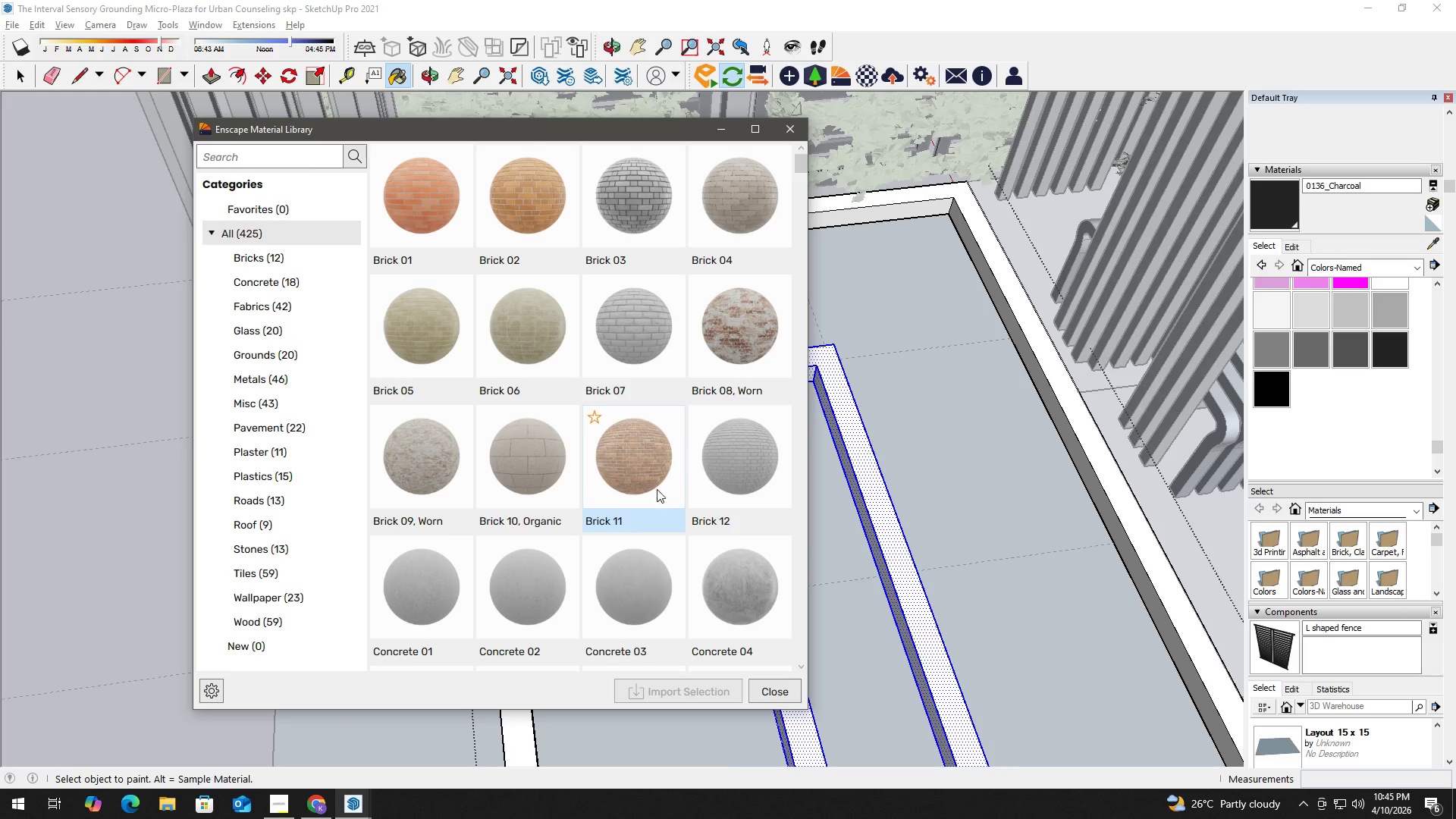 
left_click([636, 330])
 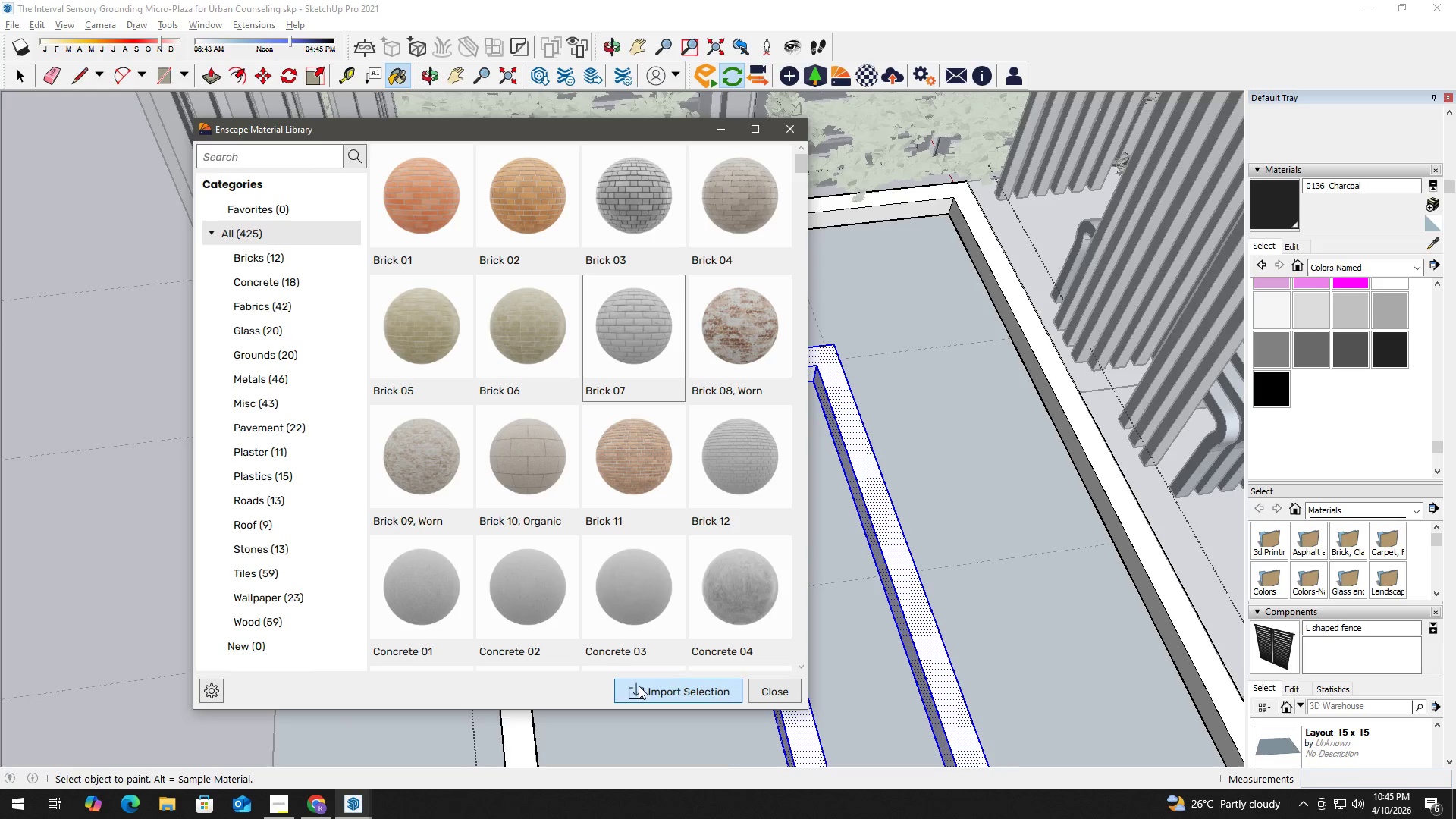 
left_click([641, 686])
 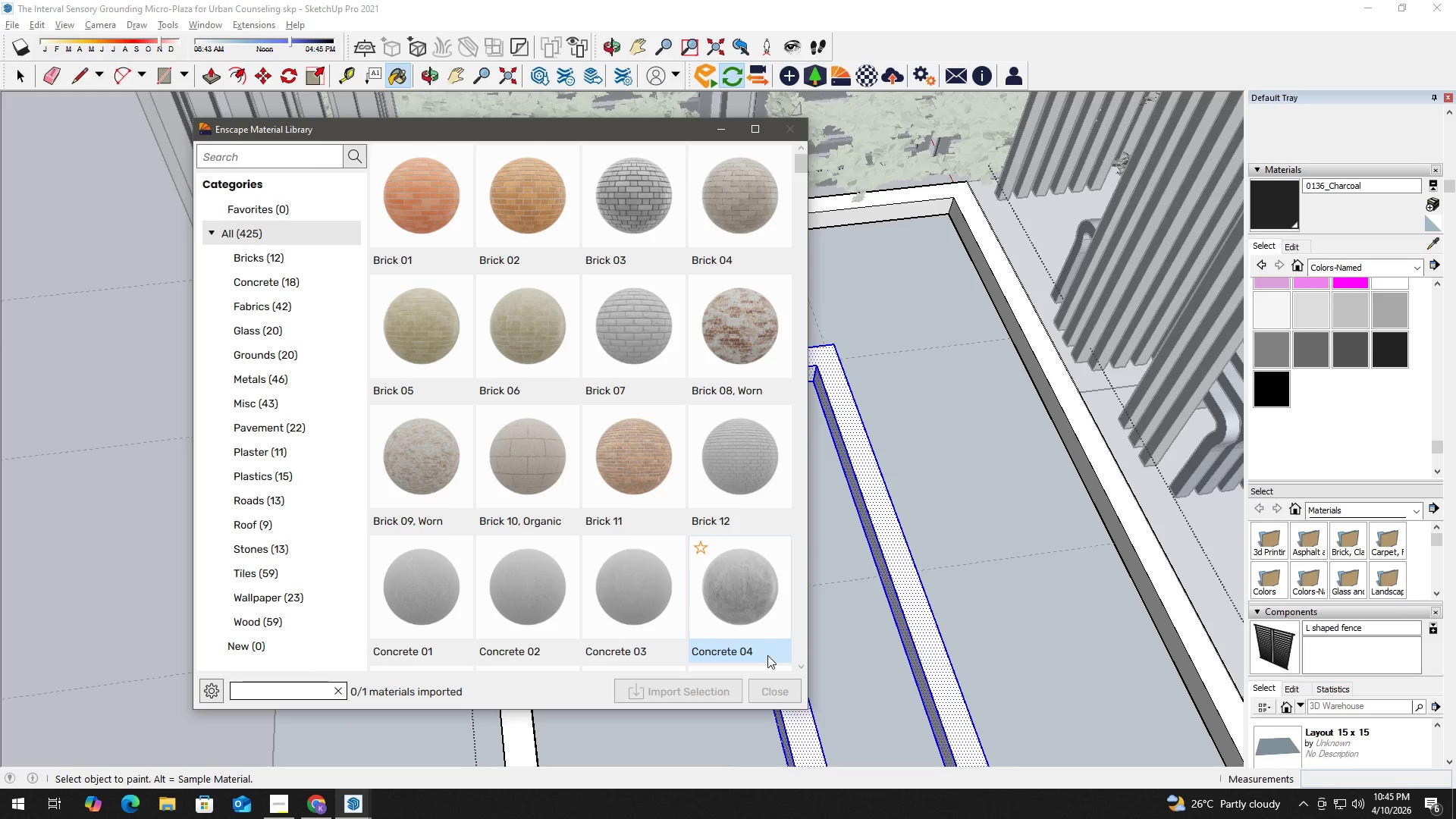 
left_click([768, 687])
 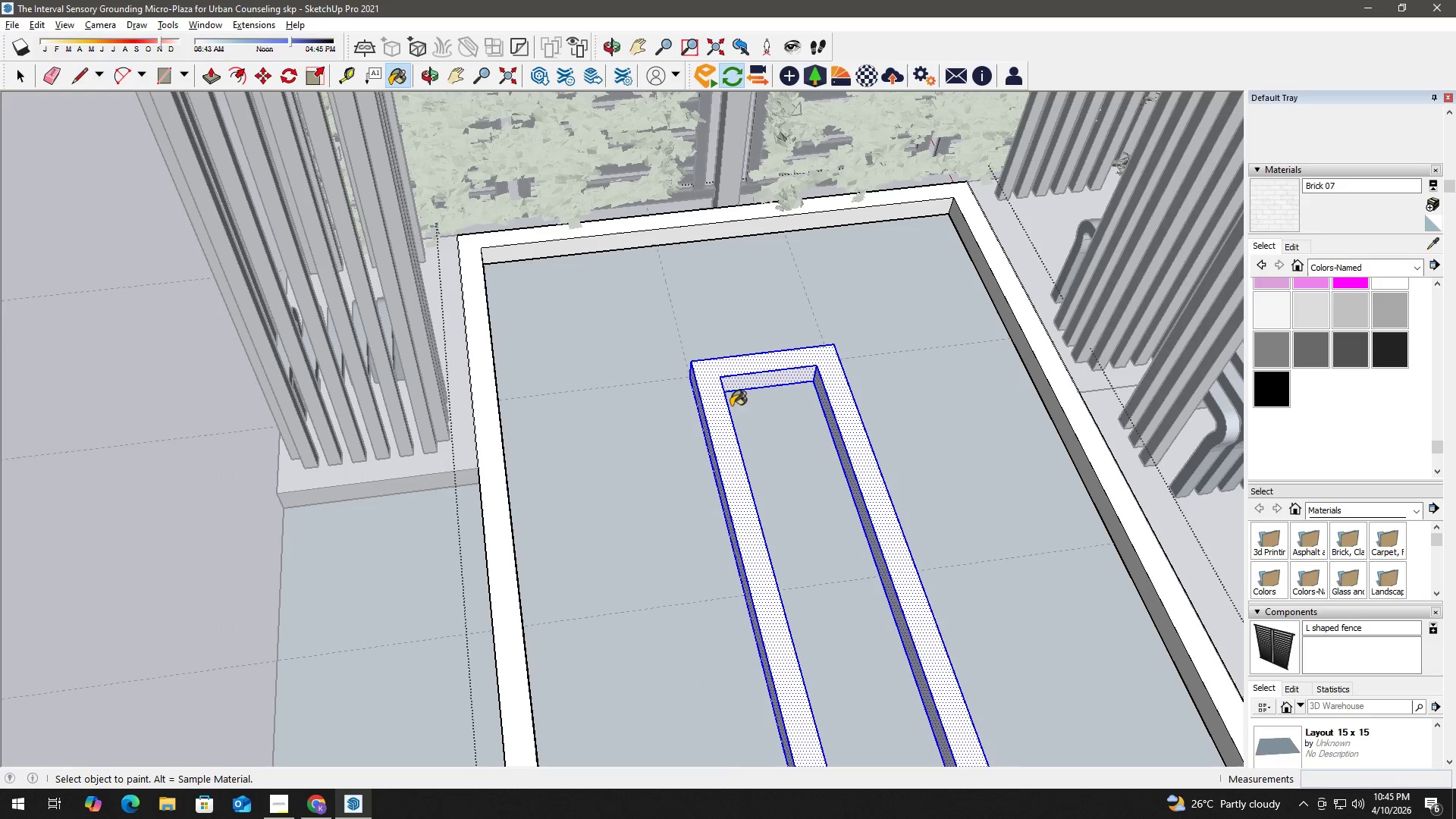 
left_click([725, 376])
 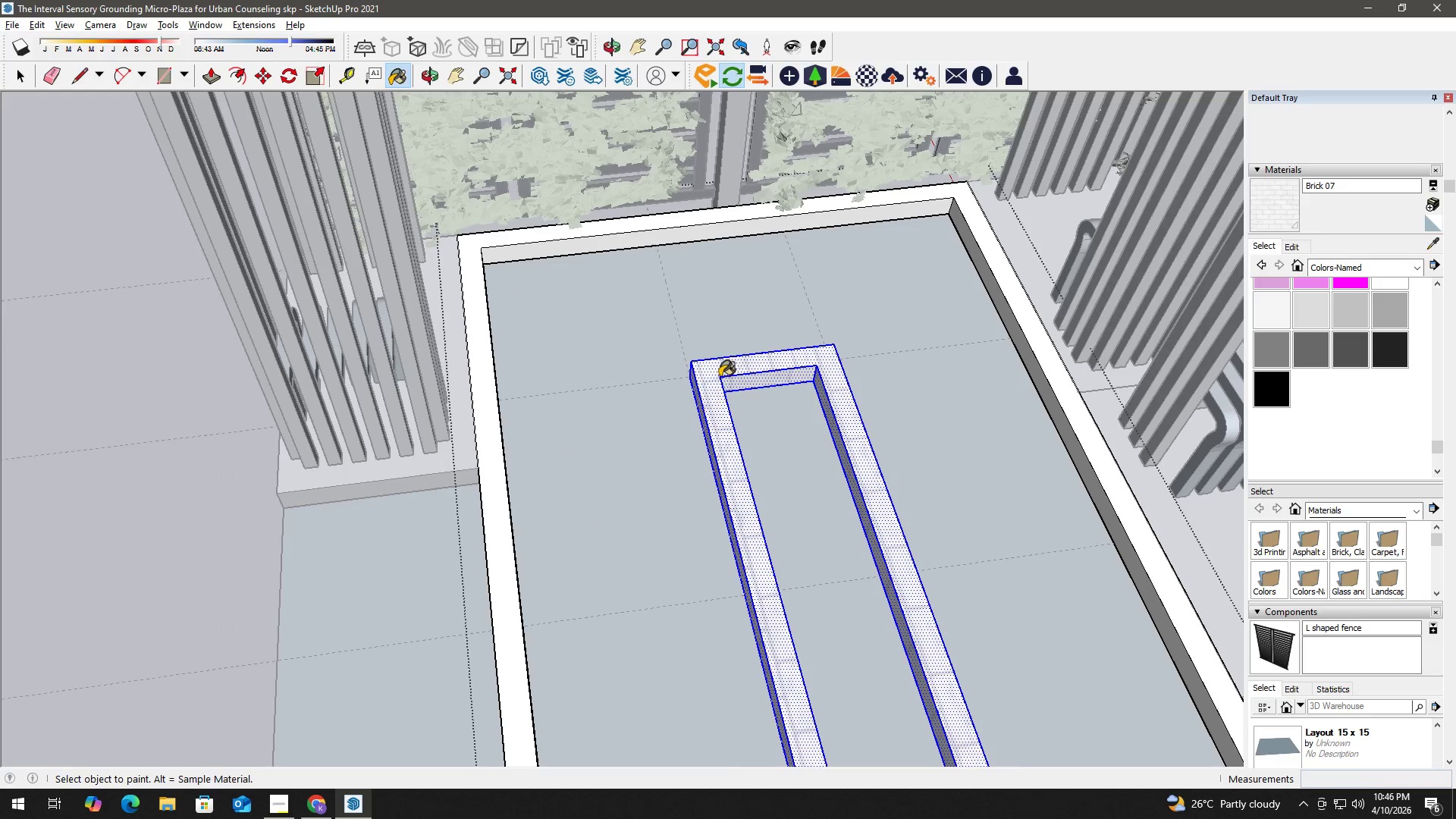 
key(Space)
 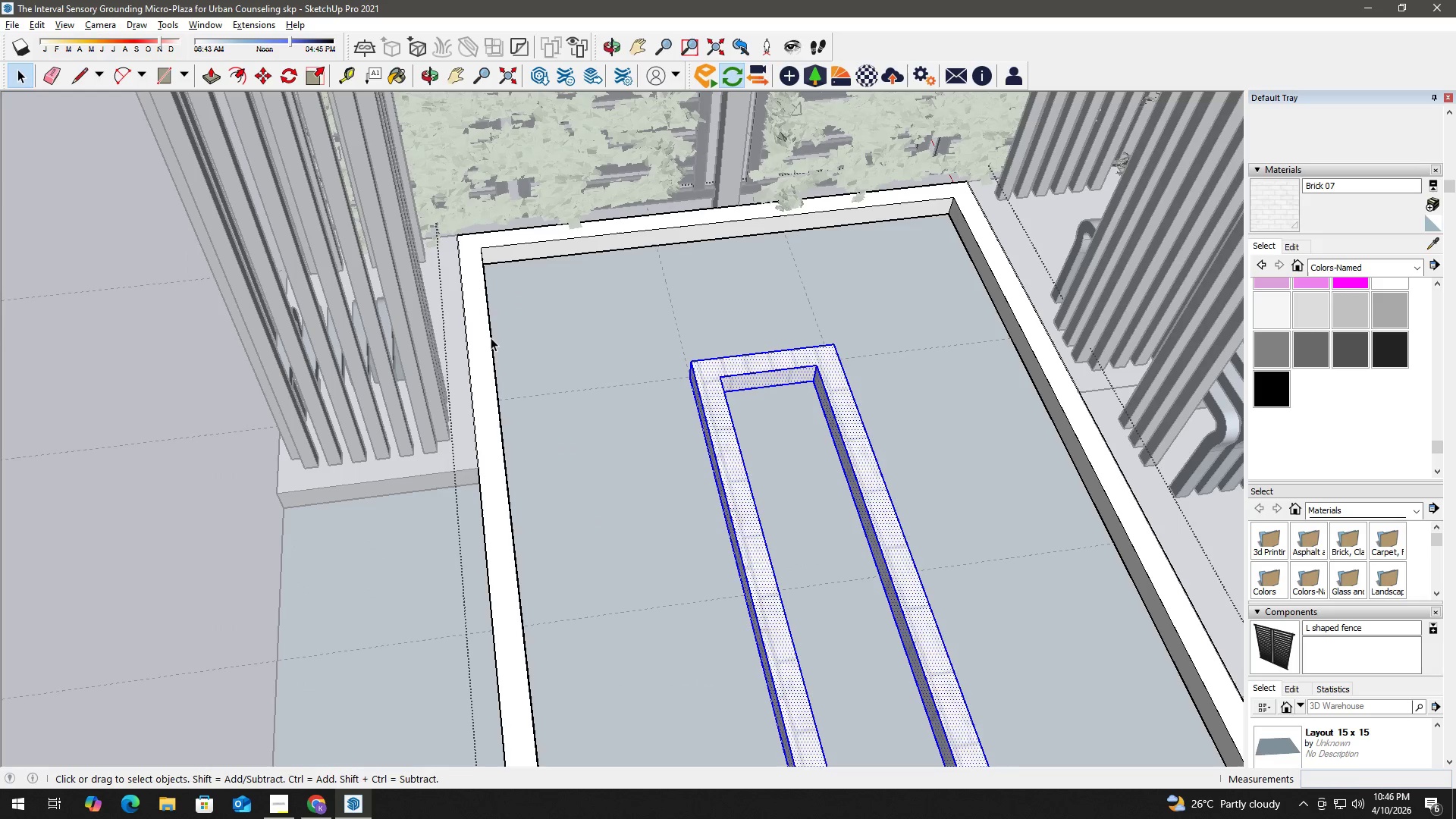 
double_click([491, 337])
 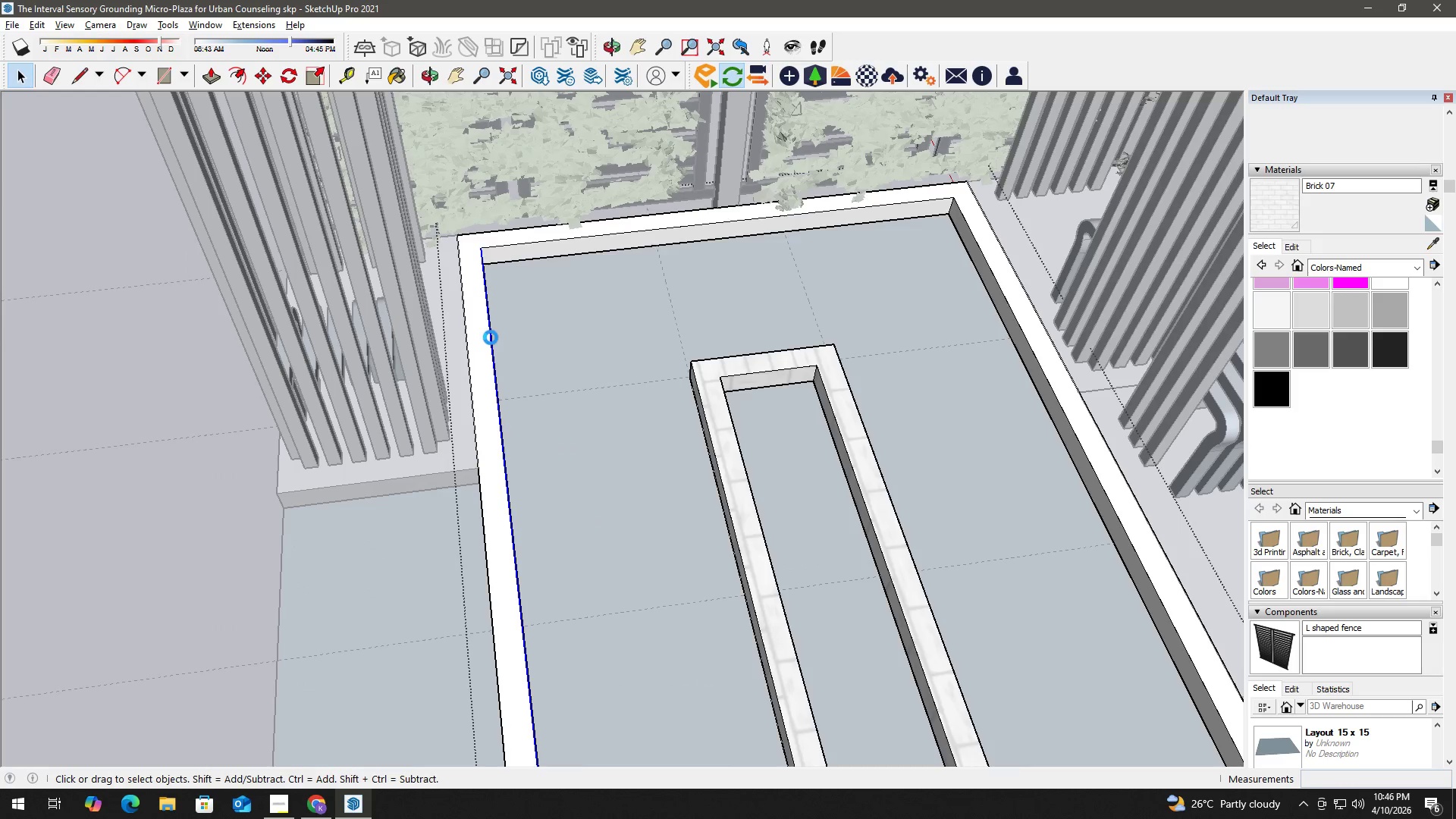 
triple_click([491, 337])
 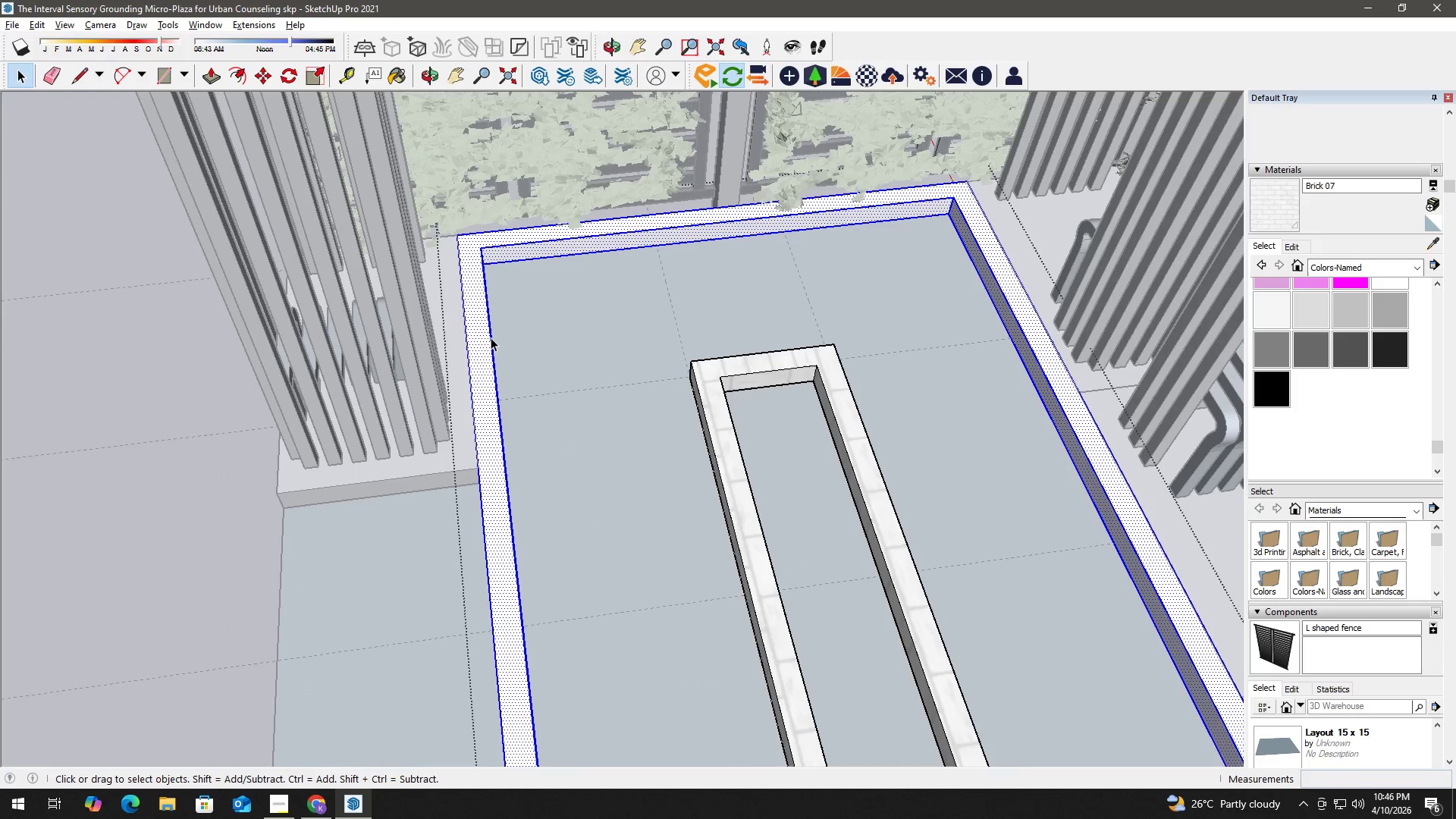 
triple_click([491, 337])
 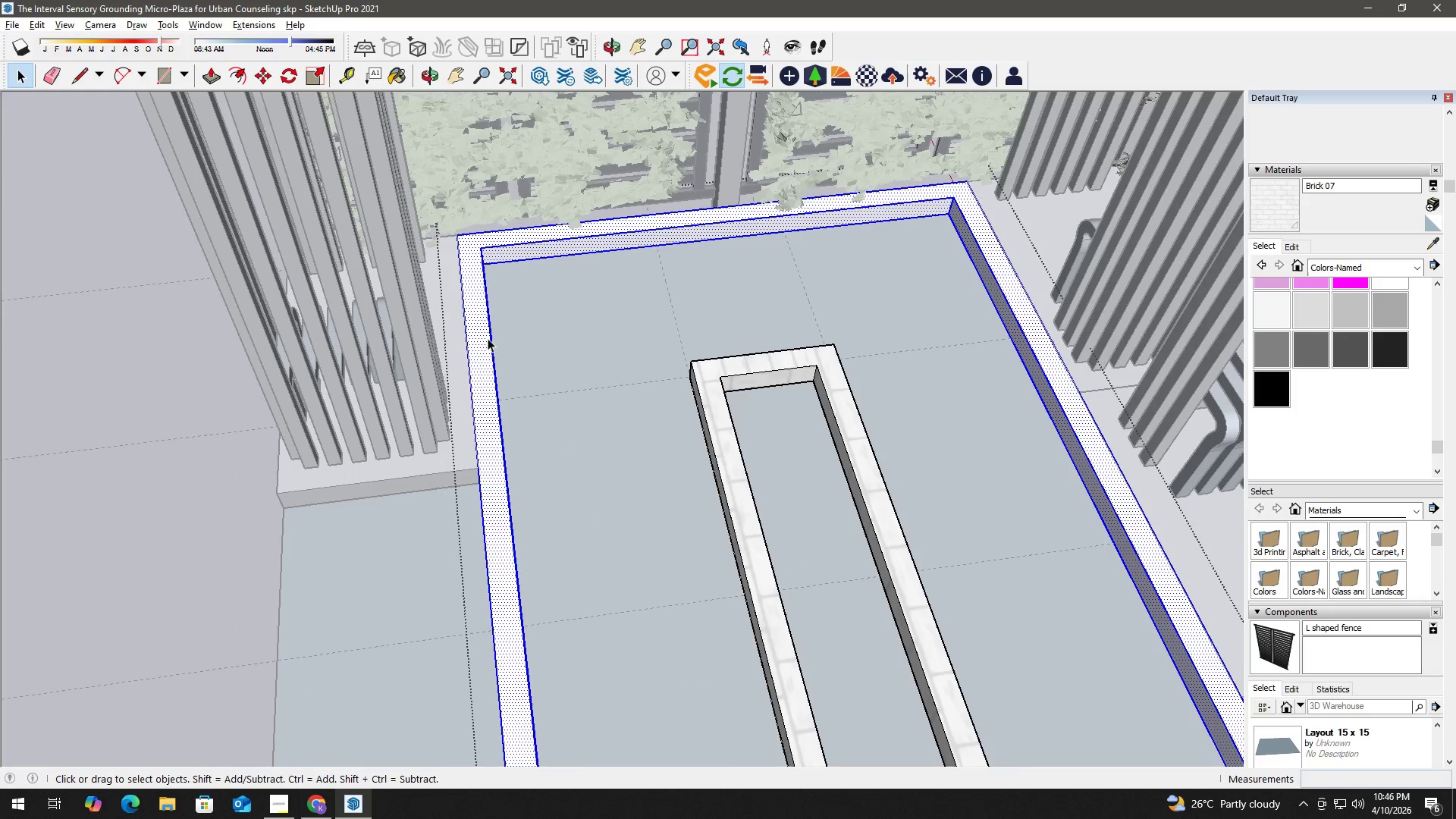 
key(B)
 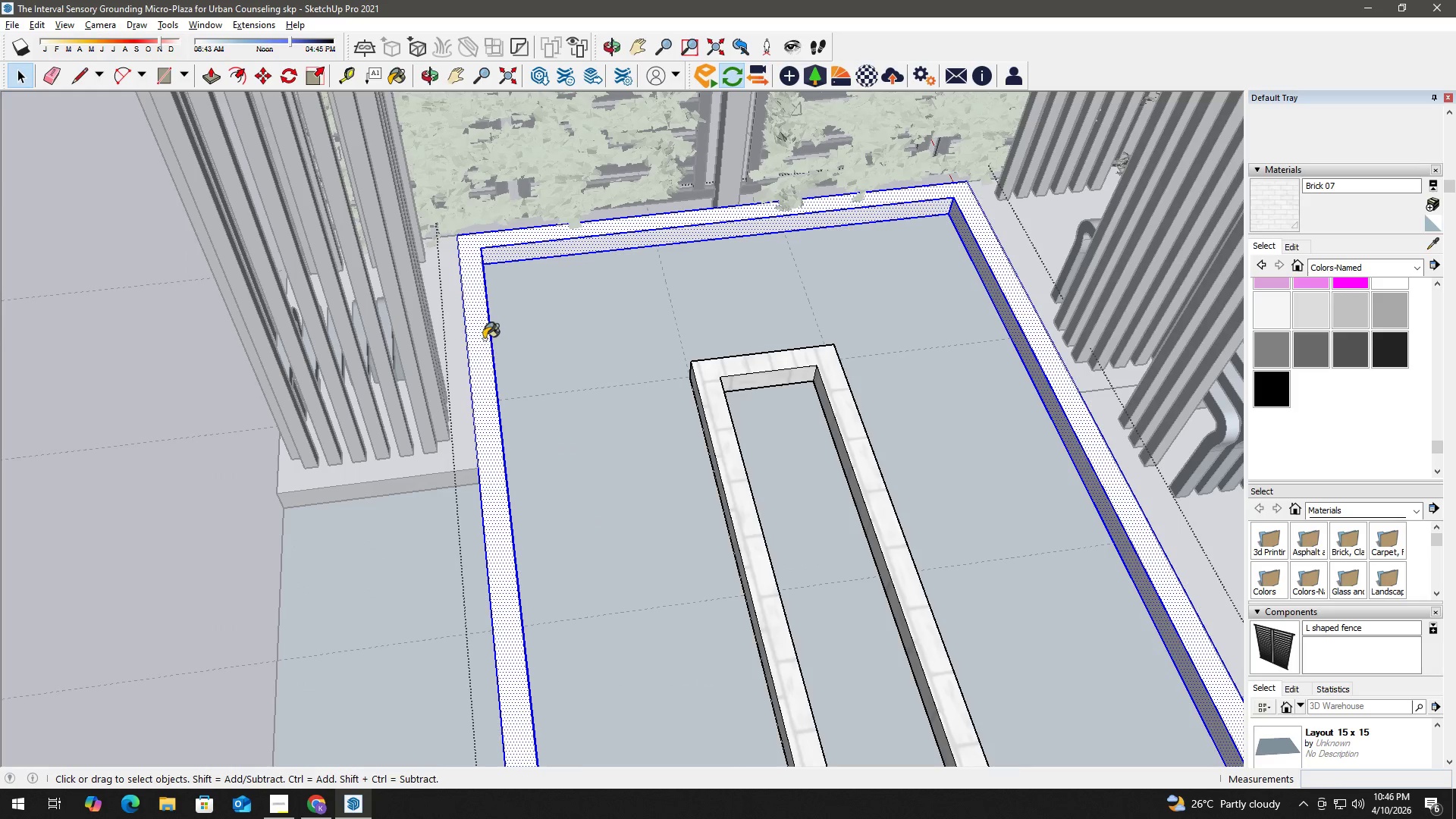 
left_click([484, 339])
 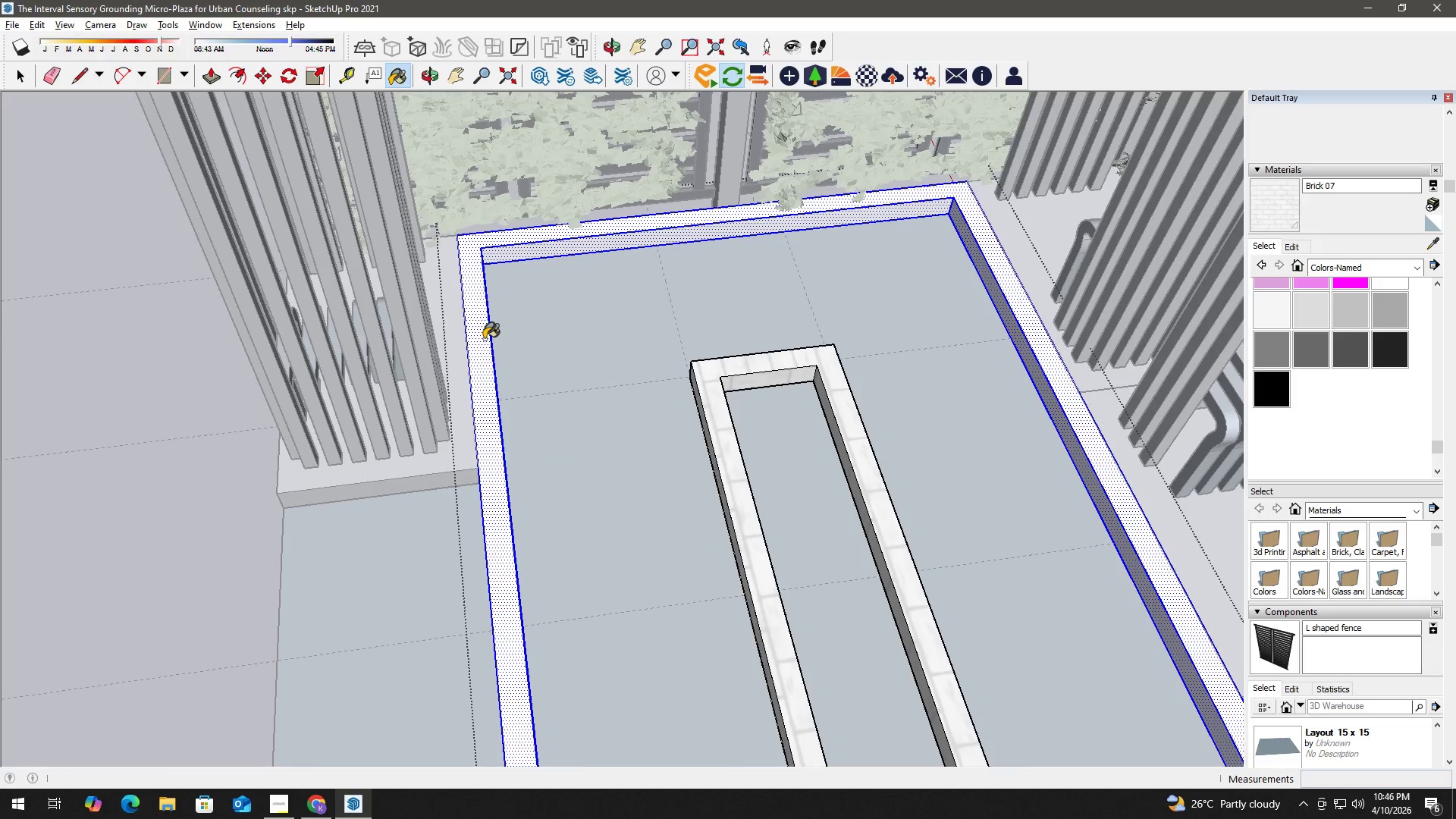 
double_click([484, 339])
 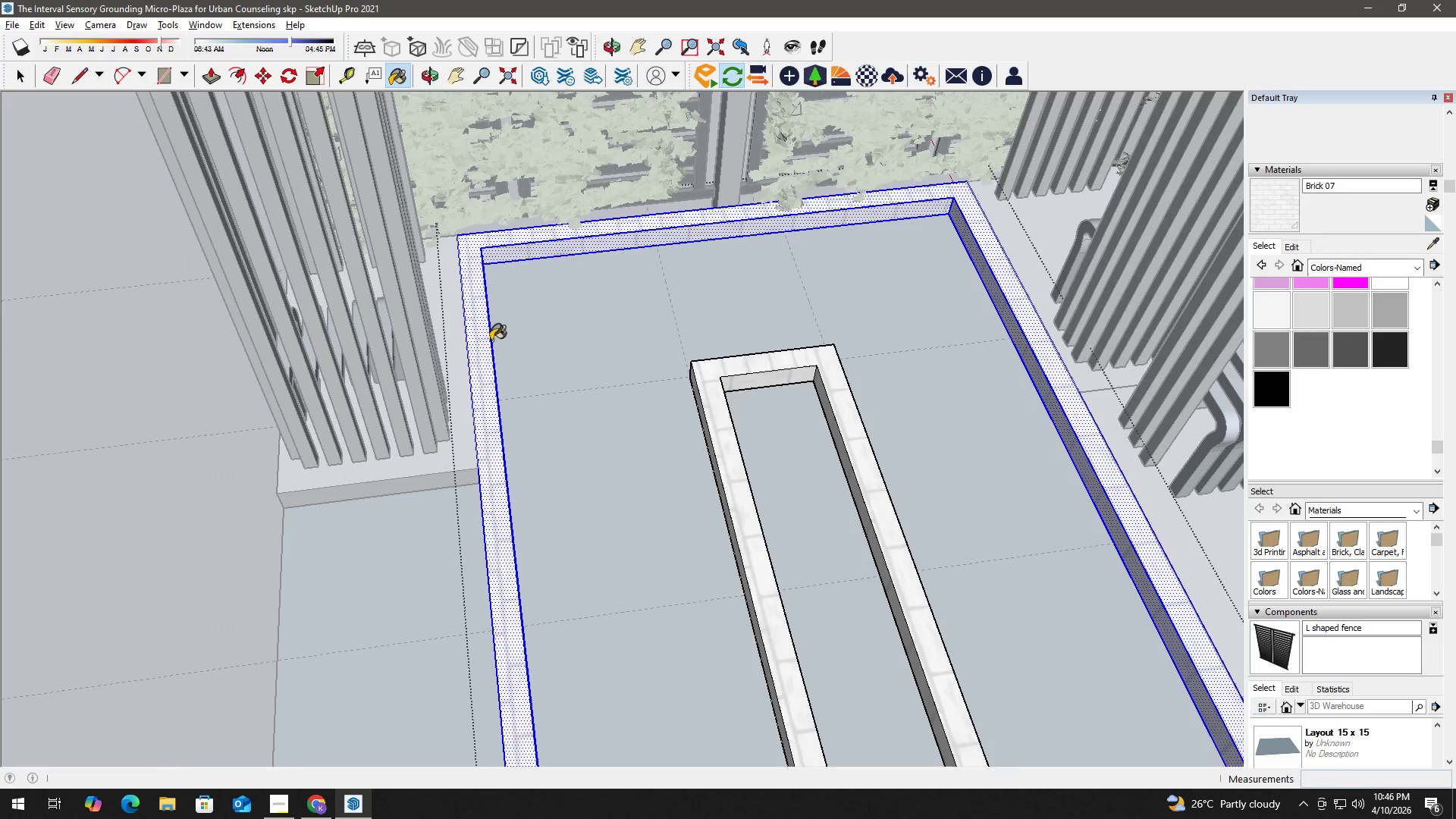 
key(Space)
 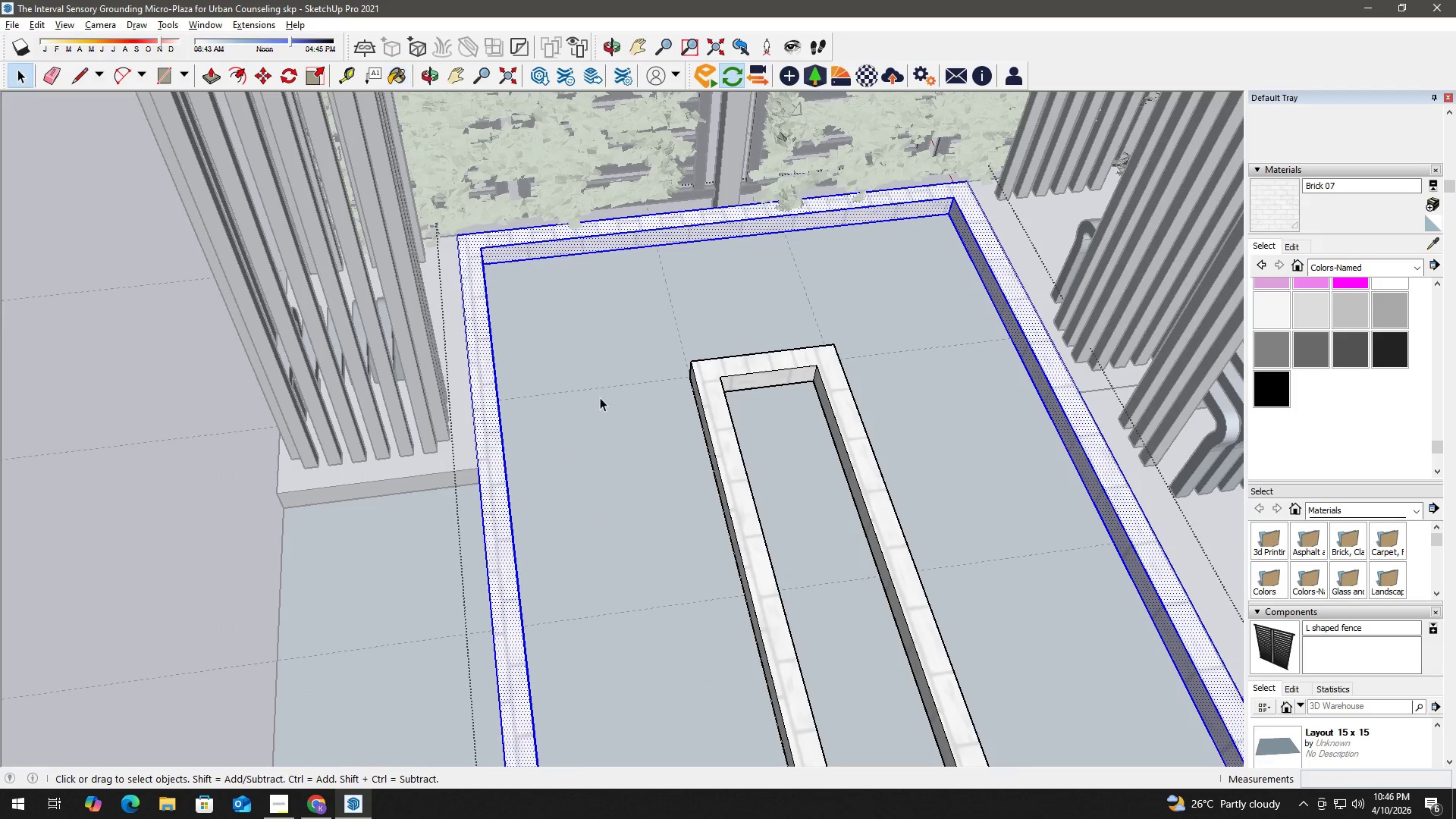 
key(Escape)
 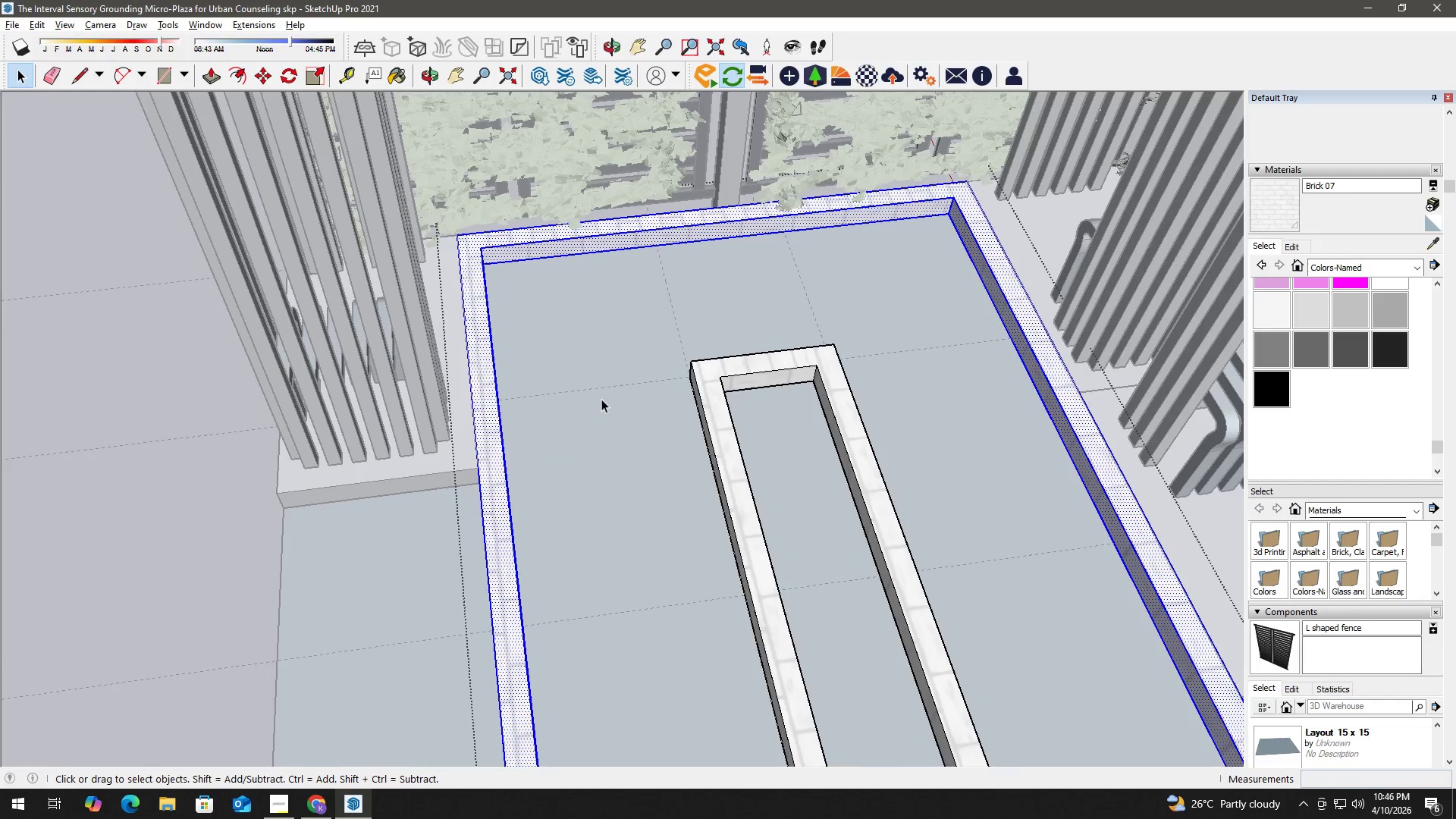 
key(Escape)
 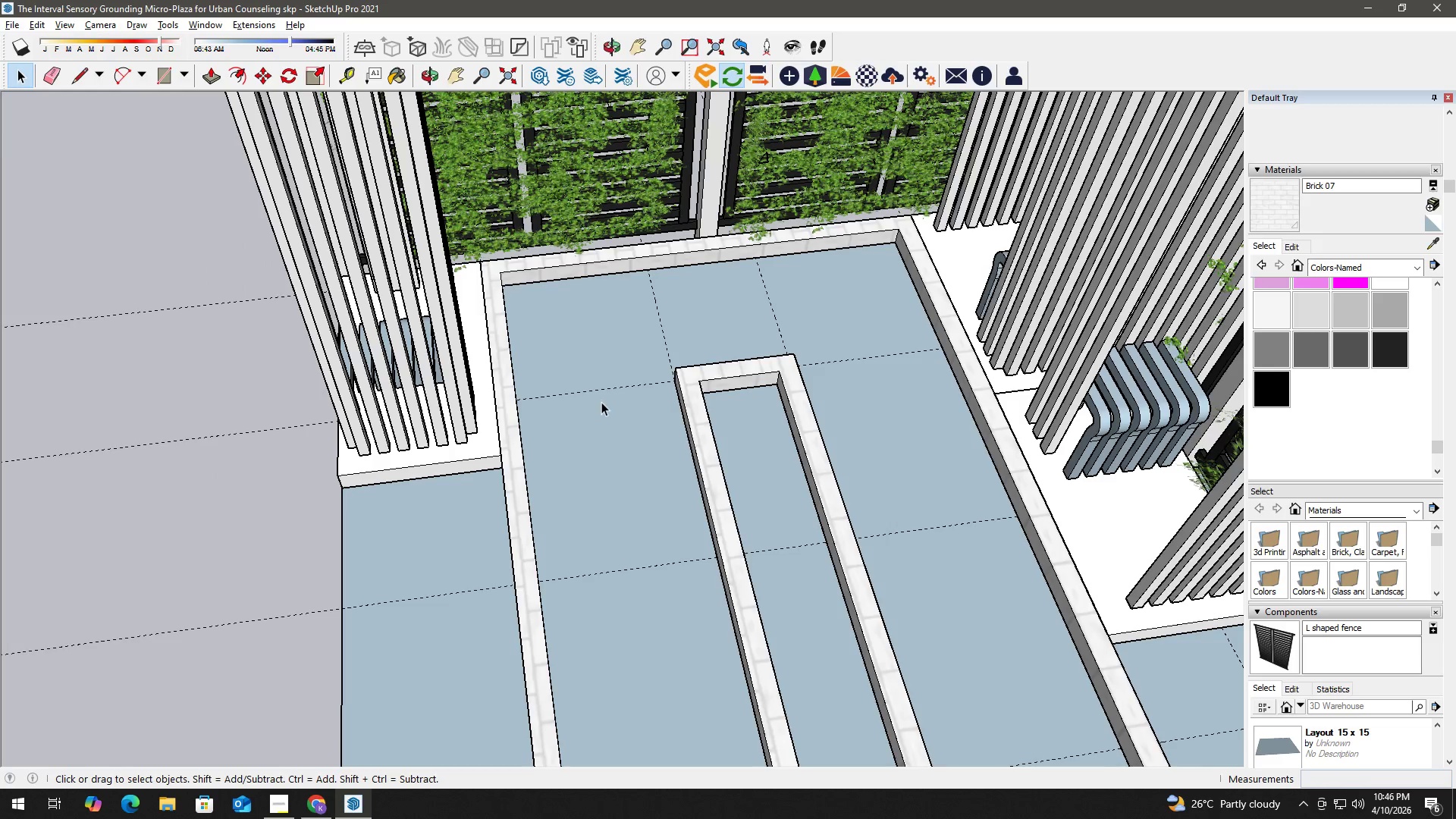 
key(Escape)
 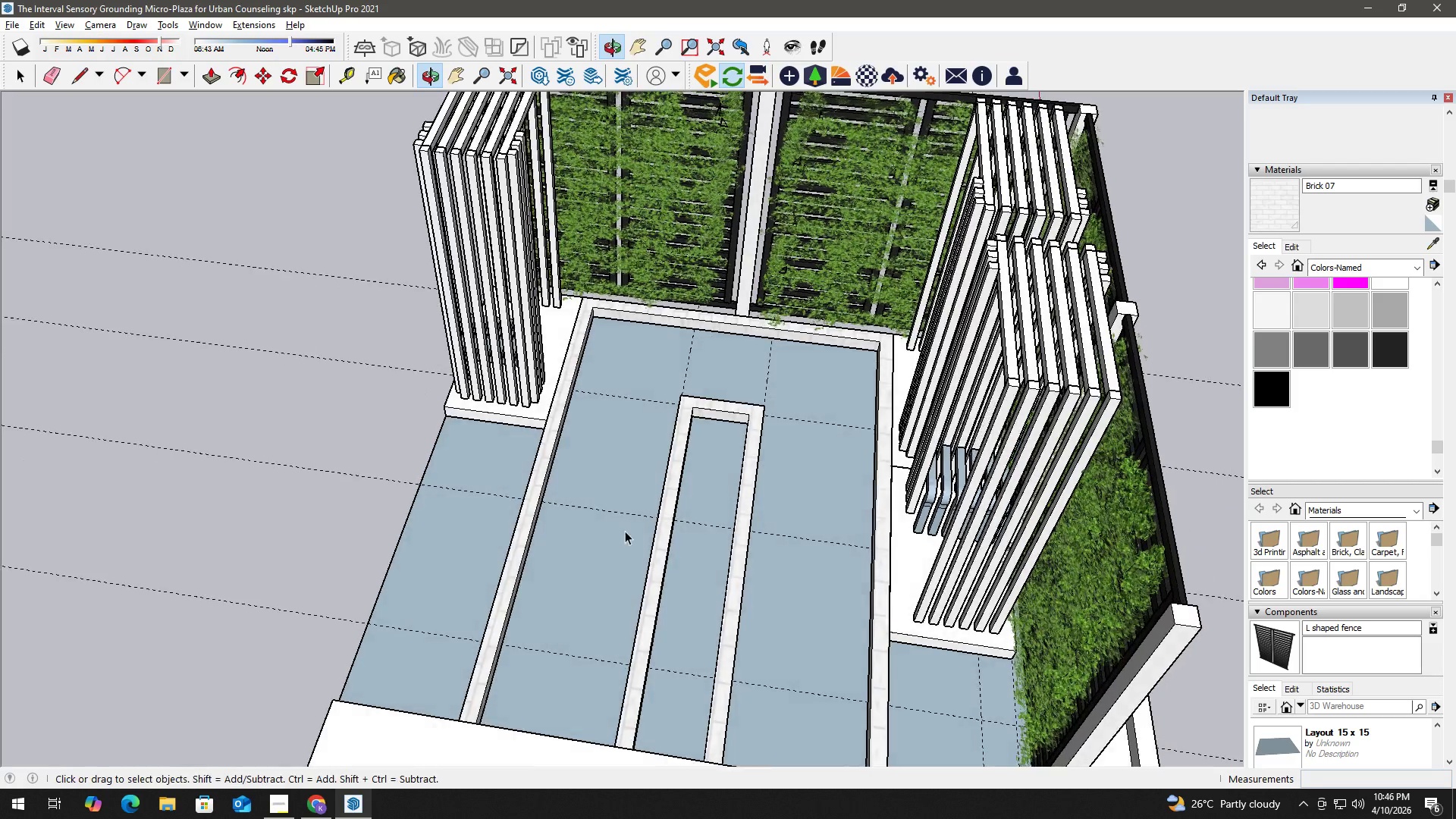 
scroll: coordinate [601, 403], scroll_direction: down, amount: 6.0
 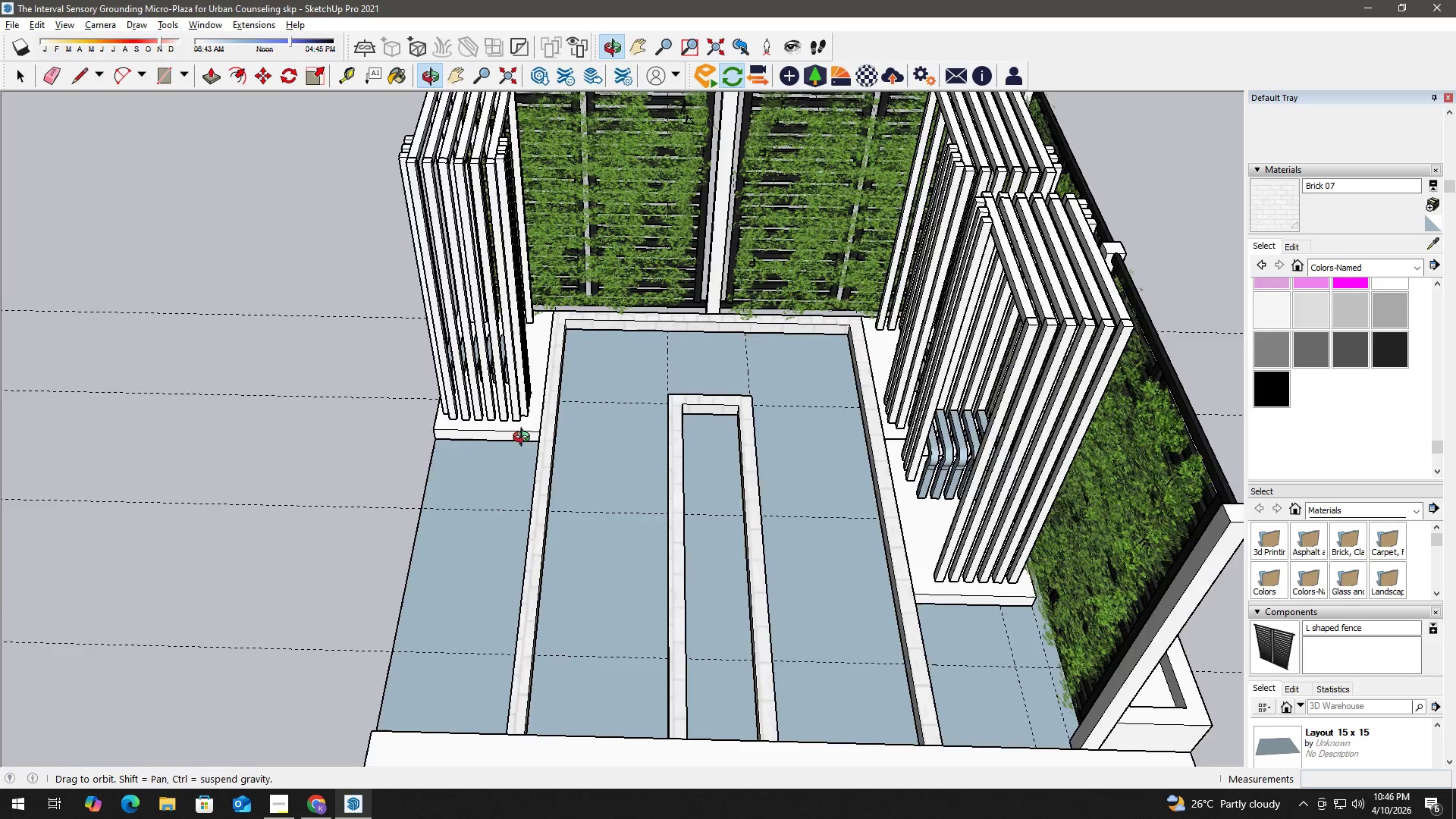 
key(H)
 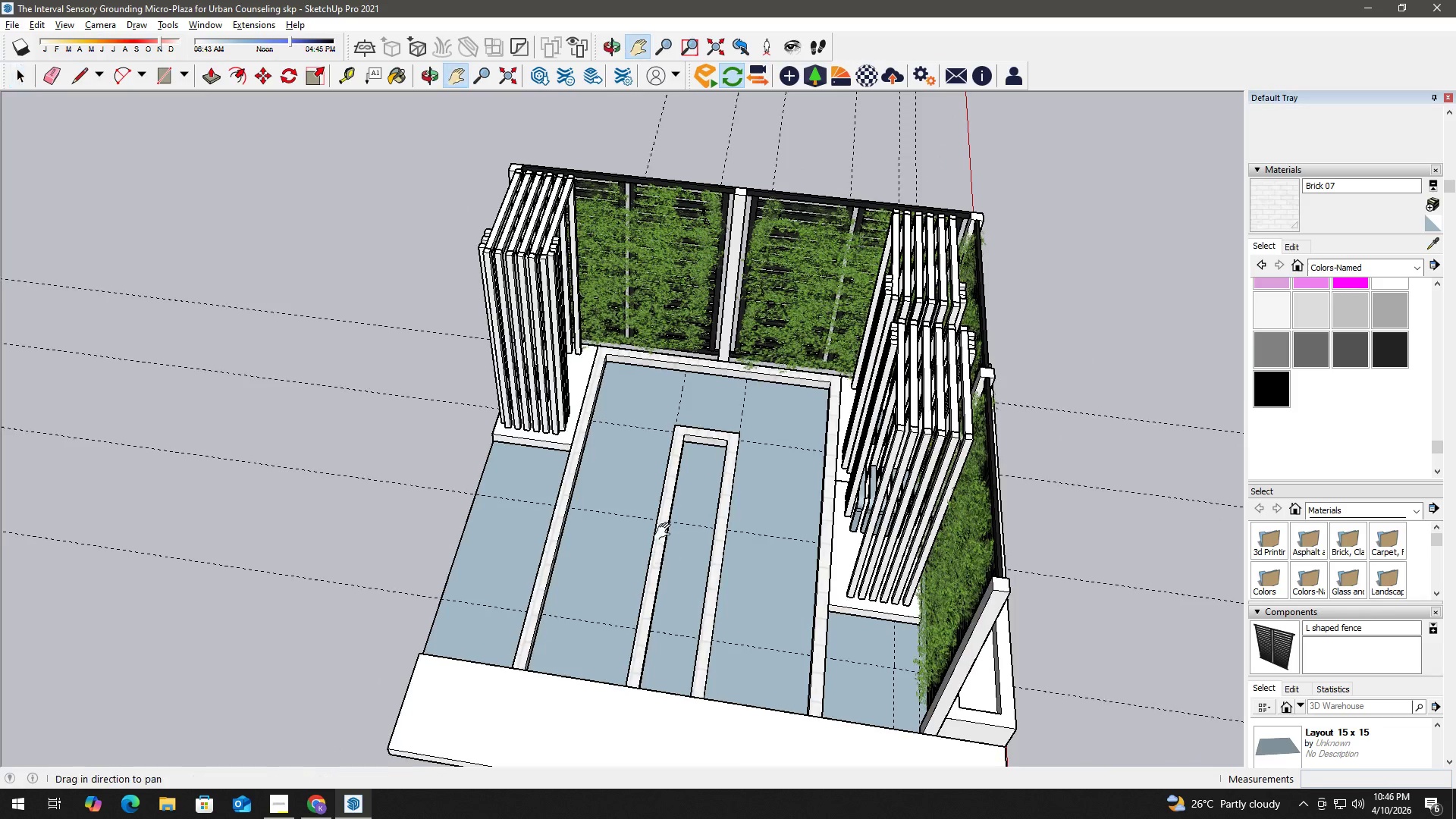 
left_click_drag(start_coordinate=[666, 544], to_coordinate=[692, 357])
 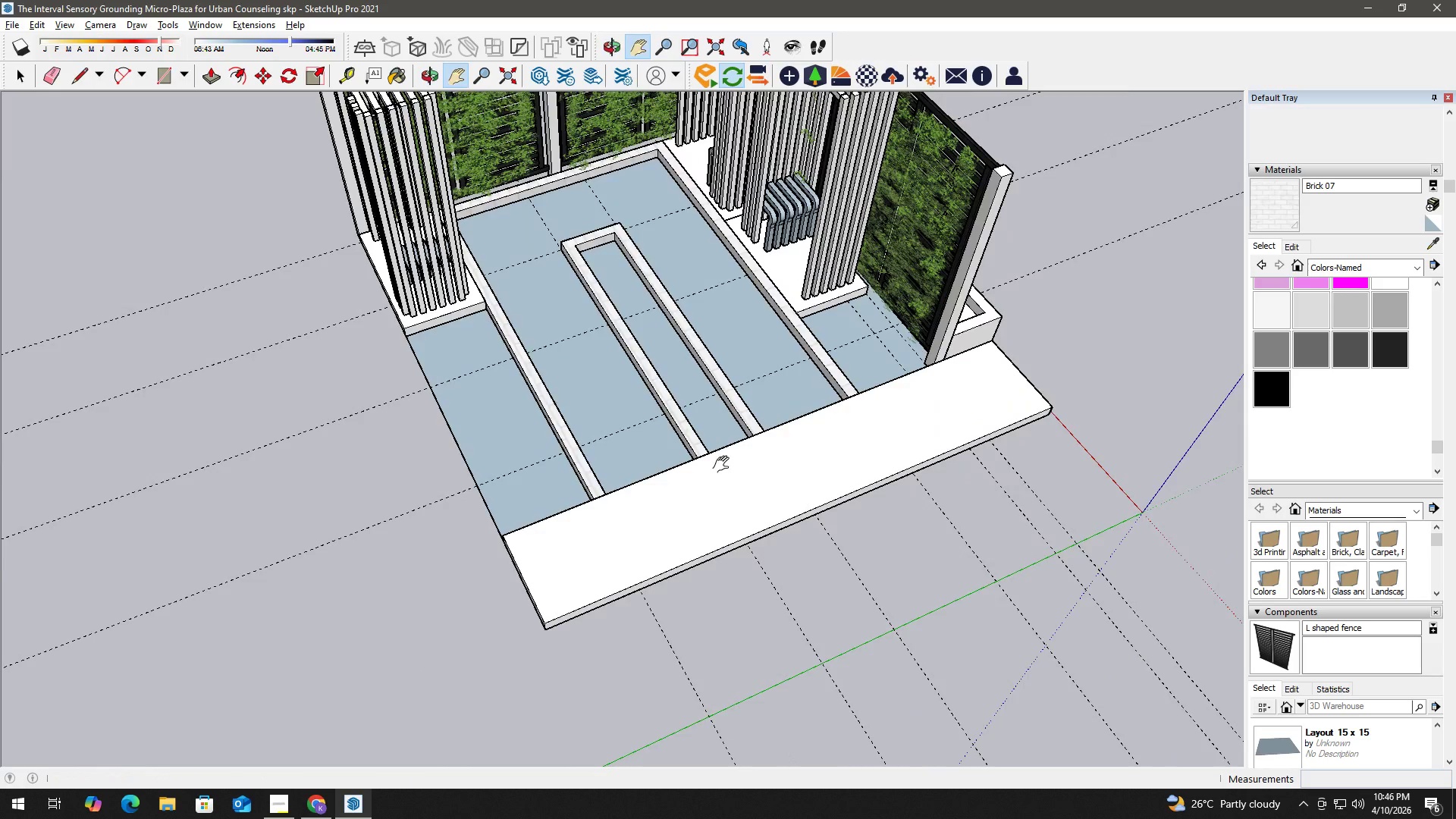 
scroll: coordinate [666, 563], scroll_direction: down, amount: 7.0
 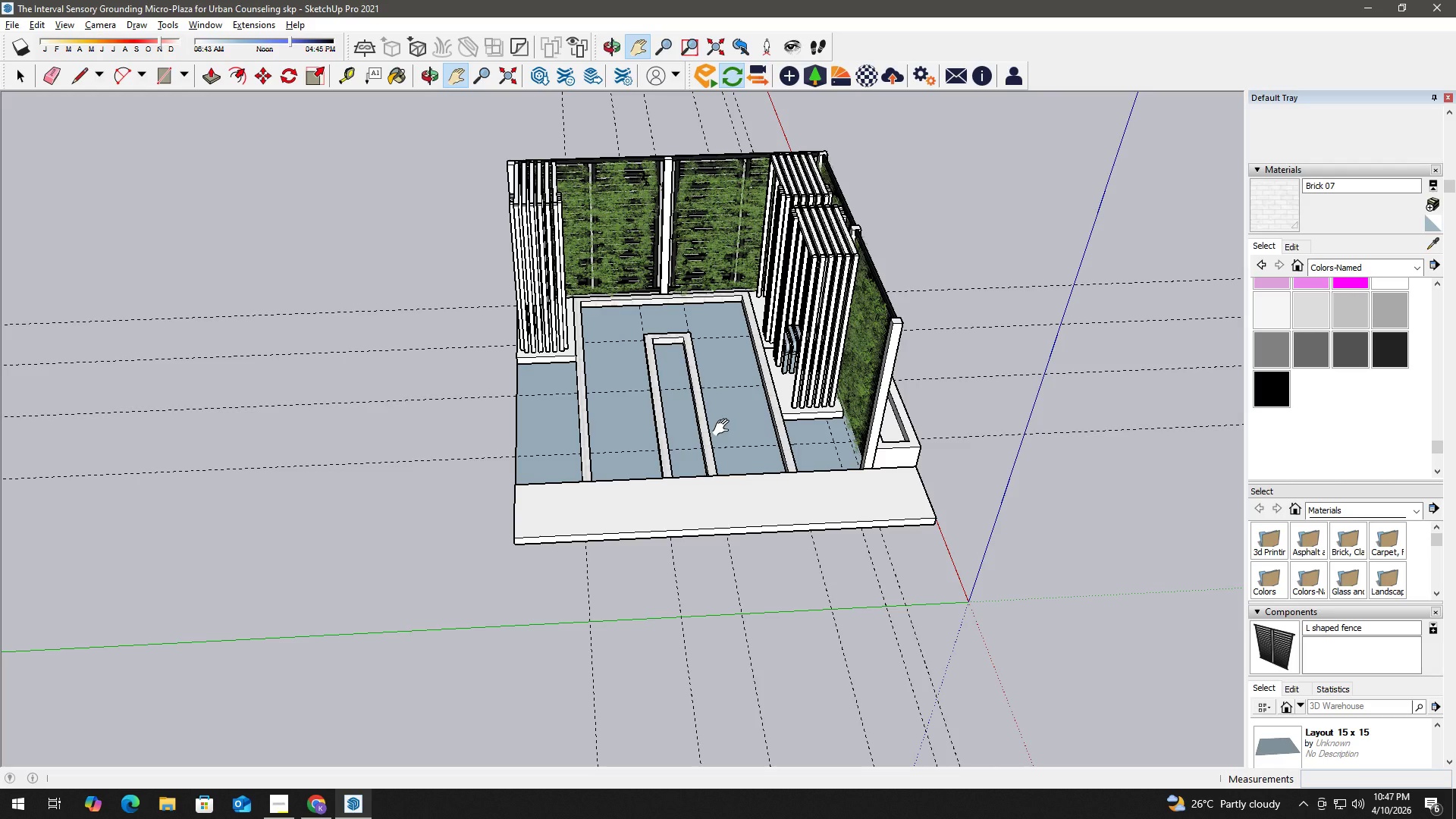 
wait(86.71)
 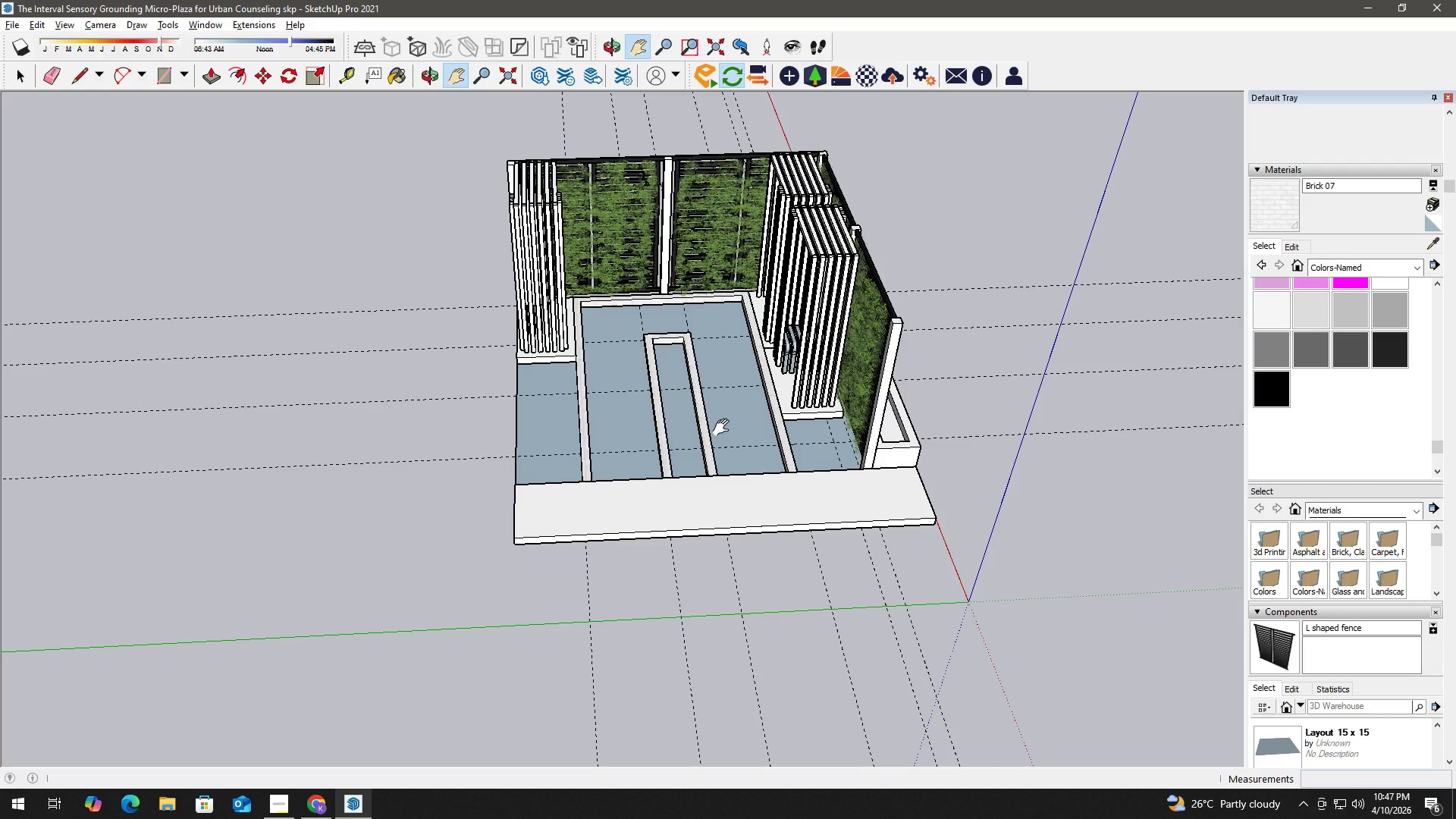 
scroll: coordinate [708, 456], scroll_direction: down, amount: 2.0
 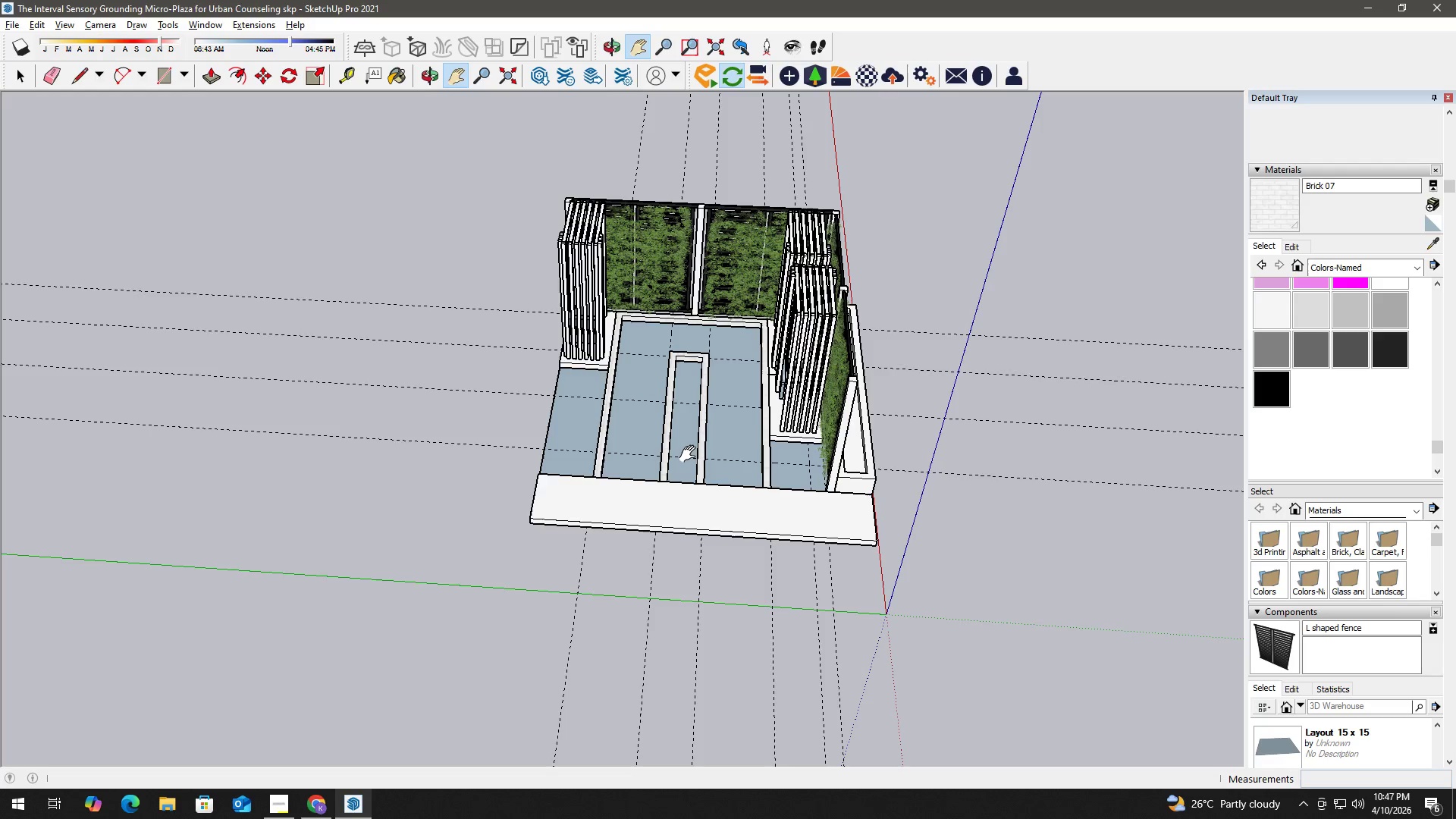 
wait(25.53)
 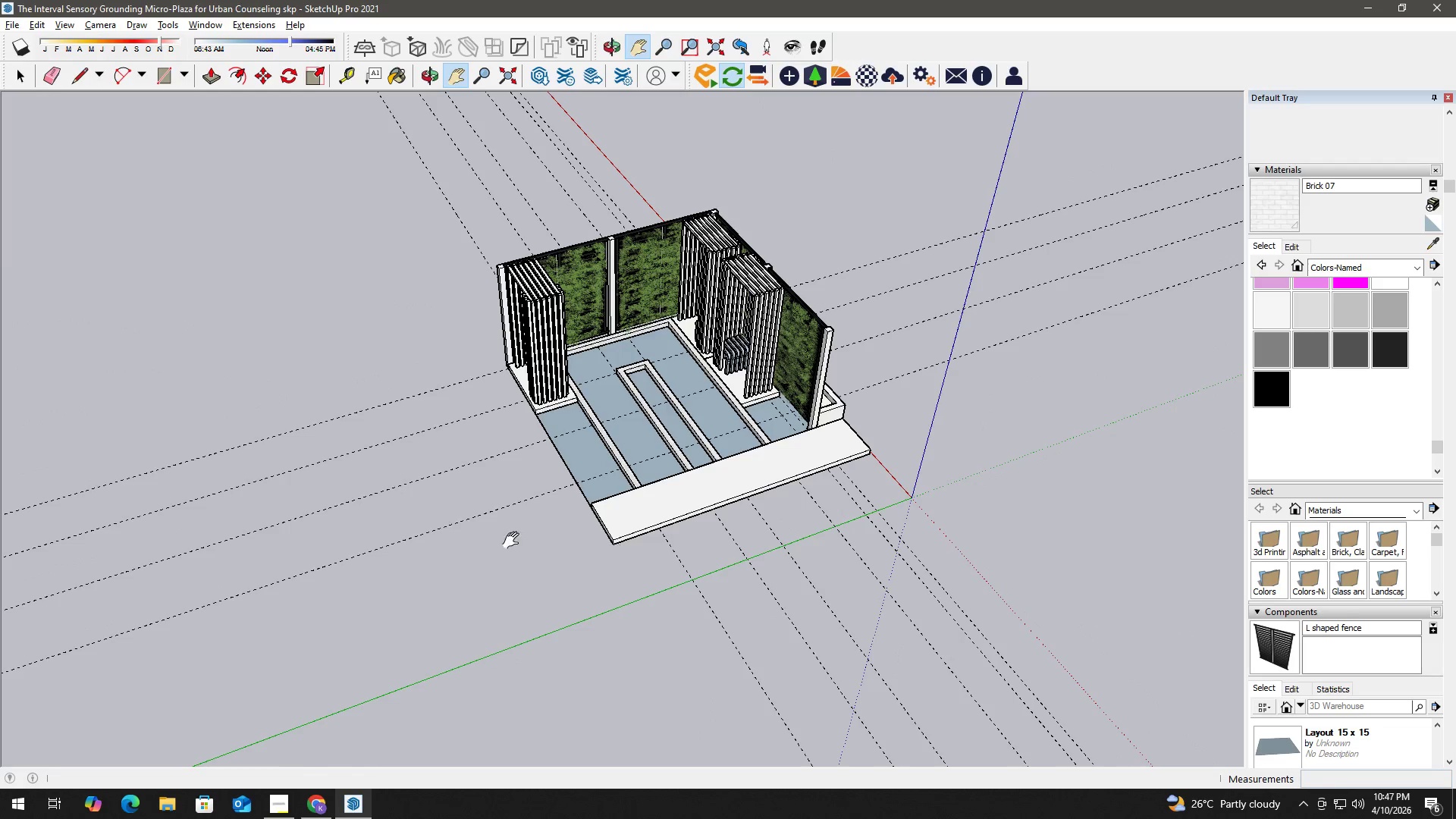 
key(E)
 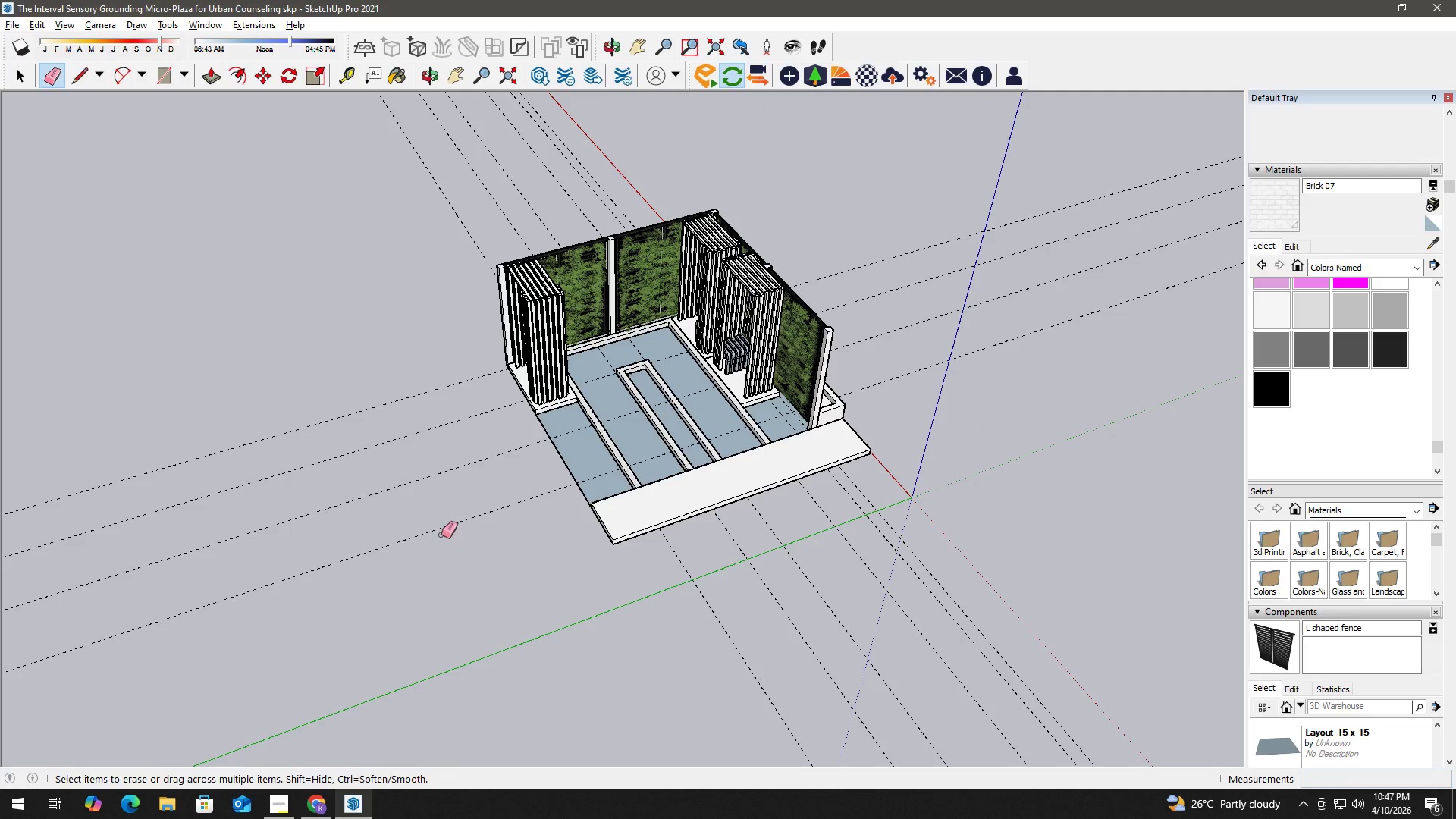 
left_click_drag(start_coordinate=[440, 534], to_coordinate=[375, 396])
 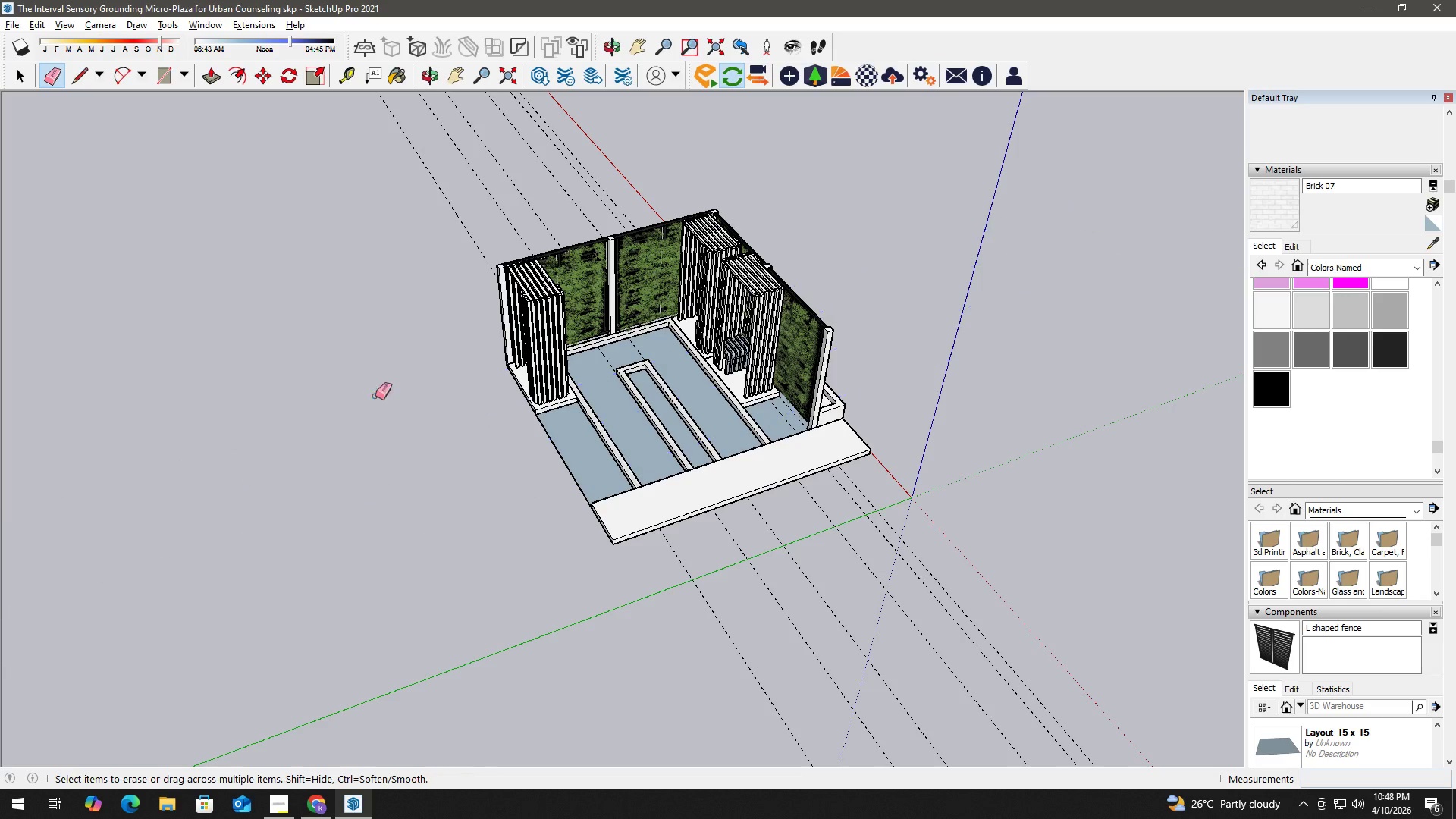 
scroll: coordinate [660, 534], scroll_direction: down, amount: 2.0
 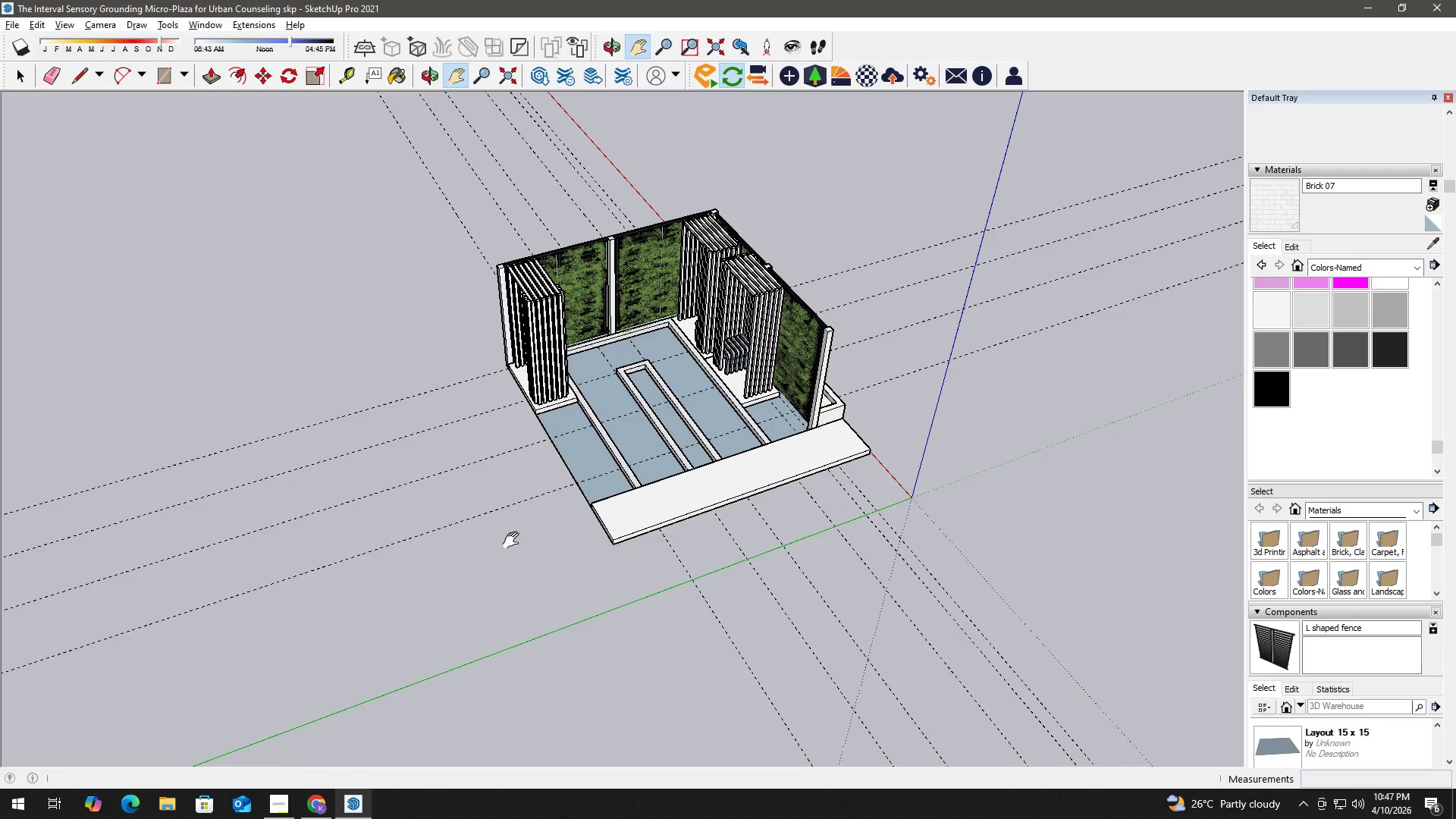 
key(Space)
 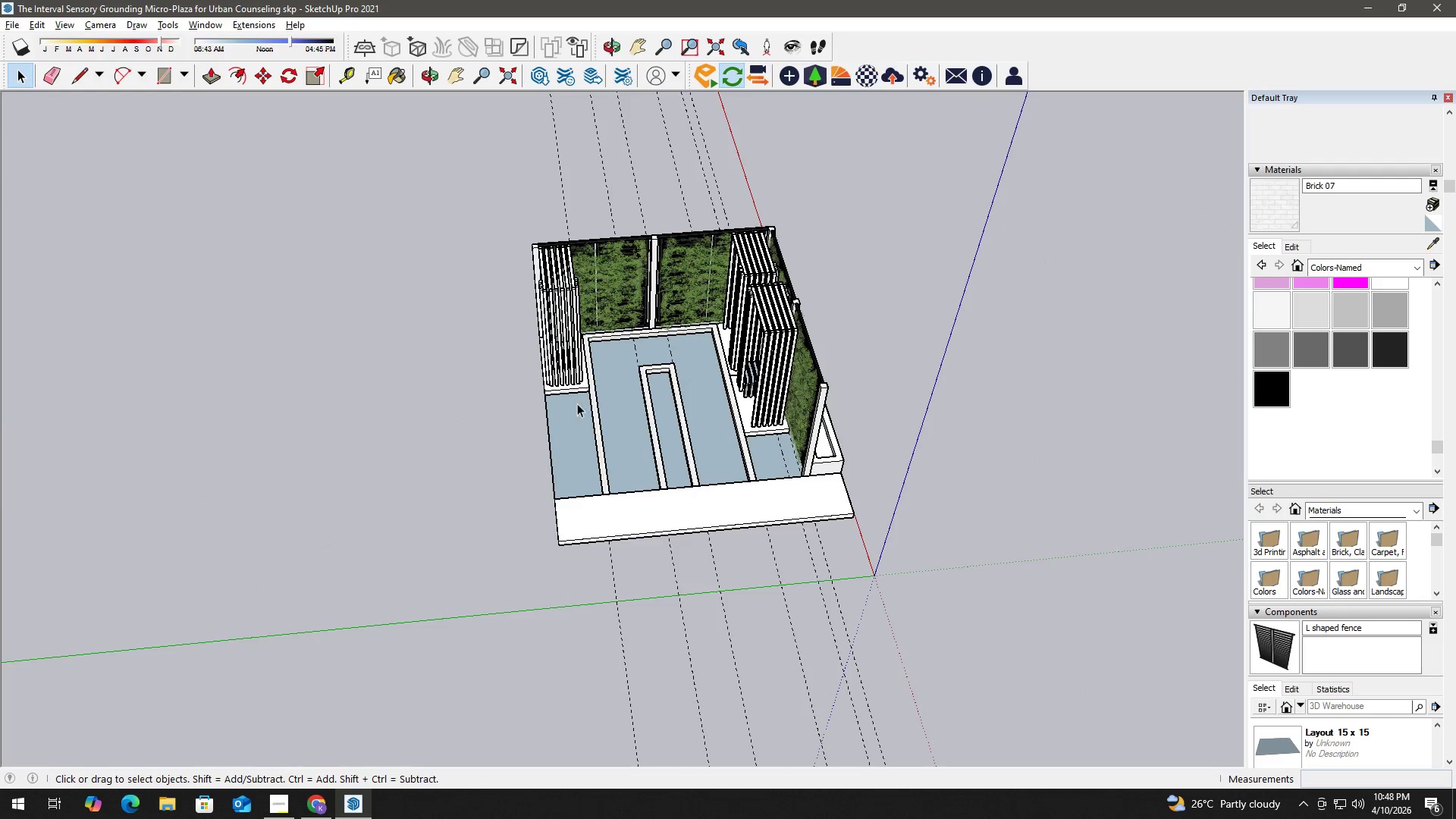 
key(E)
 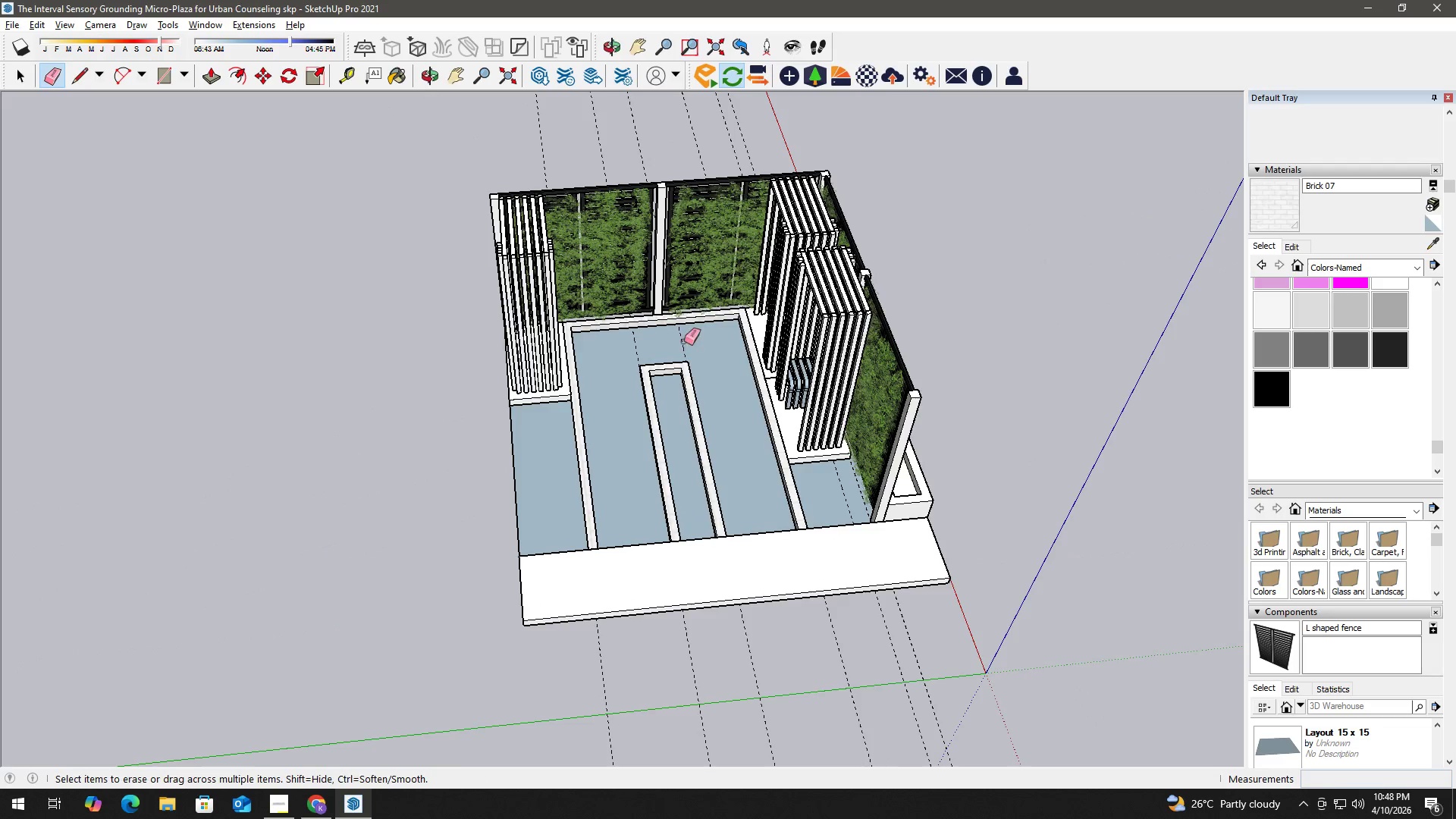 
left_click_drag(start_coordinate=[686, 338], to_coordinate=[624, 341])
 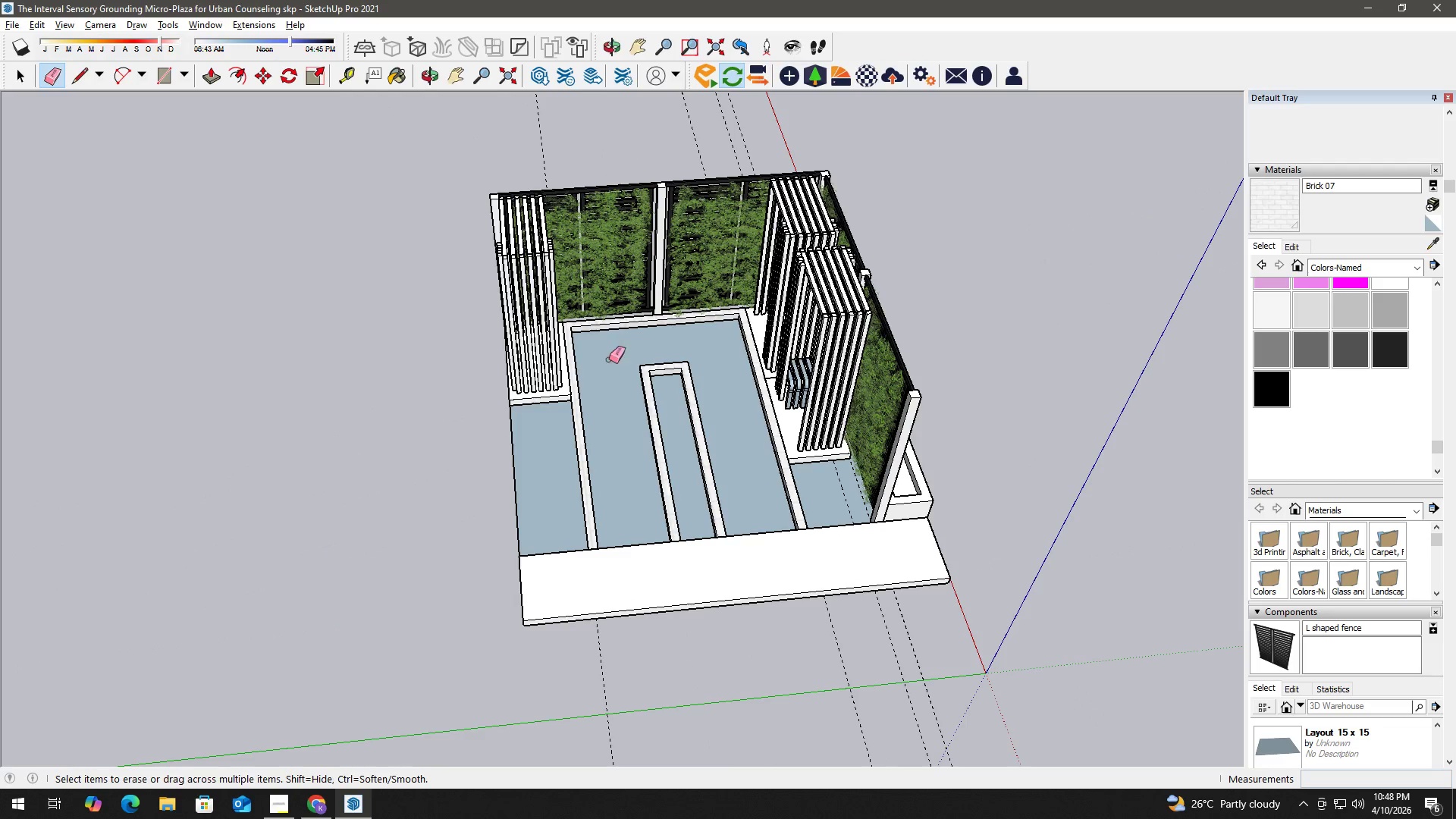 
scroll: coordinate [646, 361], scroll_direction: up, amount: 3.0
 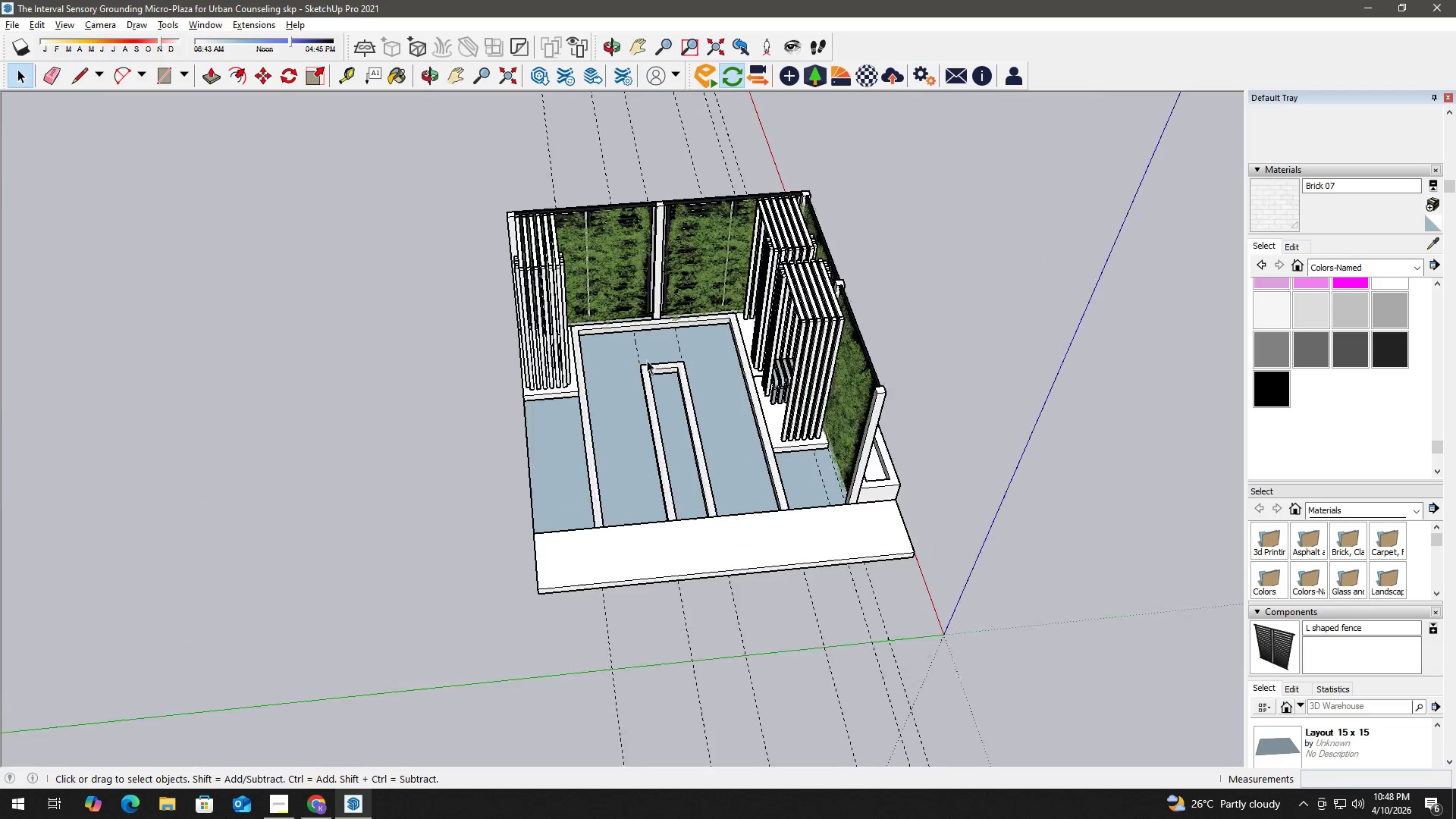 
key(Space)
 